 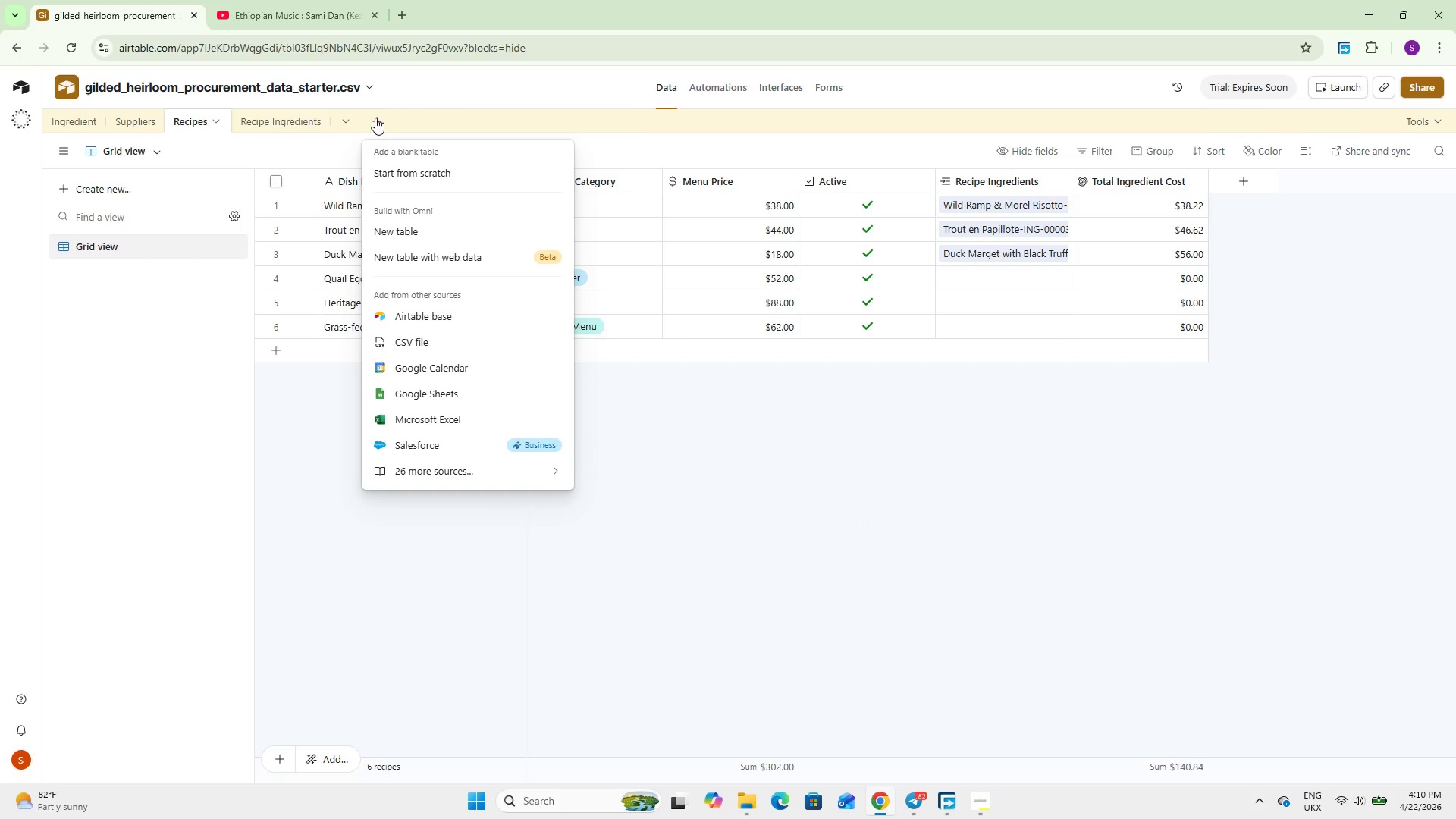 
left_click([420, 171])
 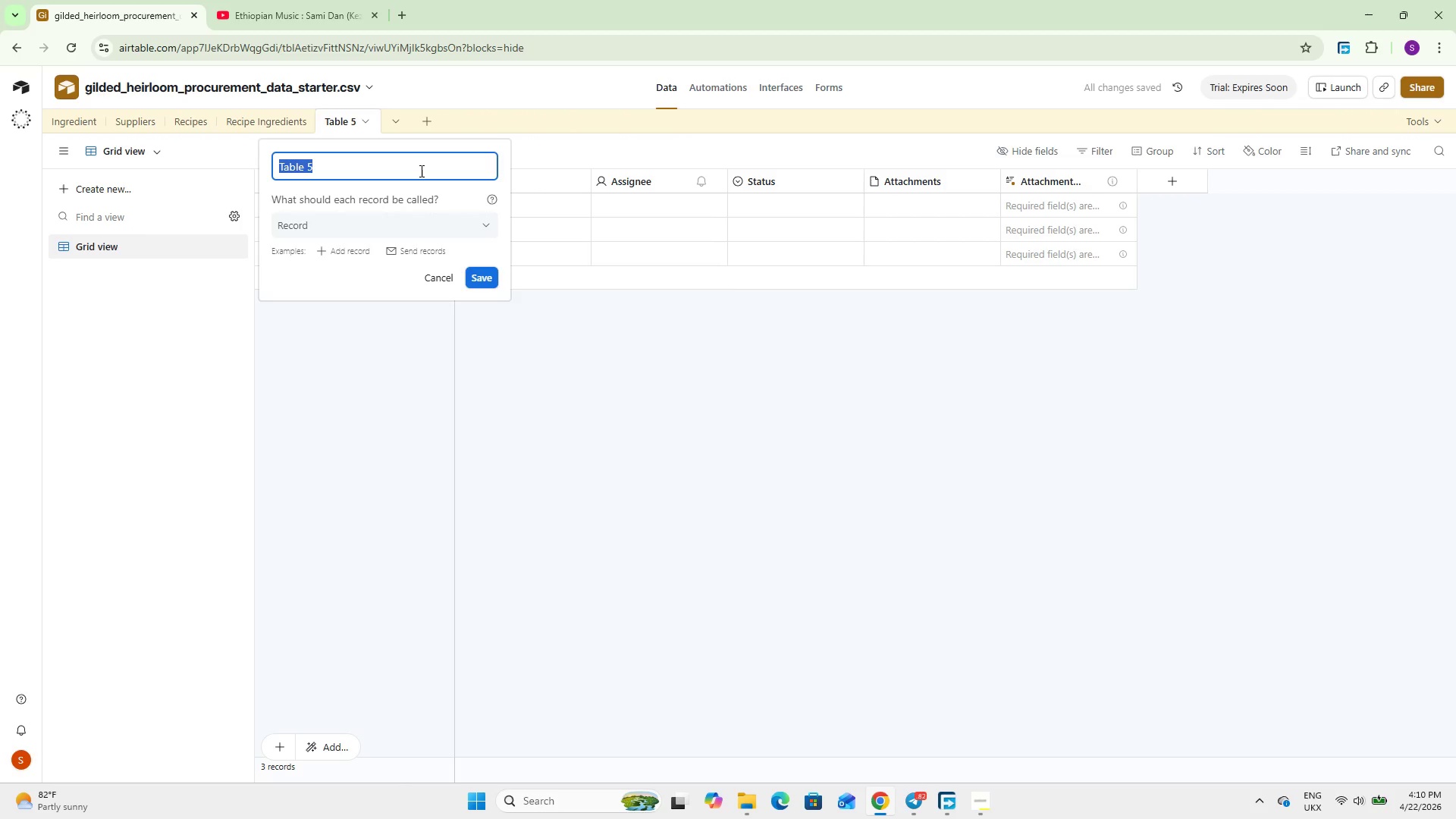 
type(Seasonal Availability Log)
 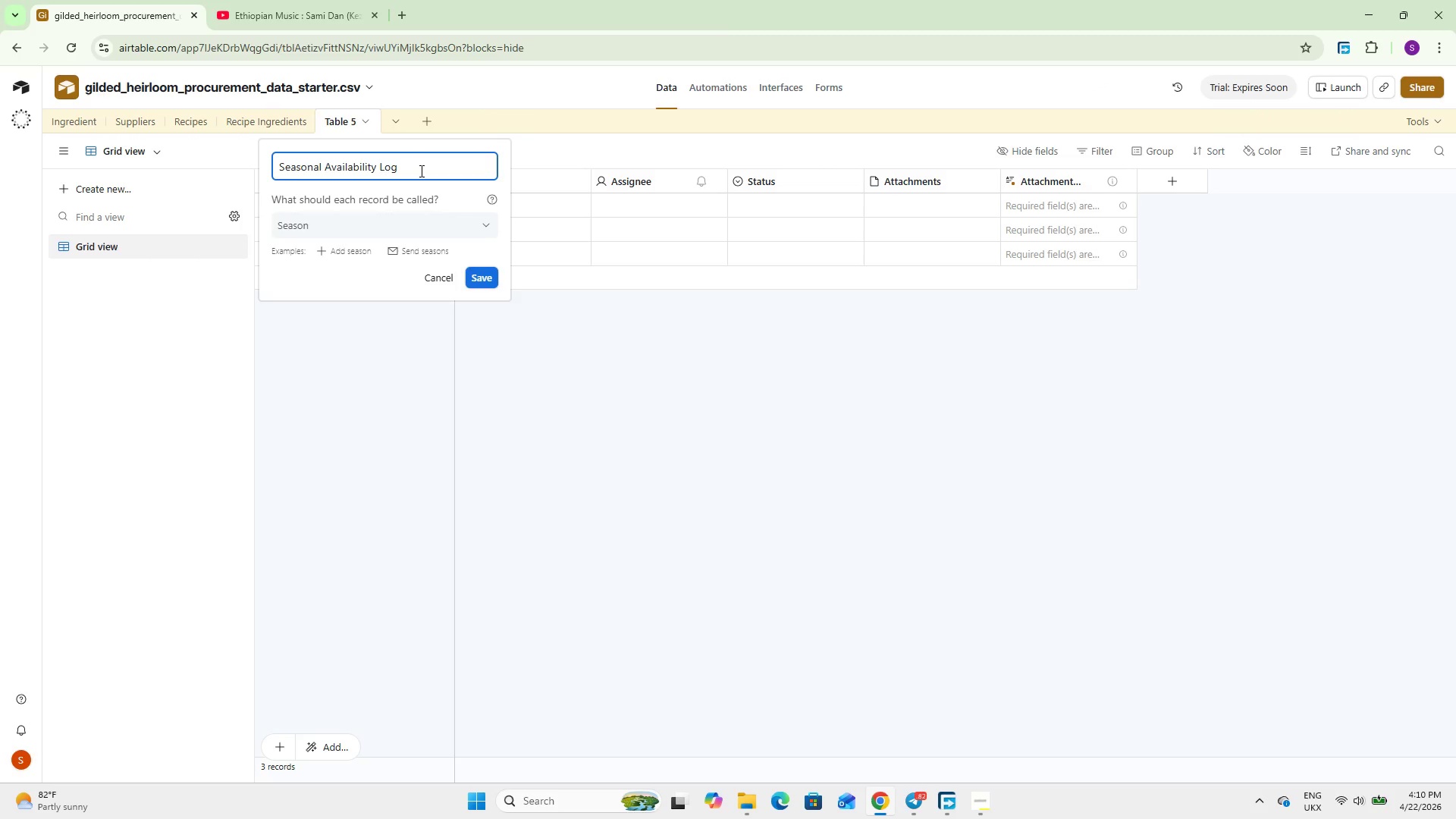 
wait(42.64)
 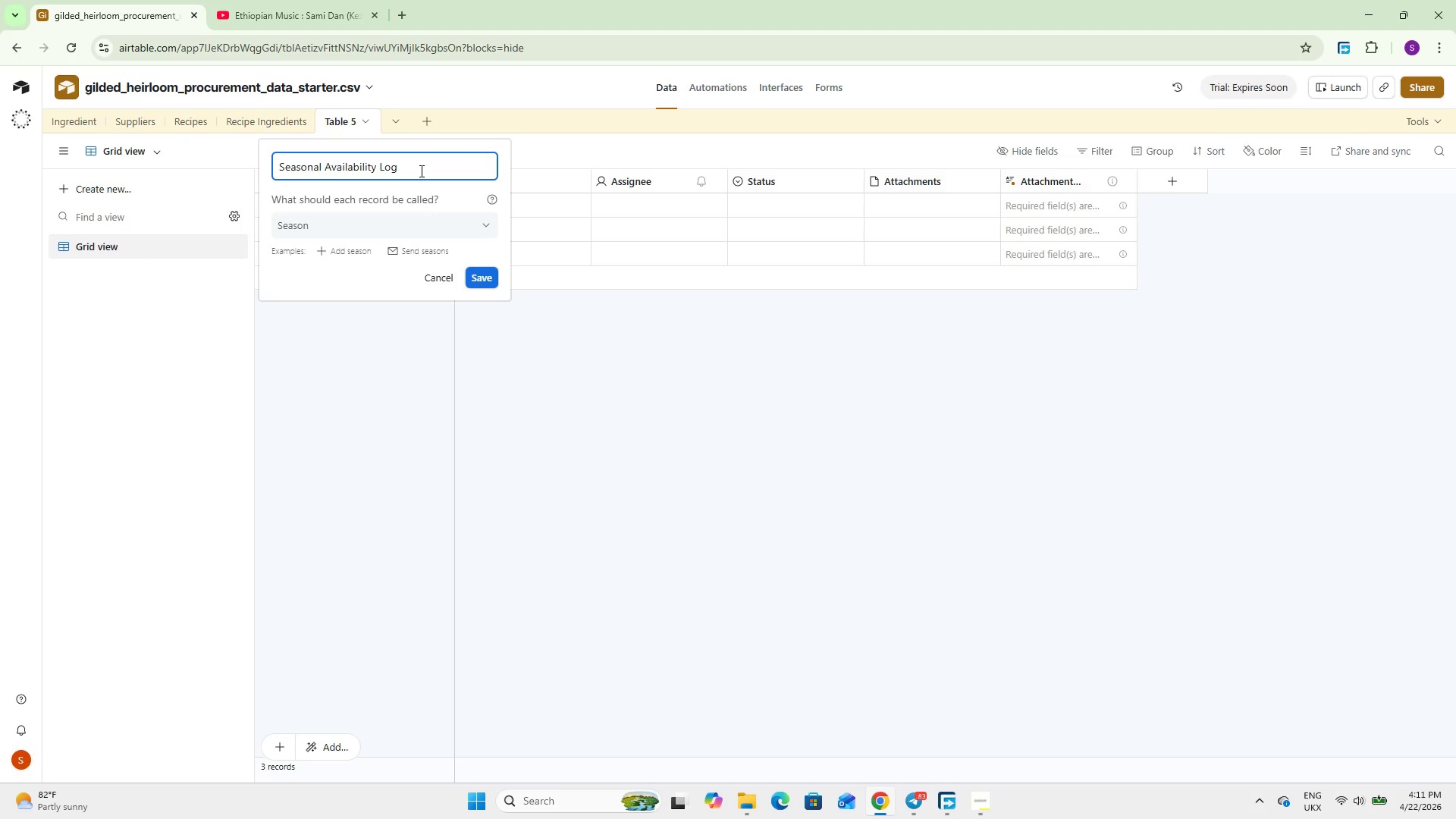 
left_click([482, 274])
 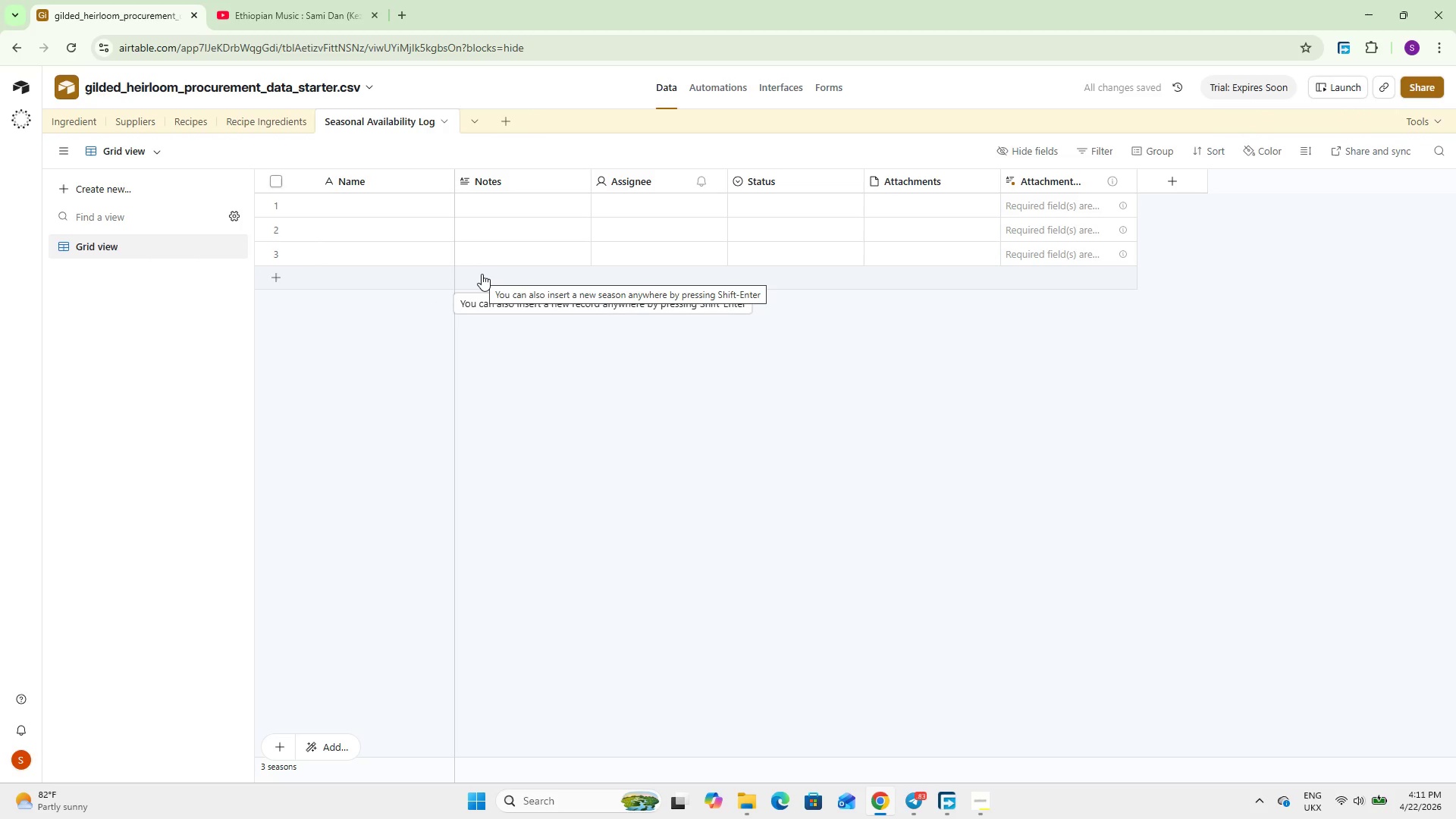 
wait(9.16)
 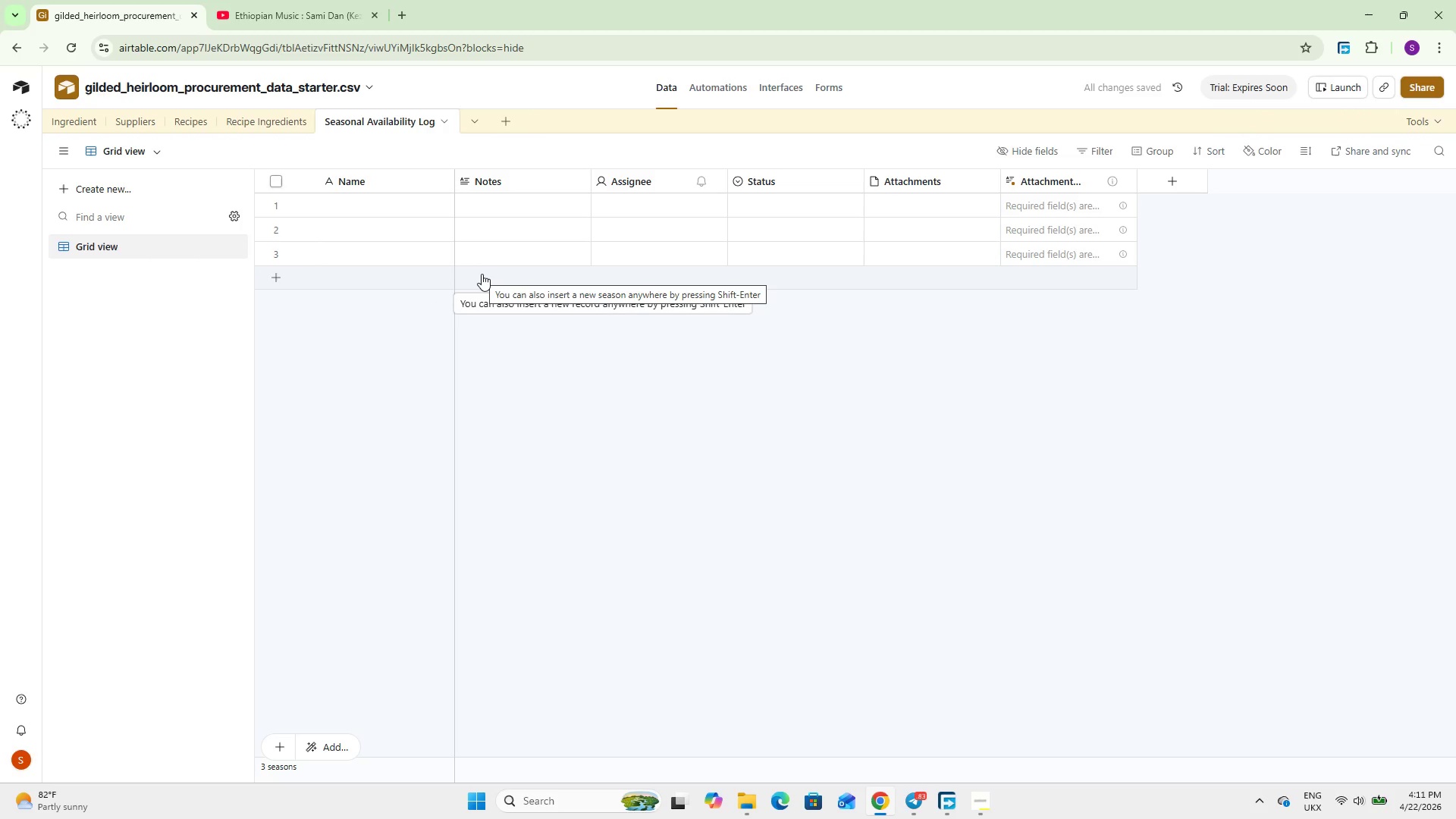 
double_click([369, 181])
 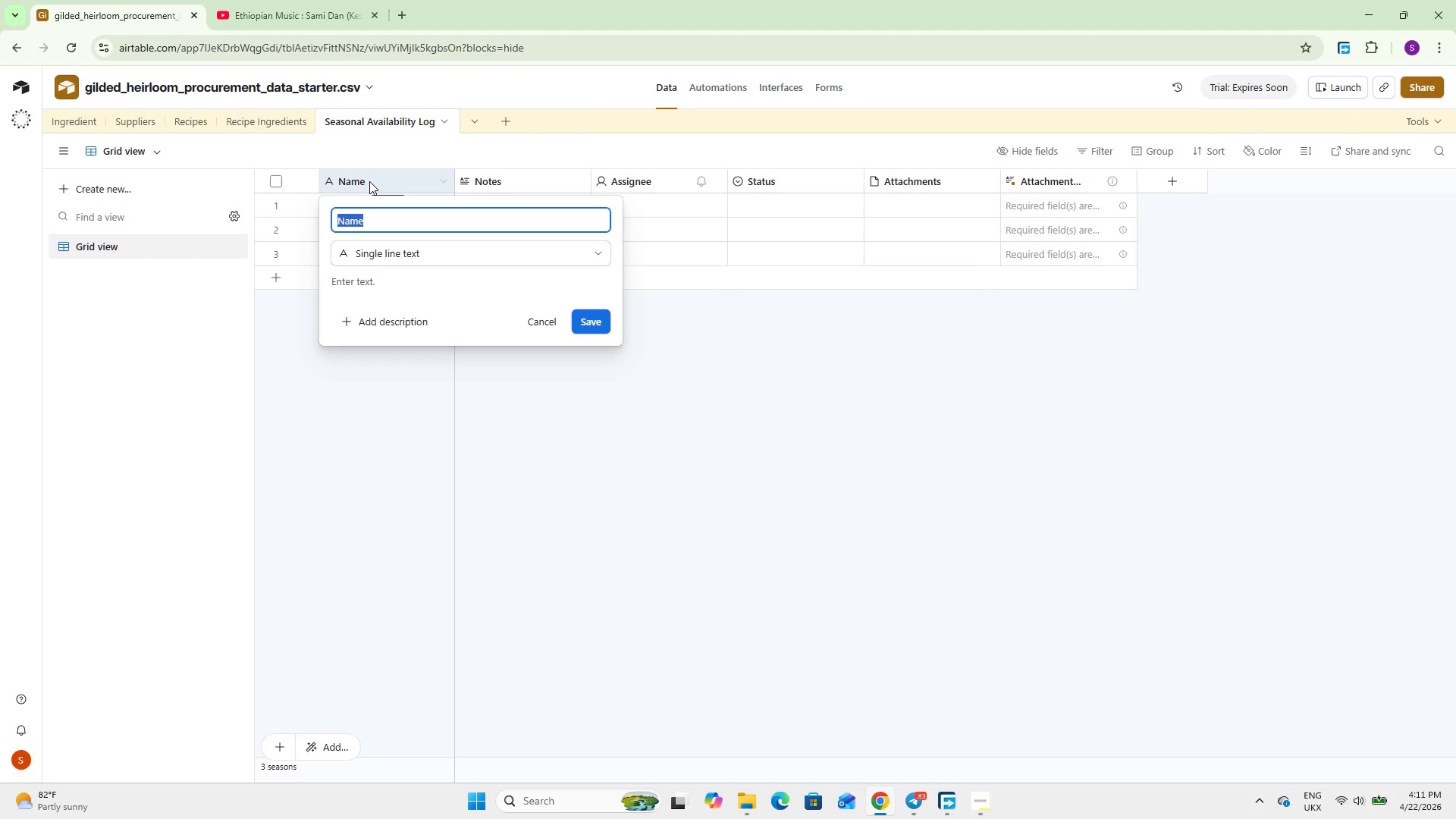 
type(Field Name)
 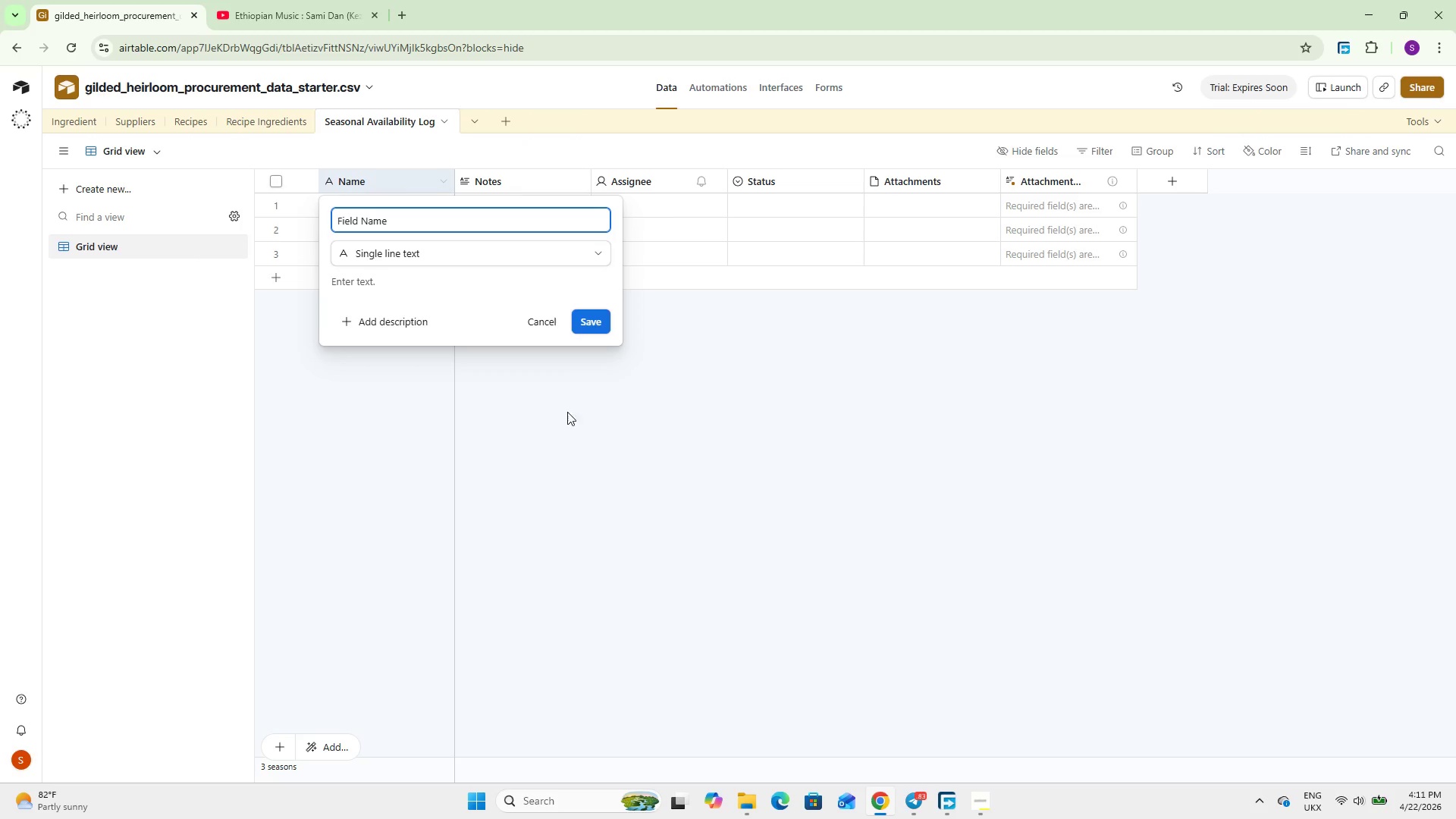 
left_click([591, 314])
 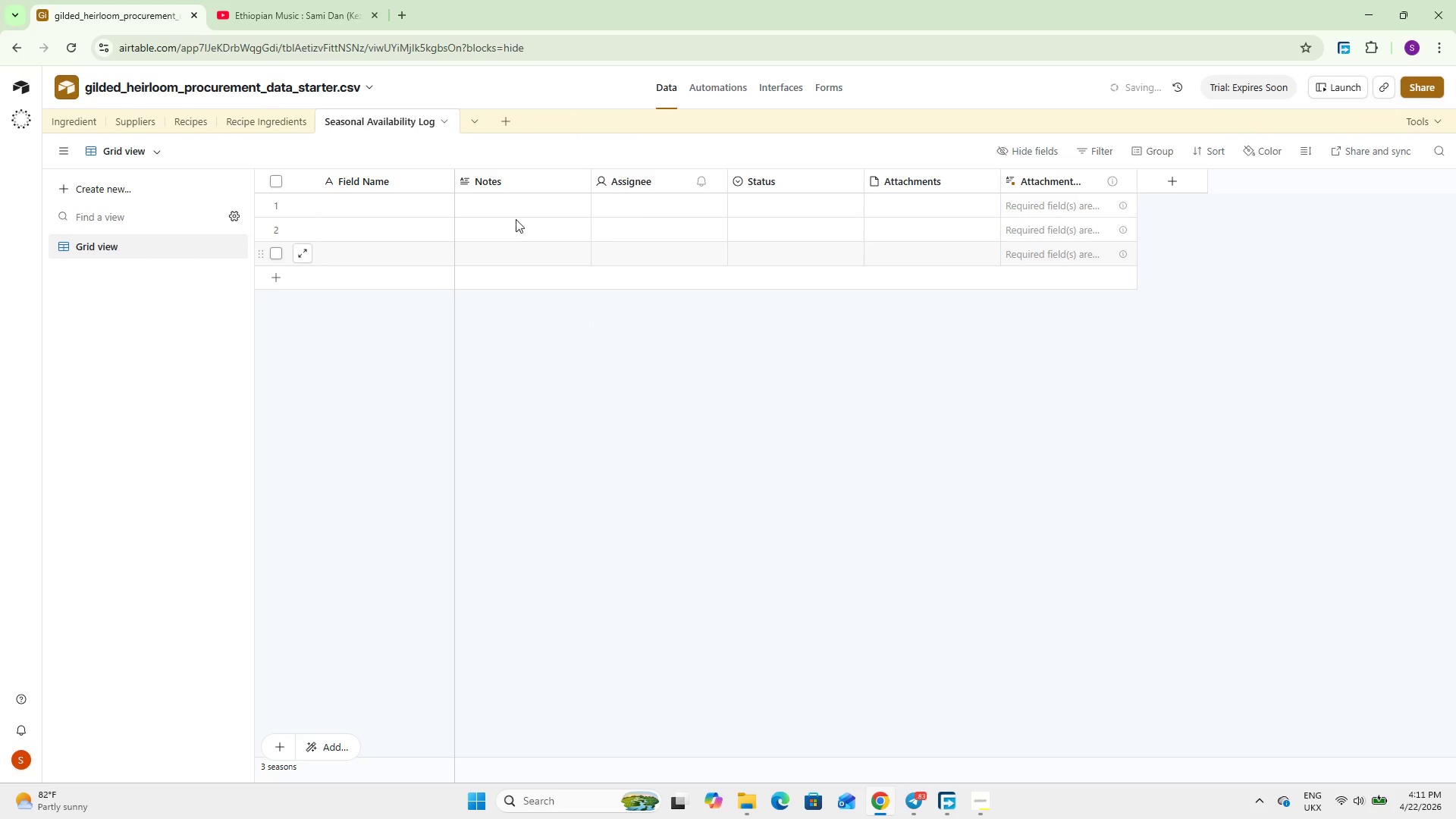 
mouse_move([494, 199])
 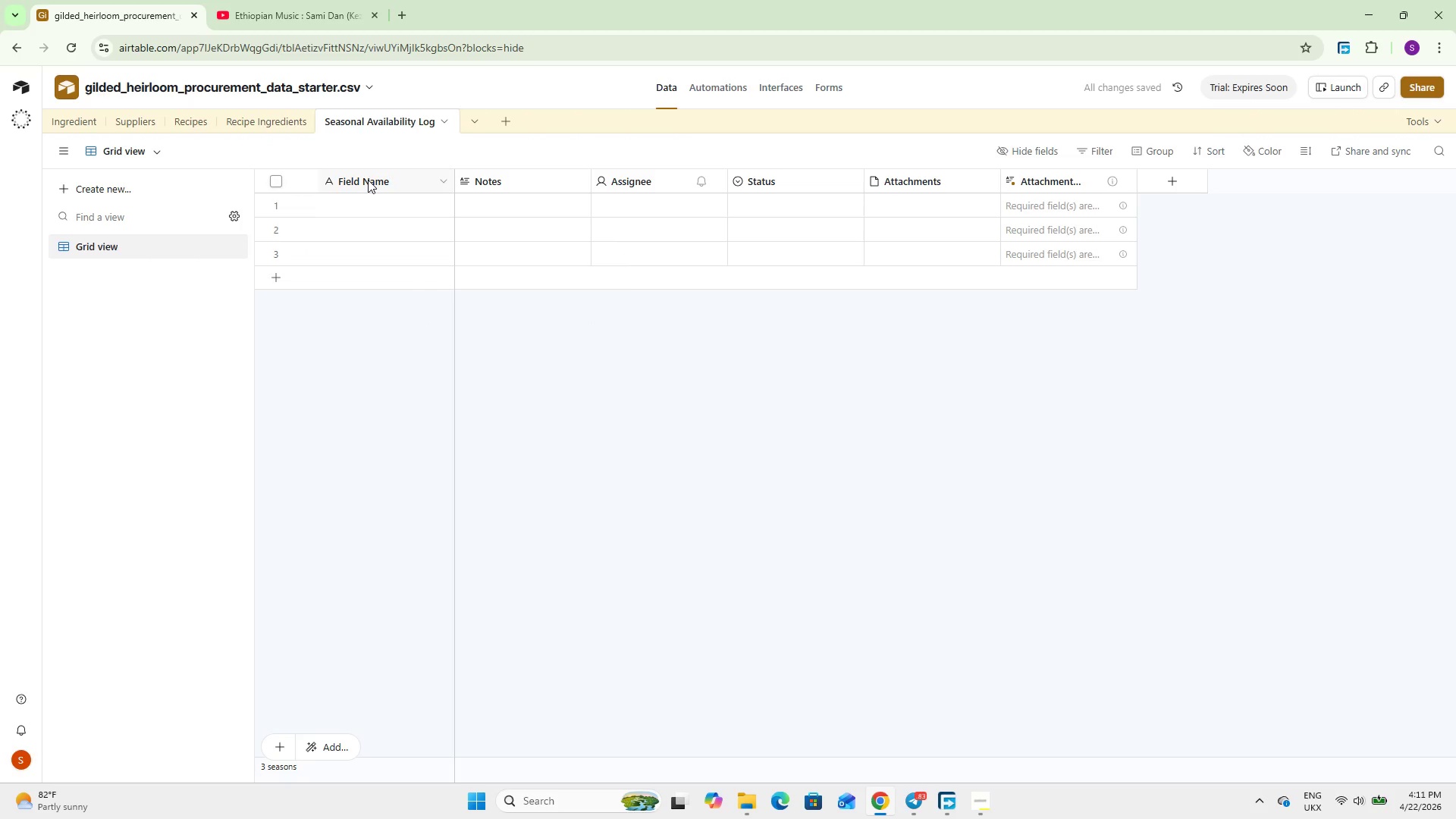 
double_click([368, 180])
 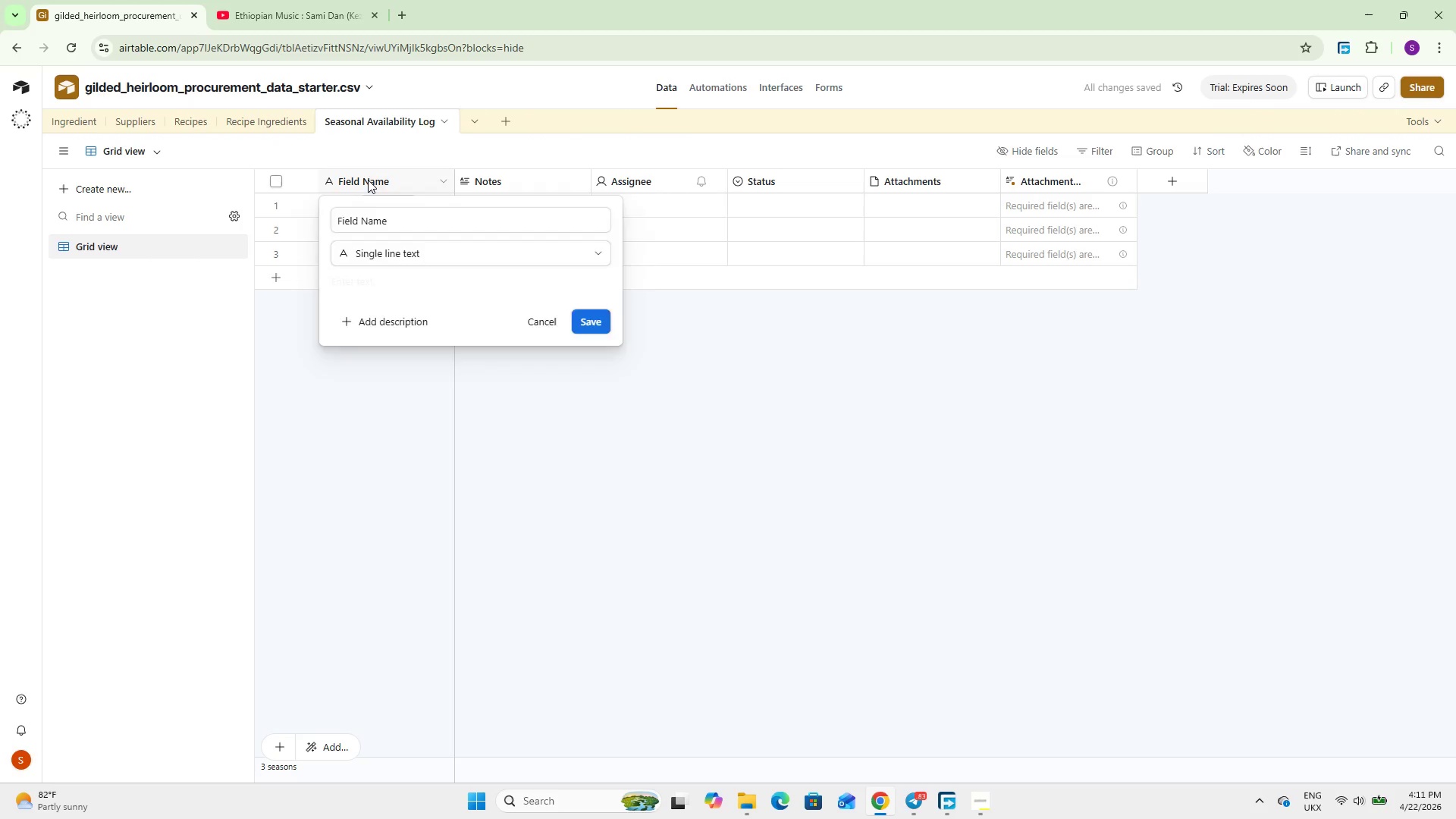 
triple_click([368, 180])
 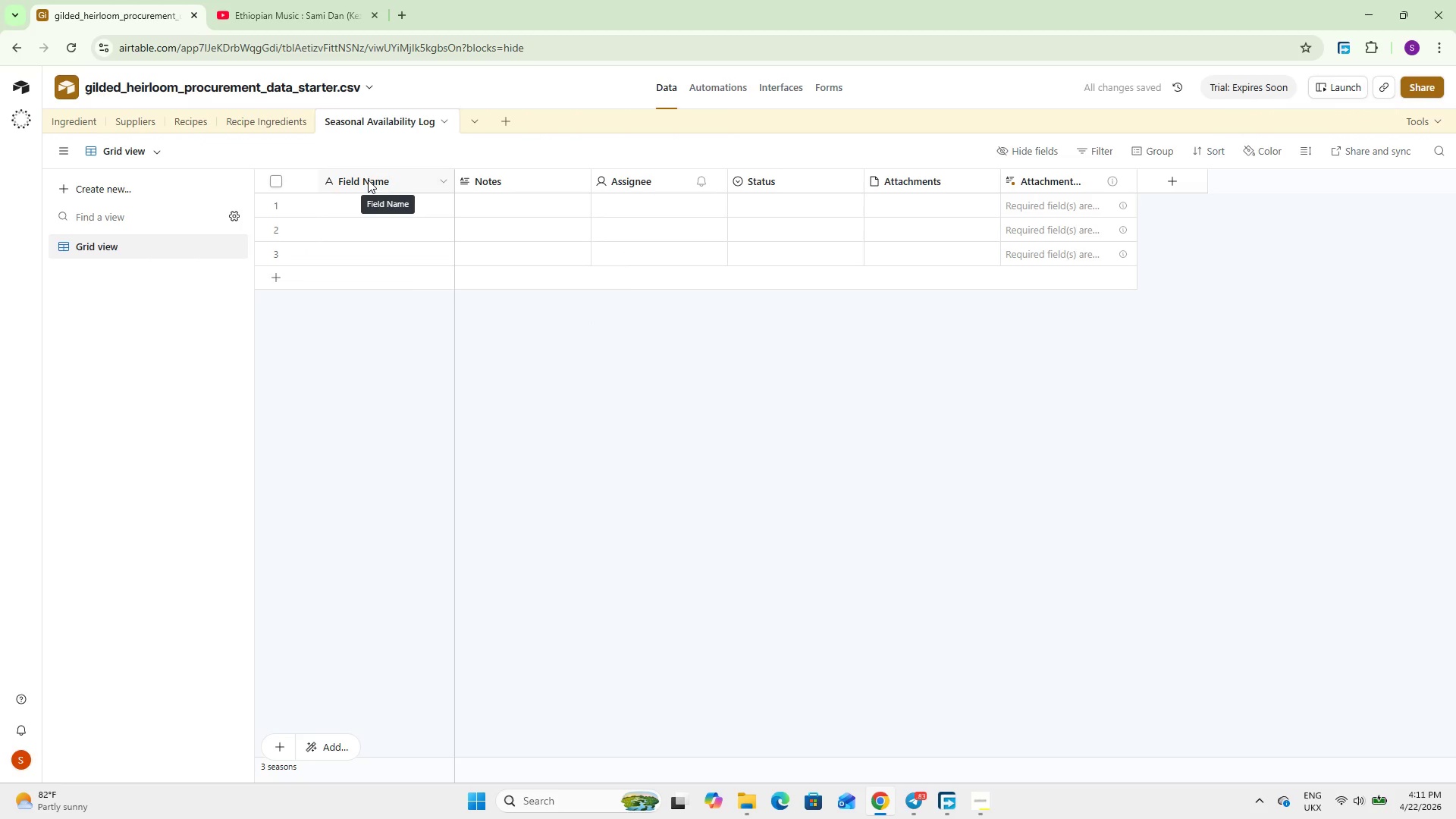 
double_click([368, 180])
 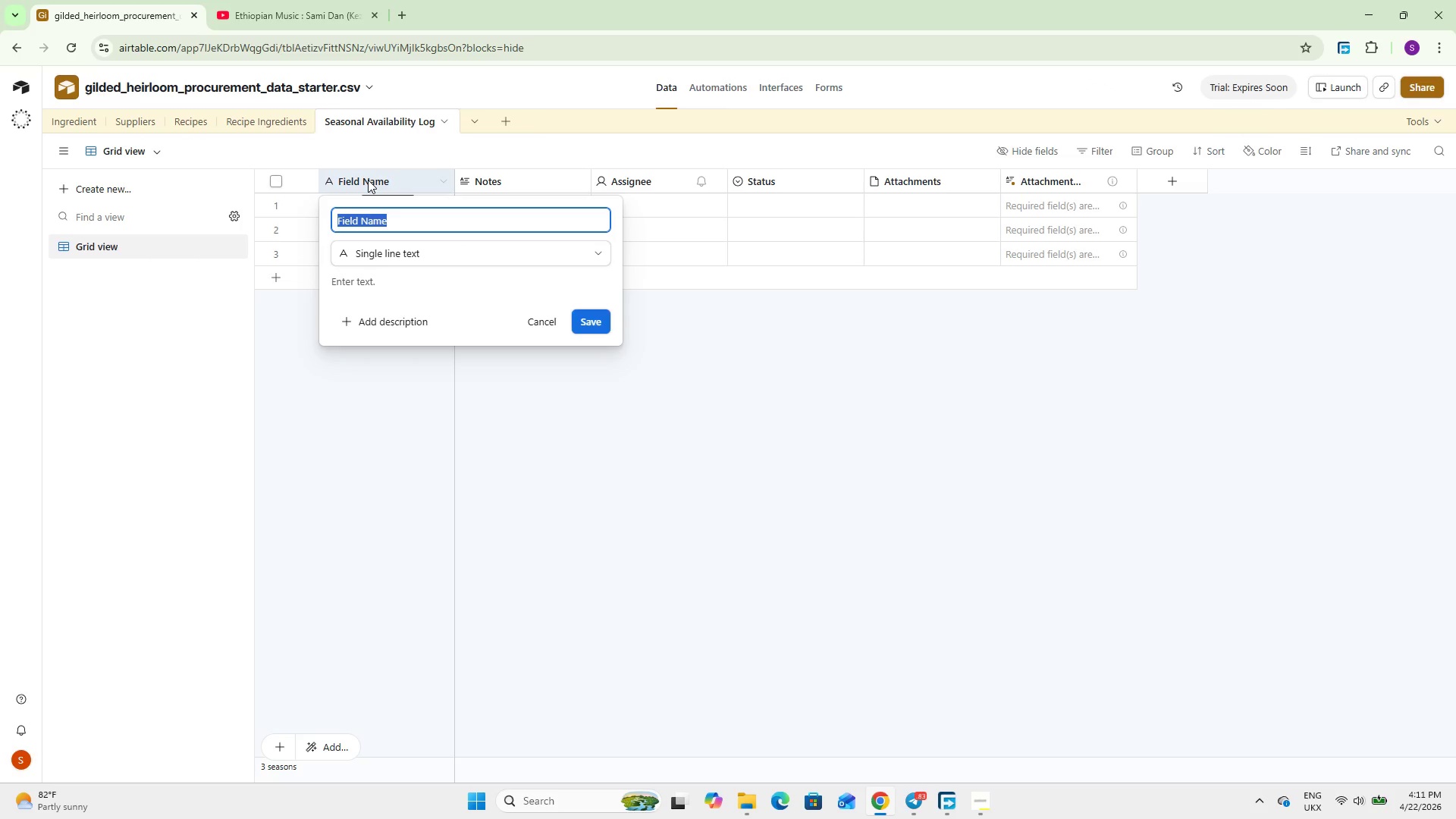 
type(Log Entry)
 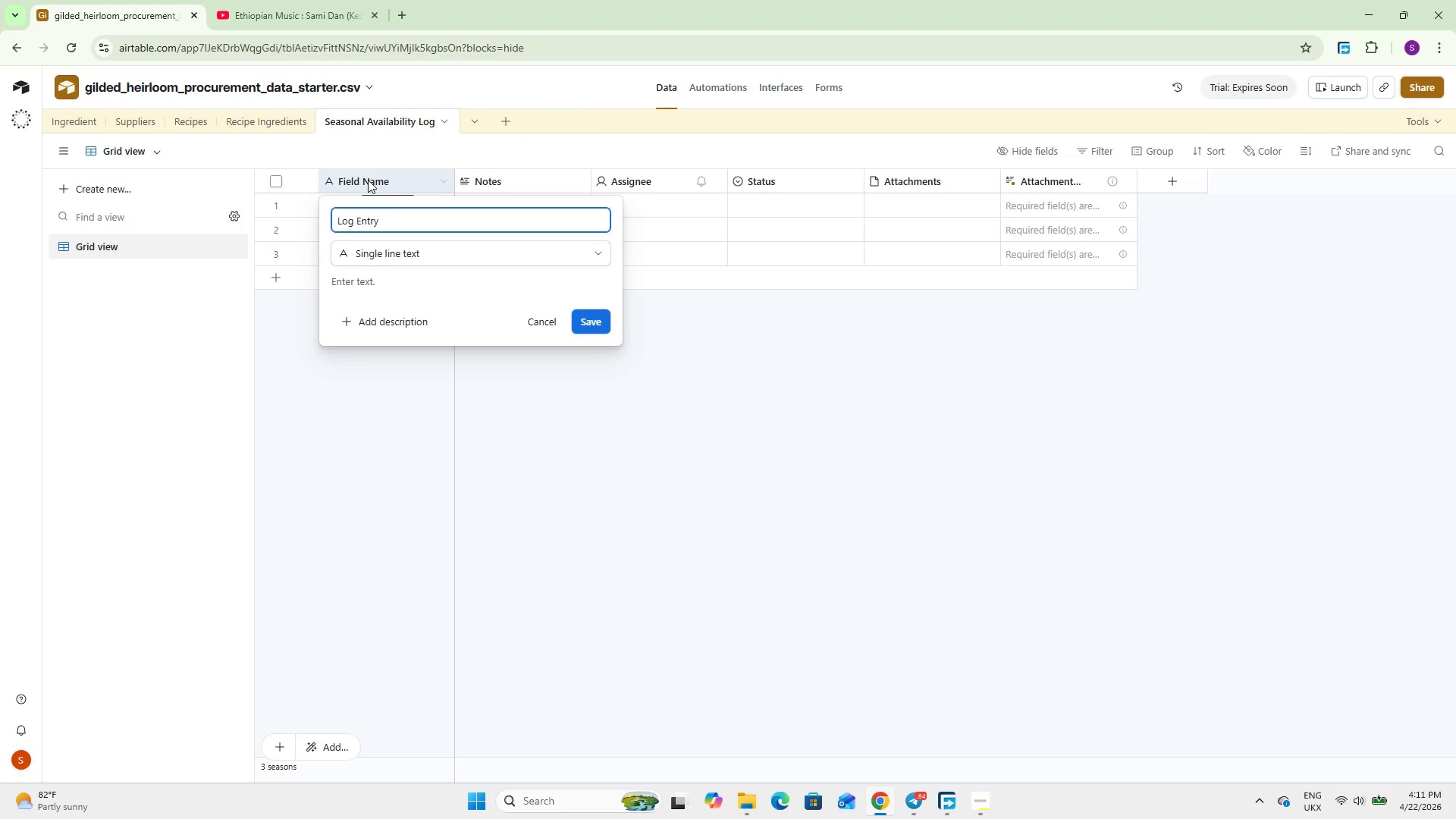 
key(Enter)
 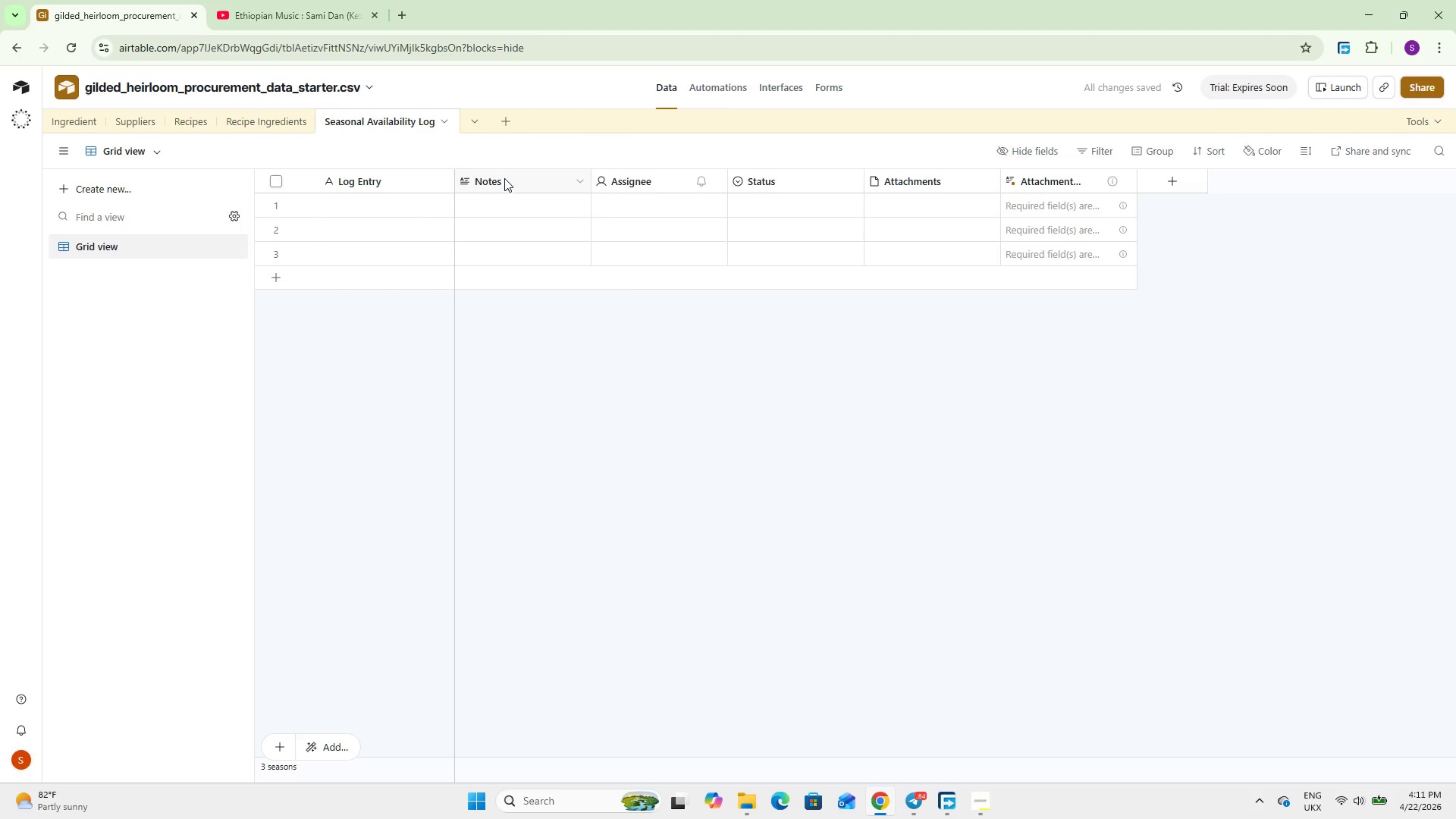 
double_click([504, 178])
 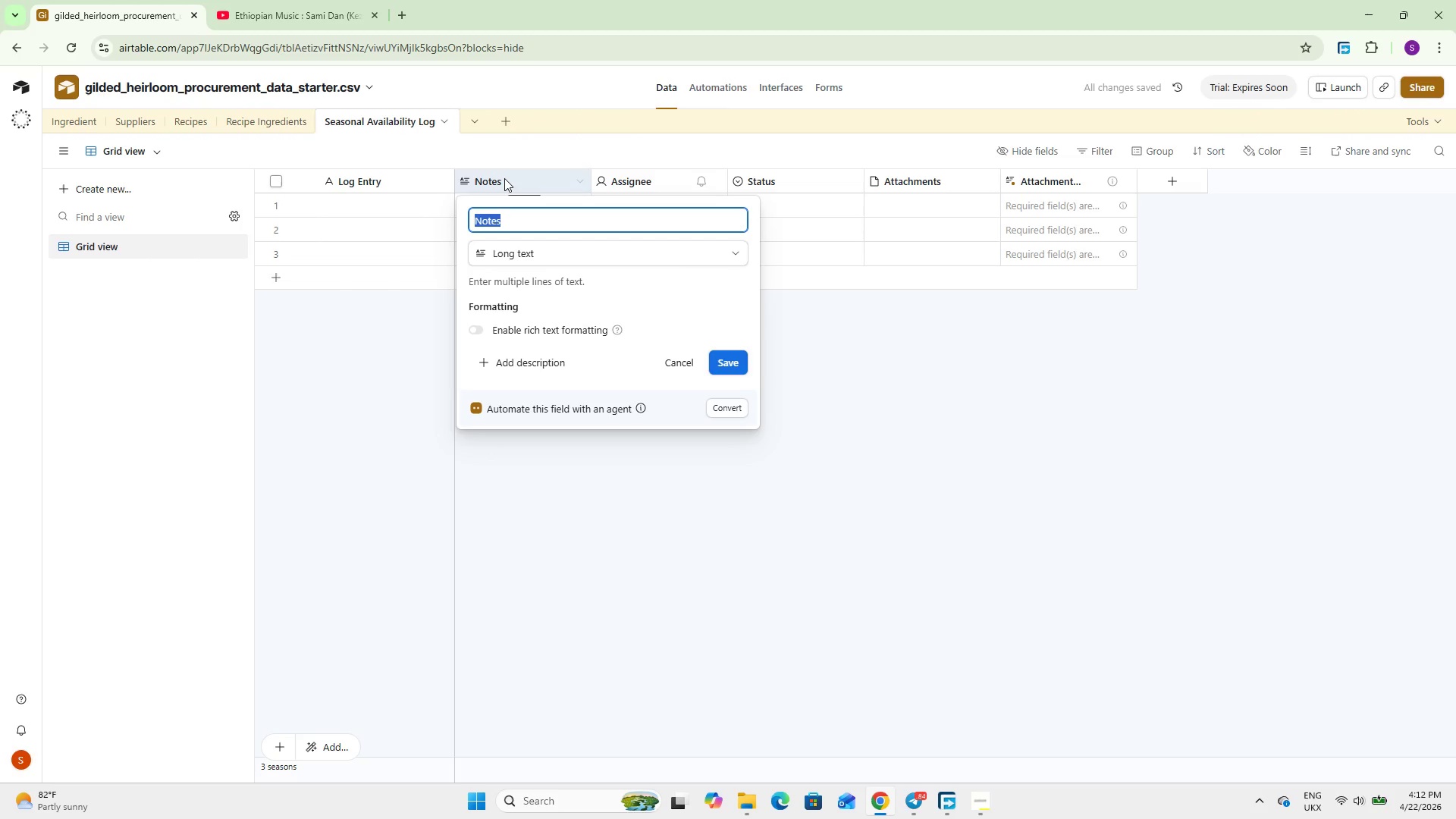 
type(Ingredient)
 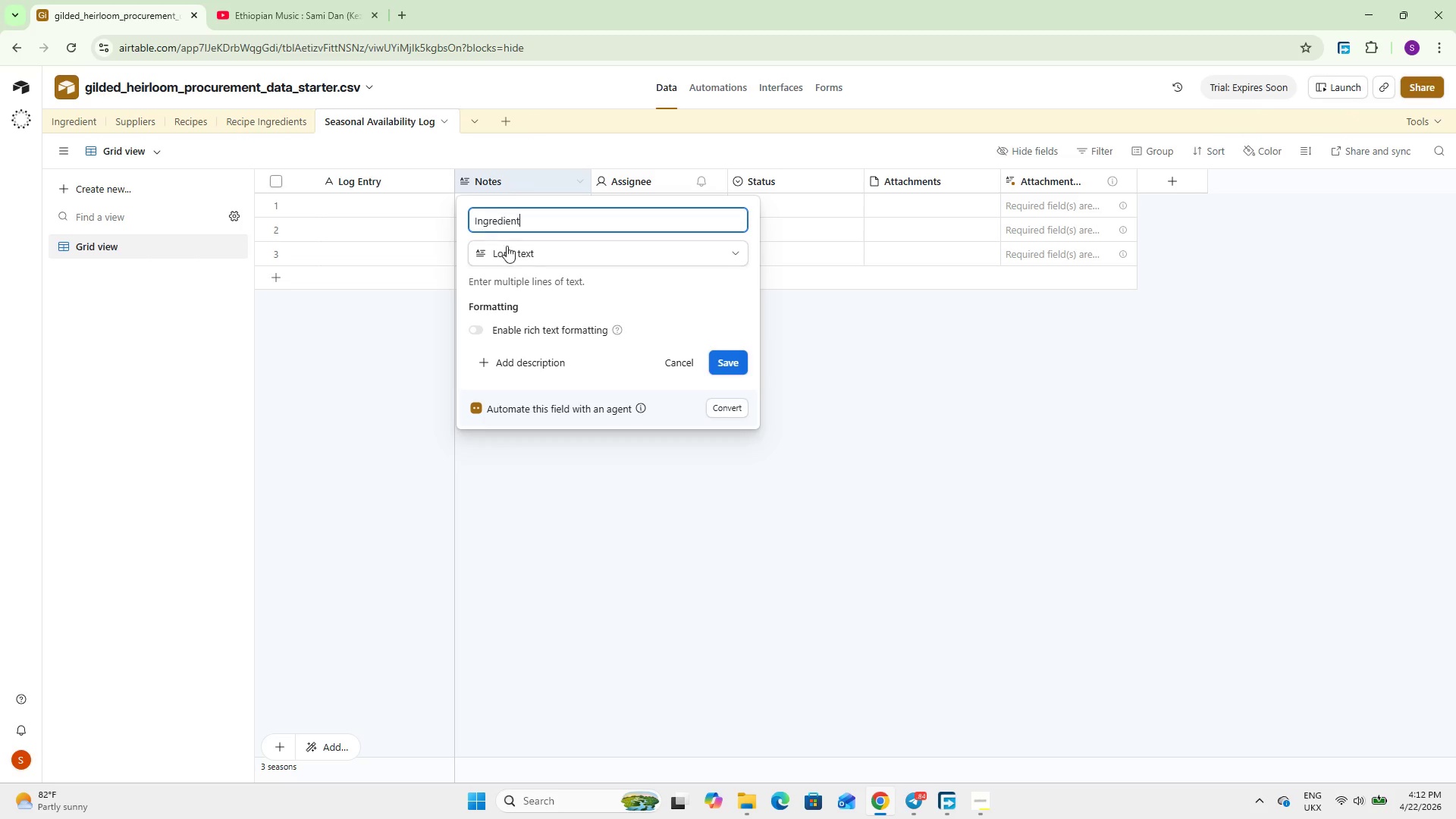 
left_click([509, 251])
 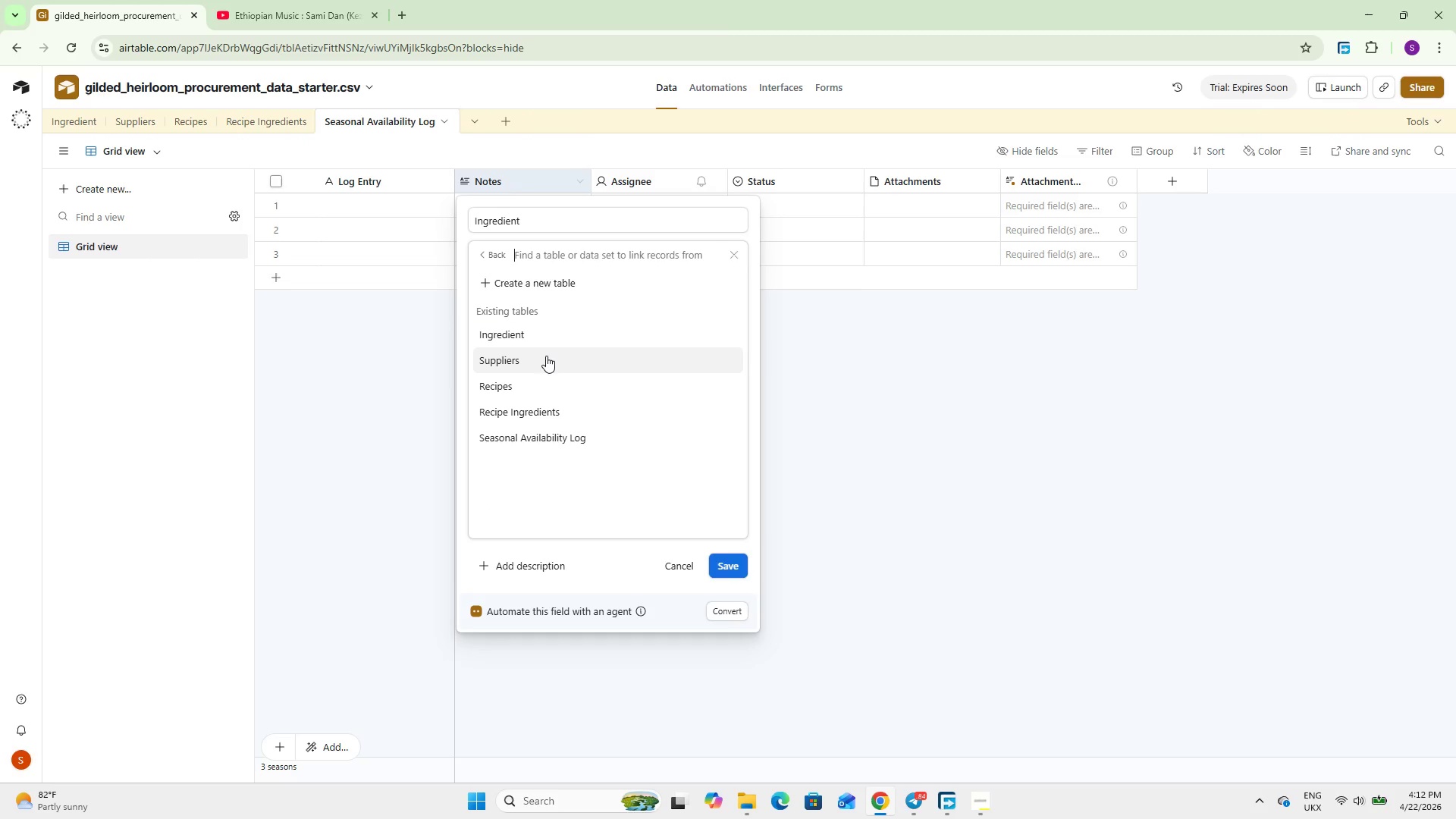 
left_click([548, 337])
 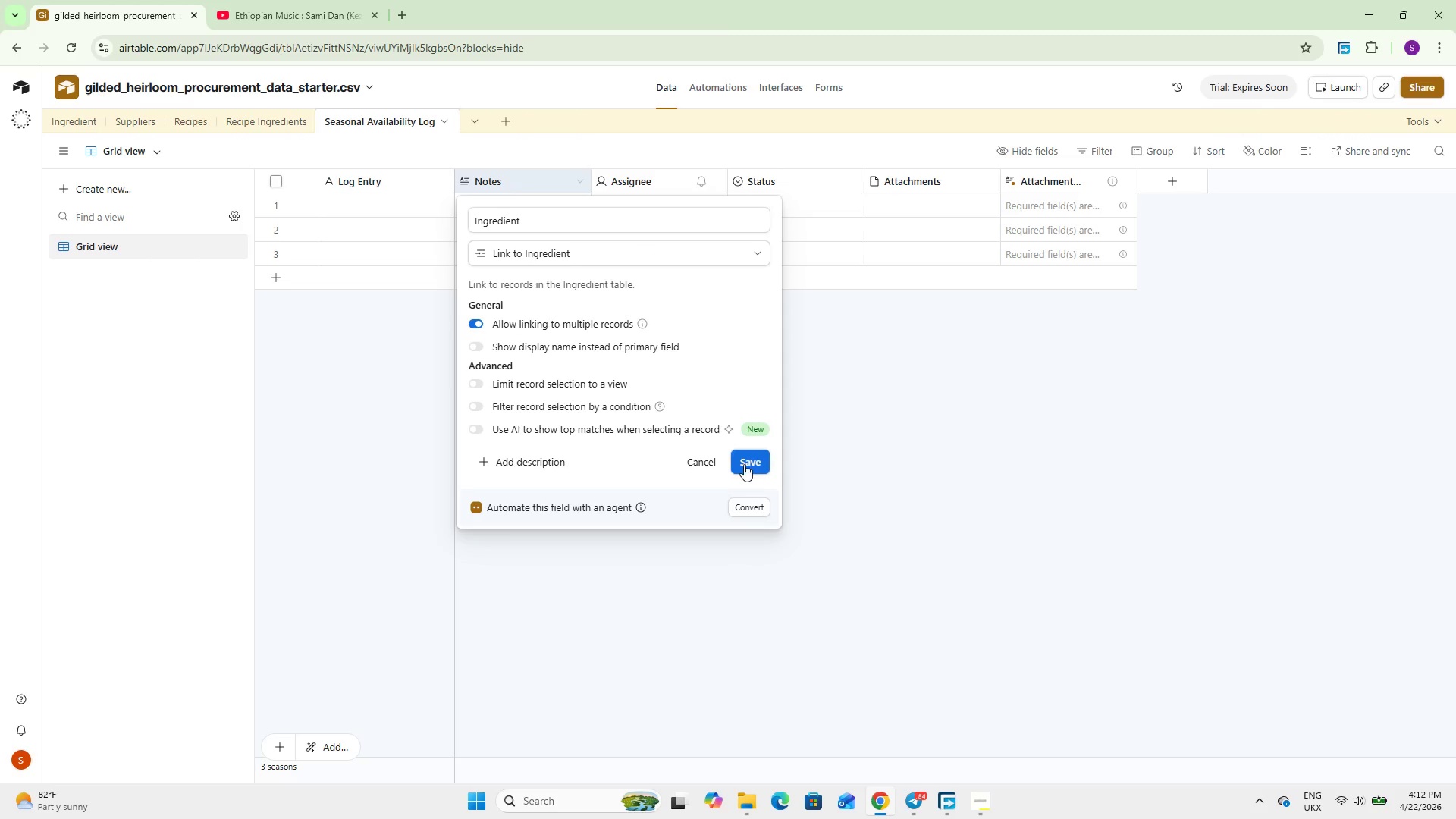 
left_click([744, 463])
 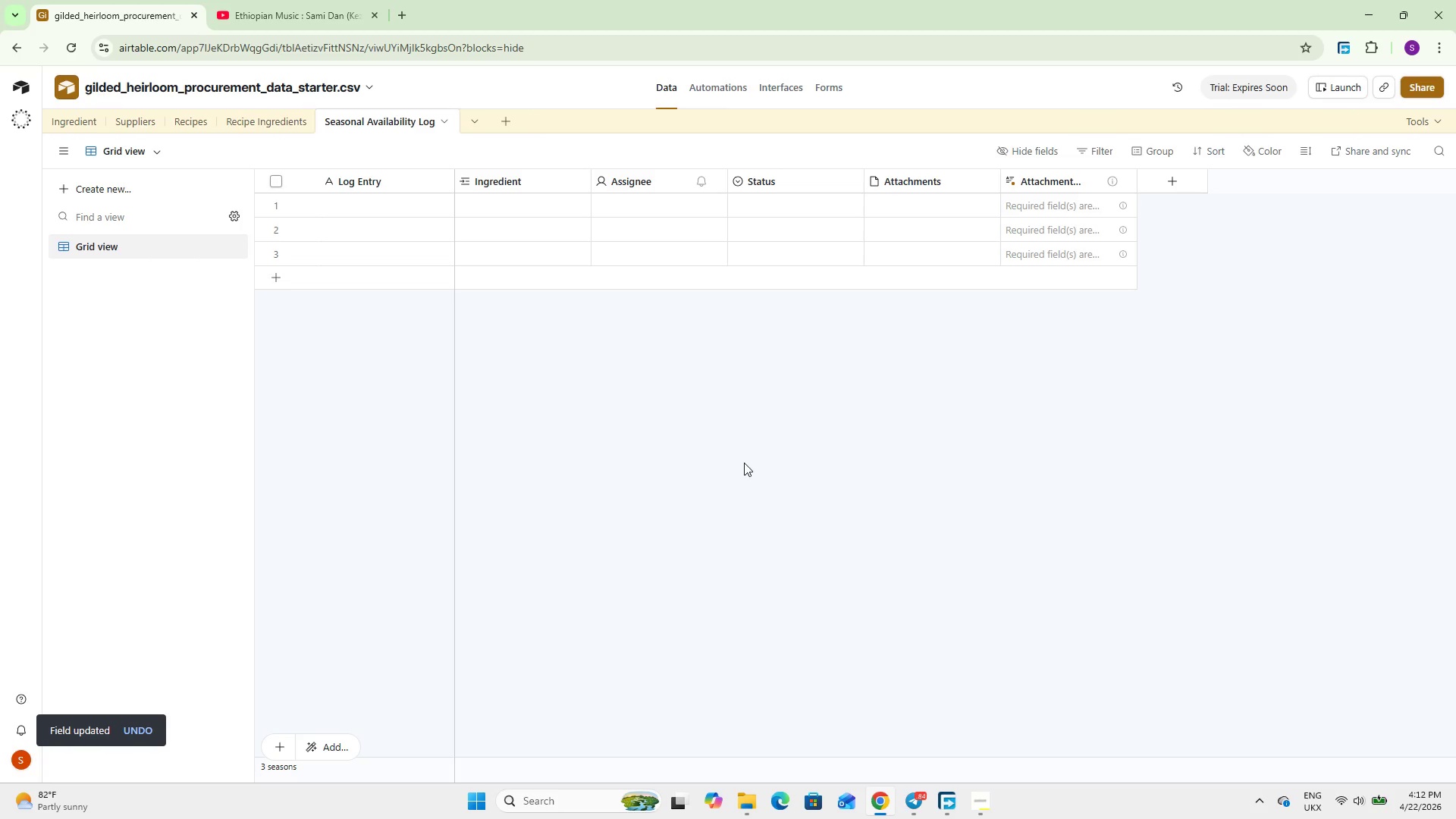 
wait(12.14)
 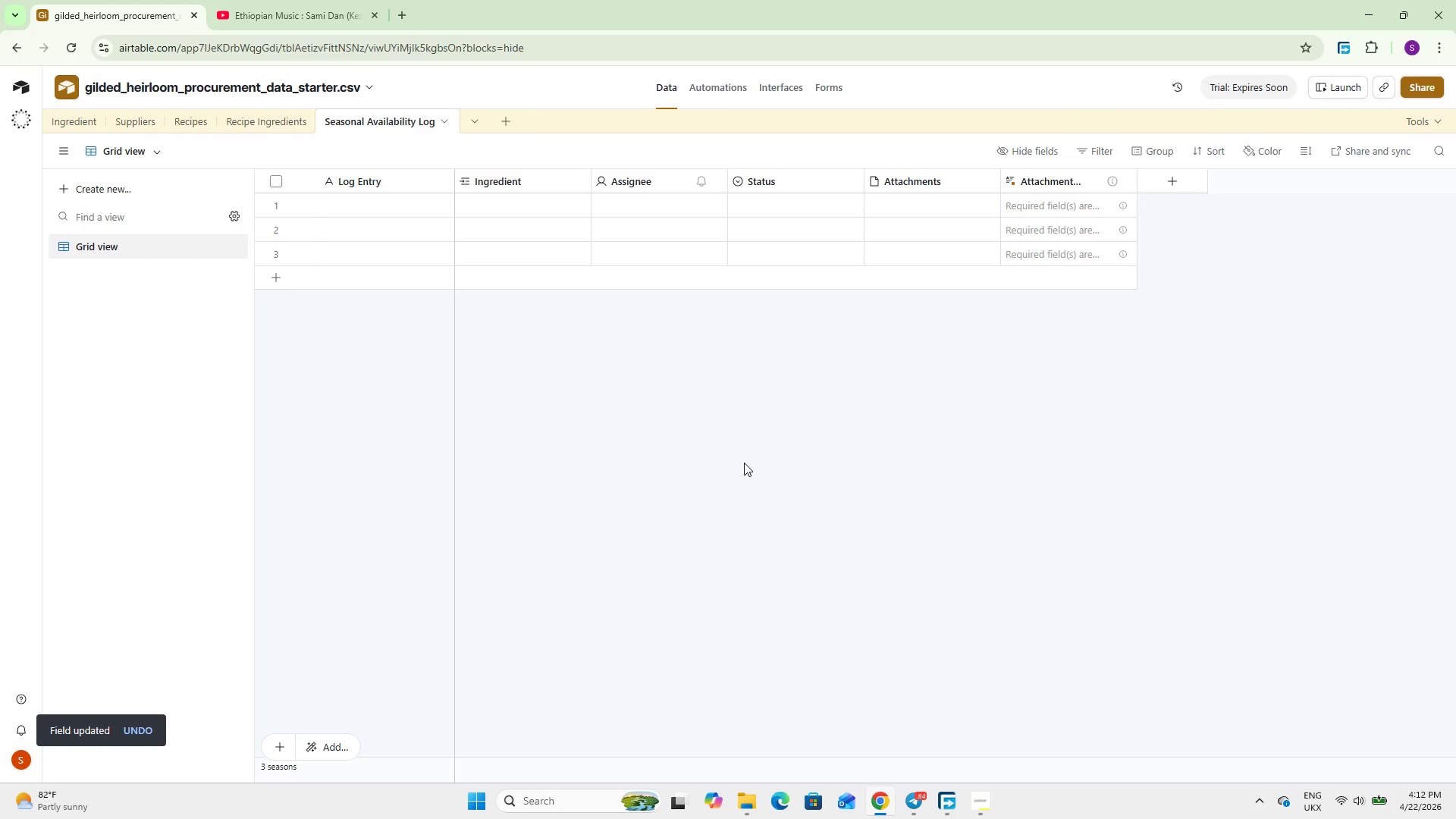 
left_click([243, 13])
 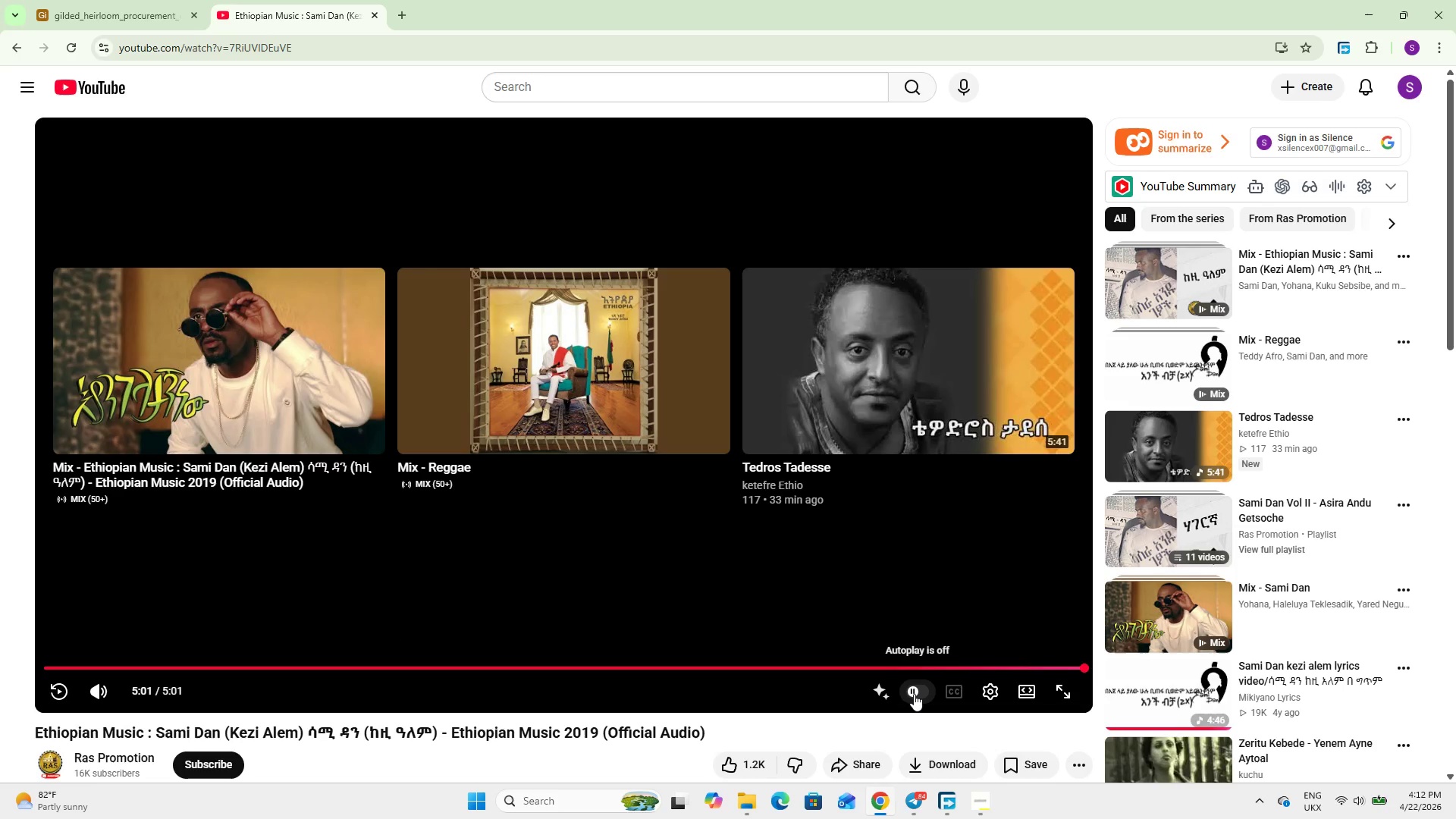 
left_click([914, 694])
 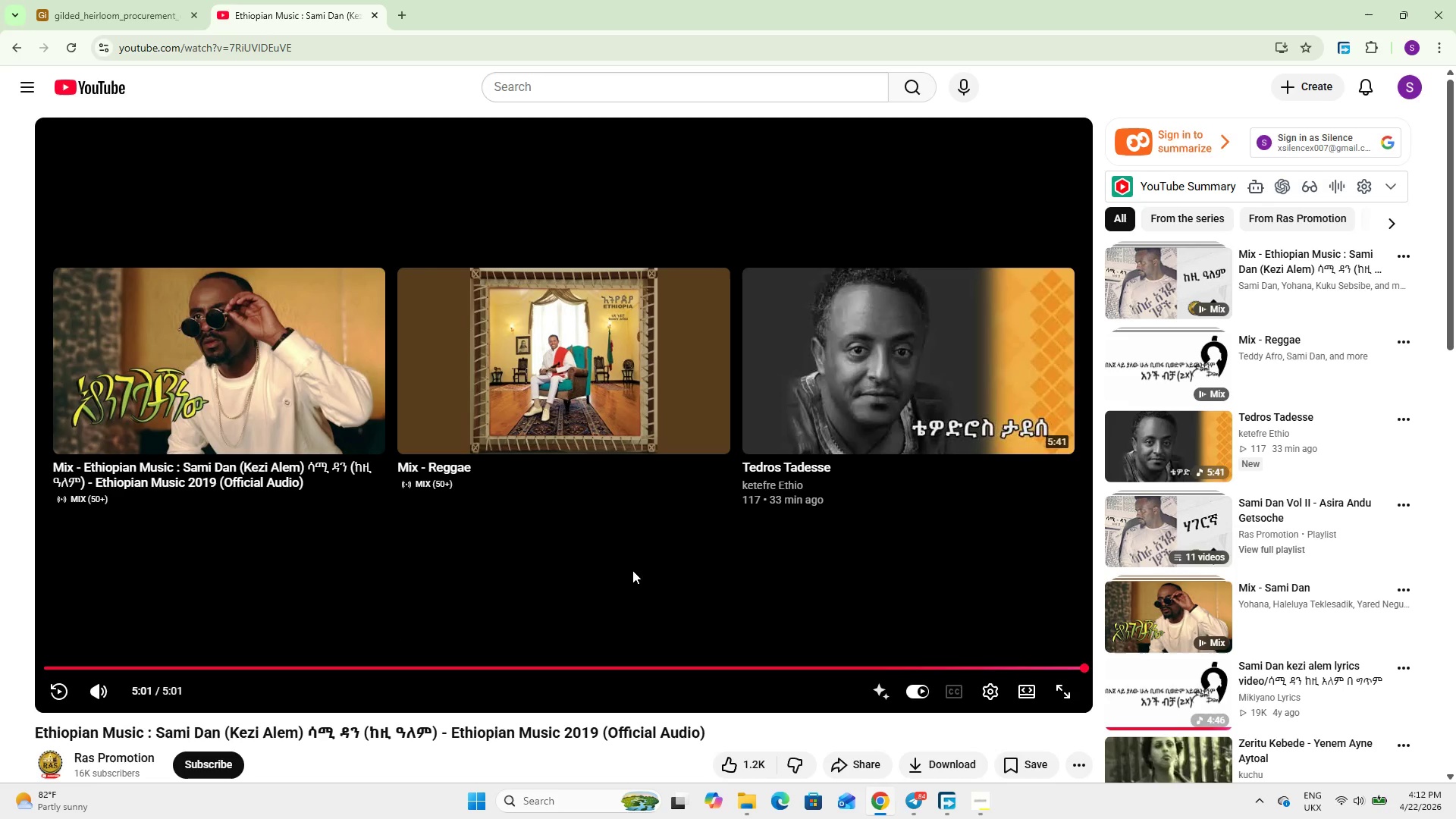 
left_click([632, 570])
 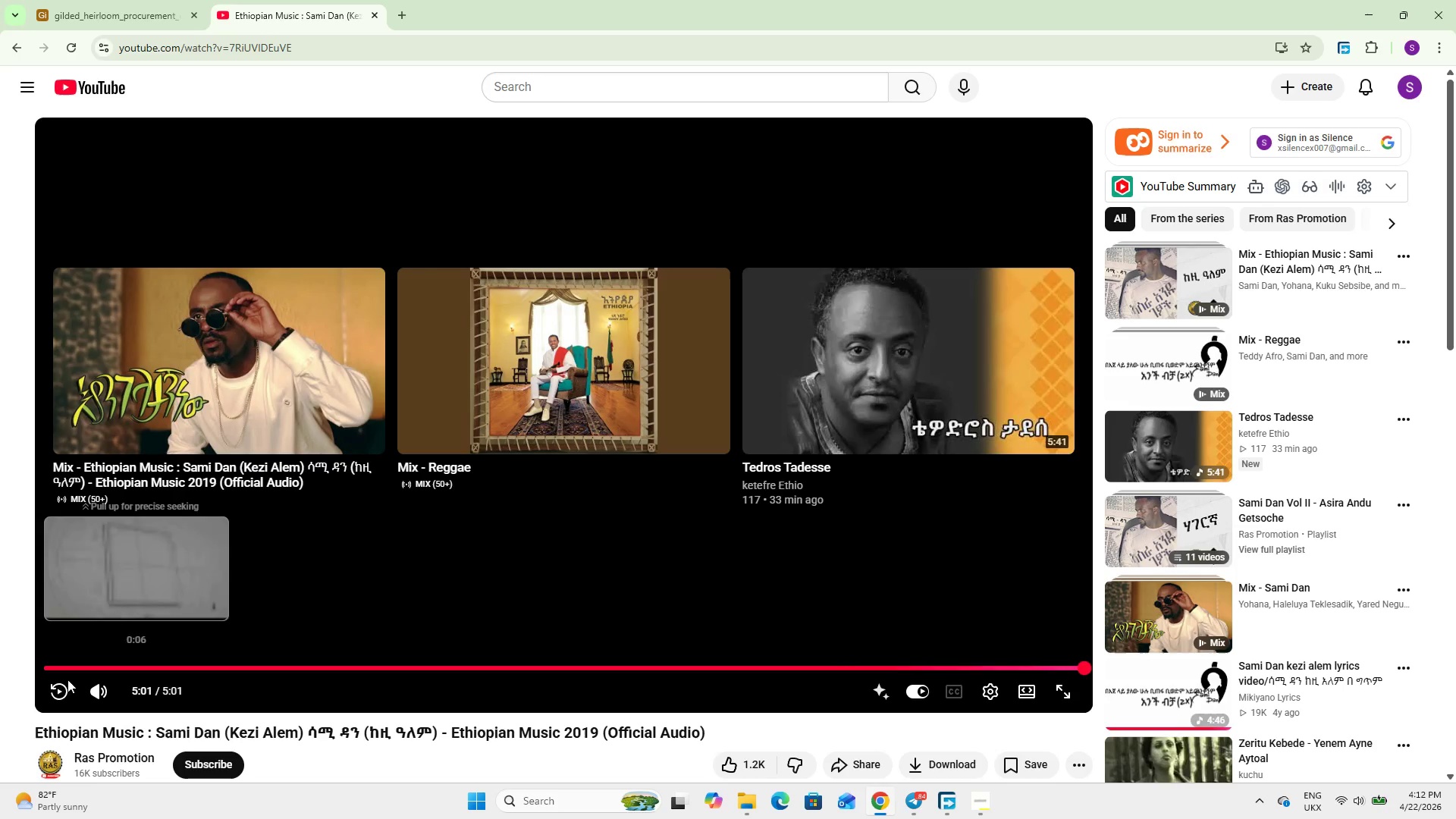 
left_click([479, 410])
 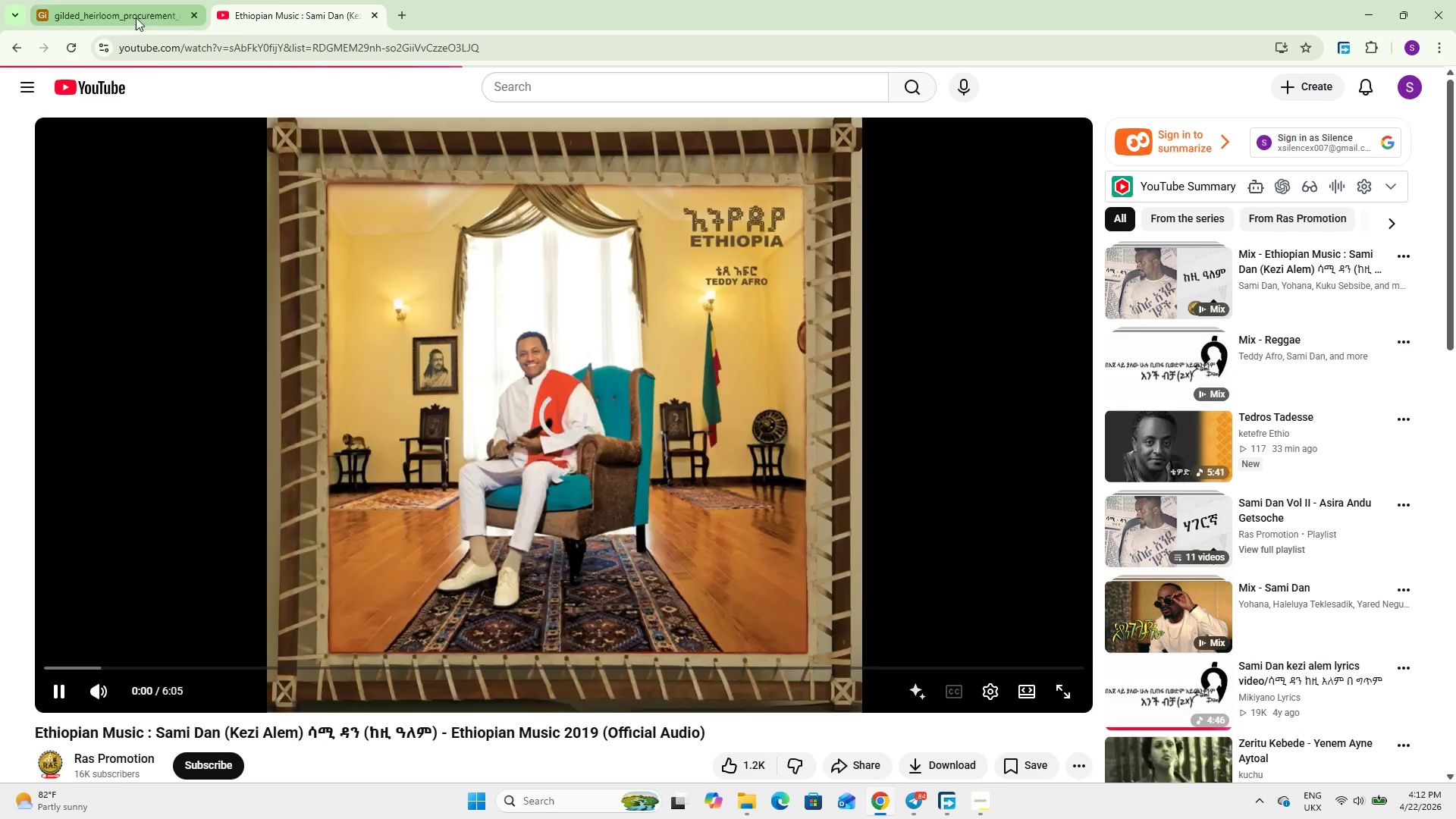 
left_click([136, 17])
 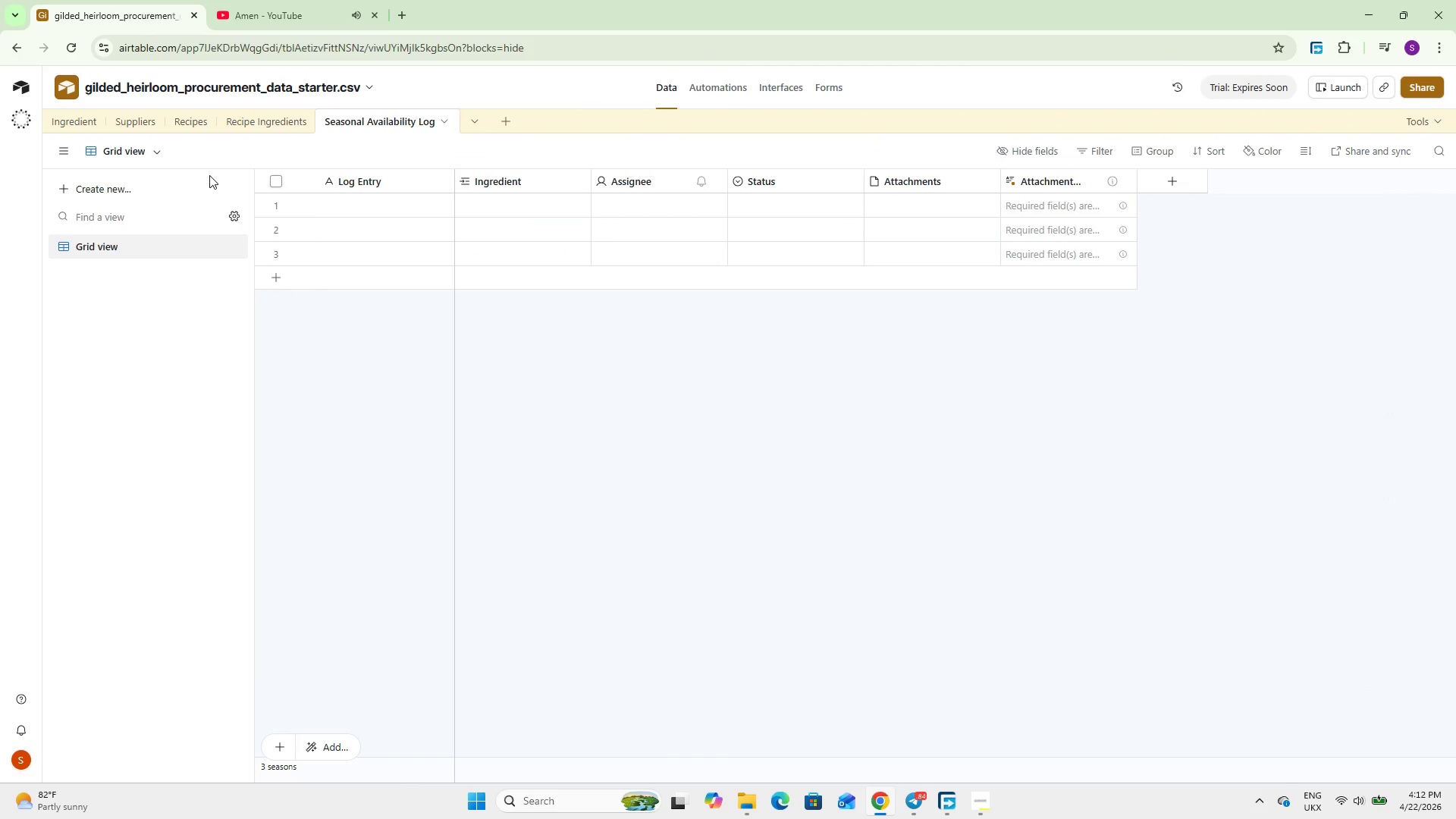 
key(VolumeDown)
 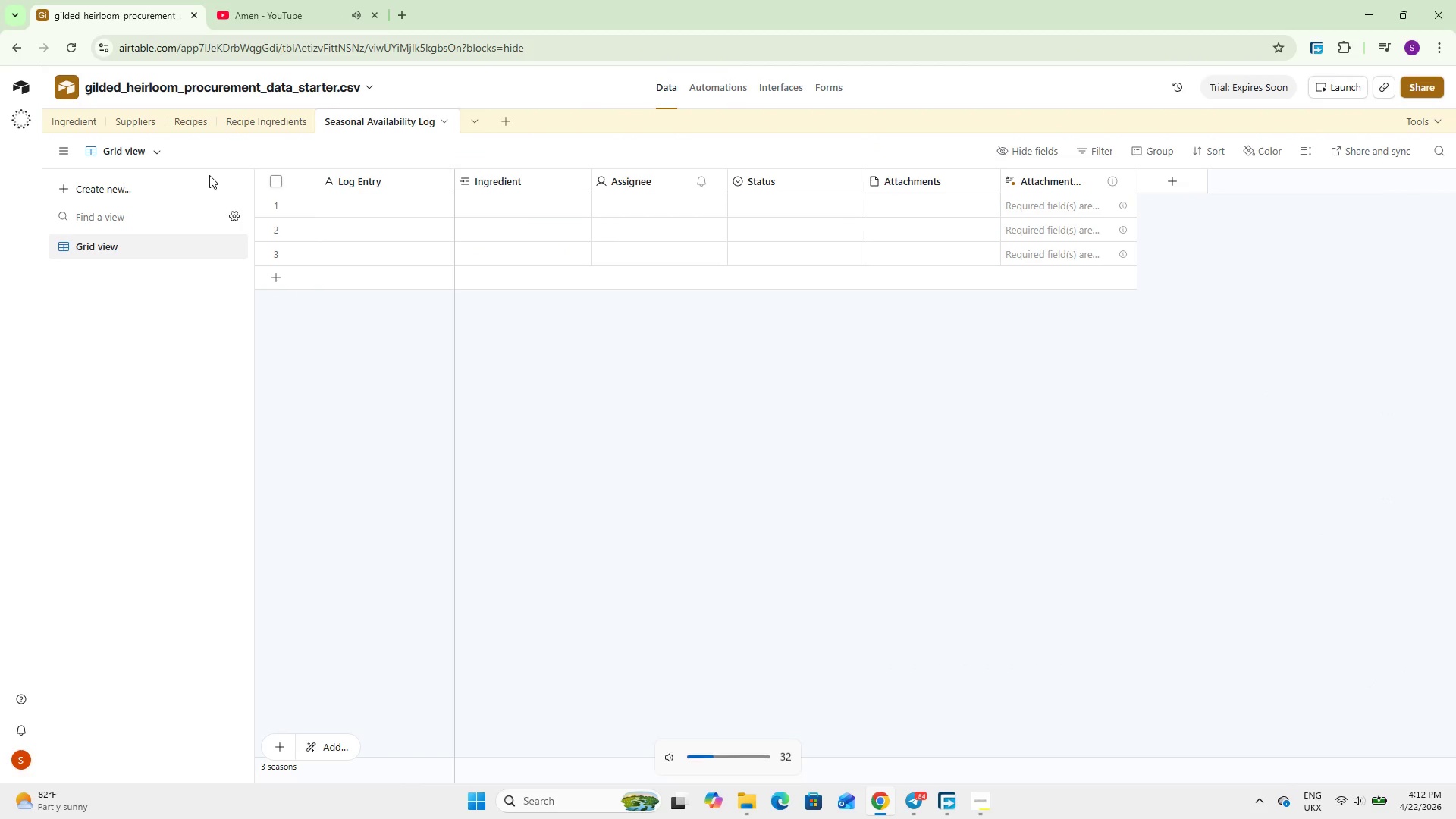 
key(VolumeDown)
 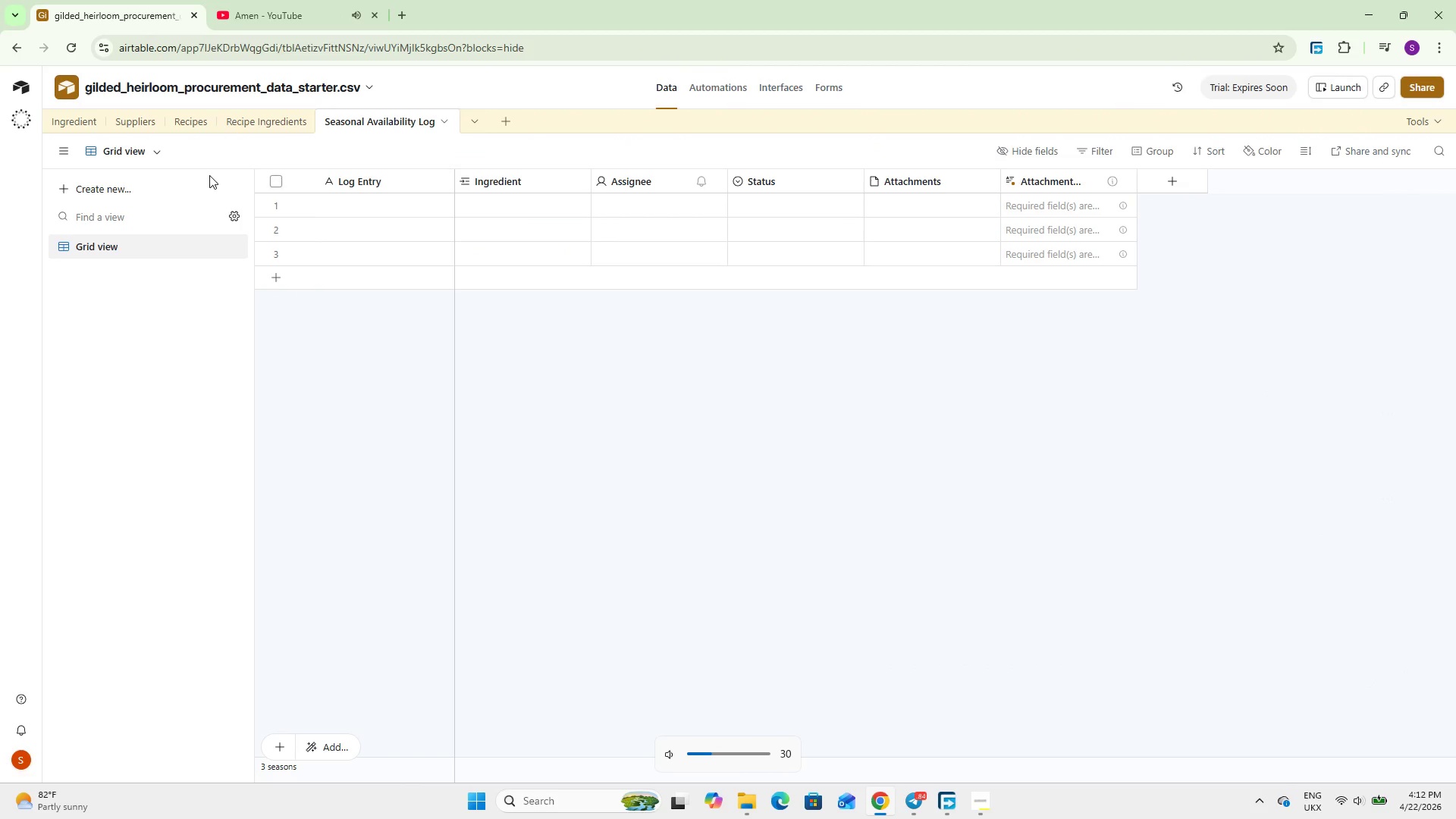 
key(VolumeDown)
 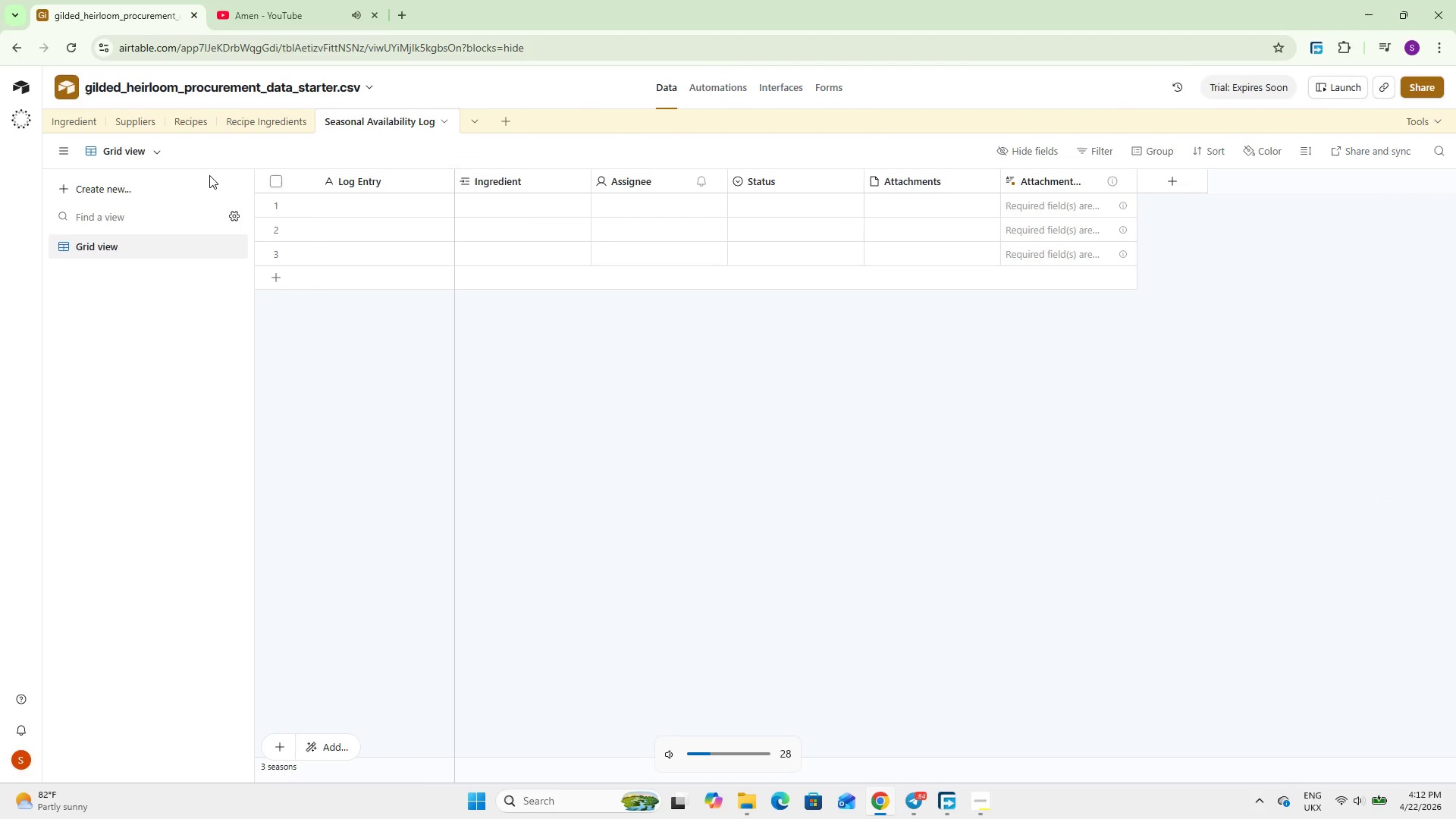 
key(VolumeDown)
 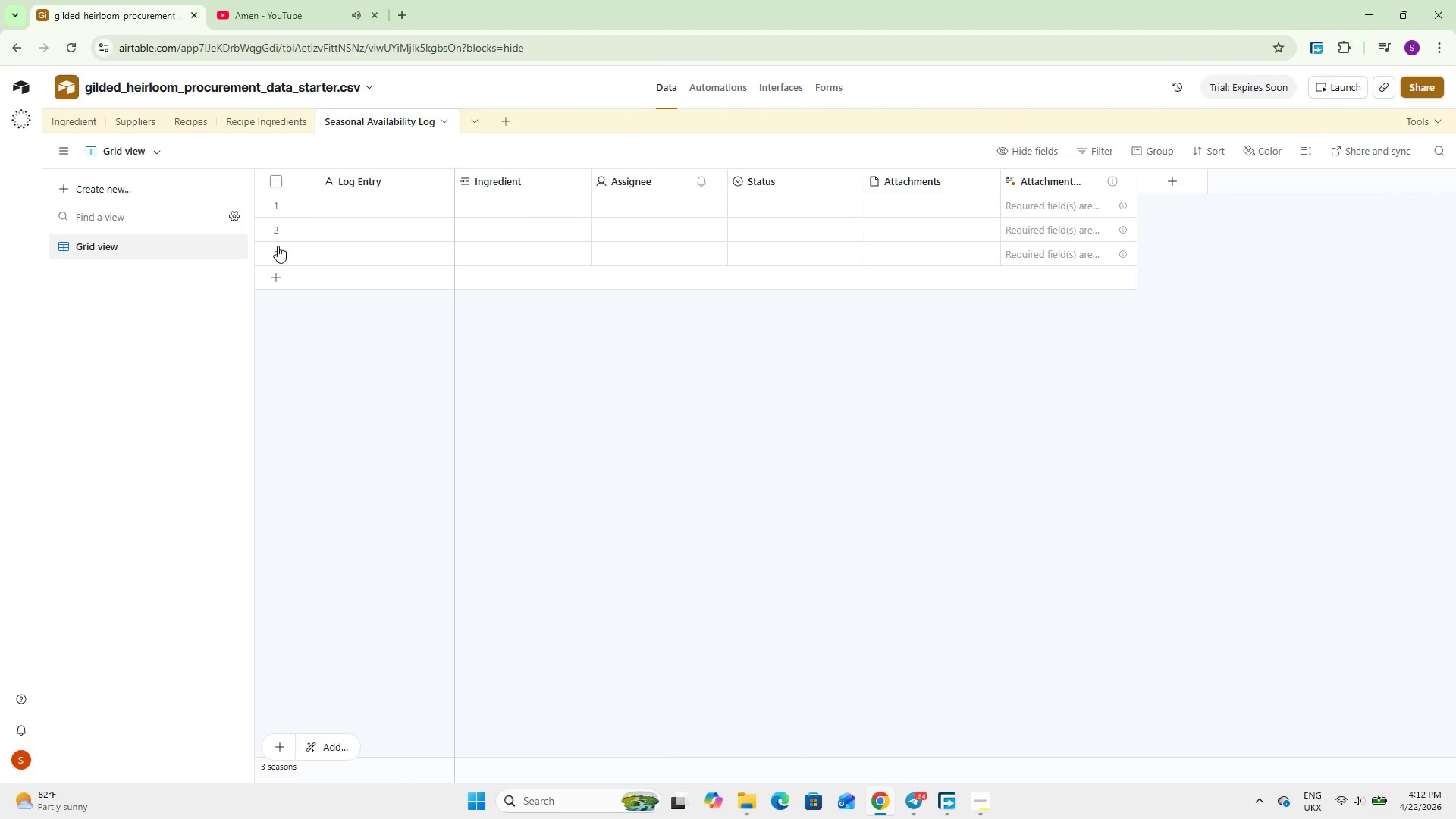 
mouse_move([505, 202])
 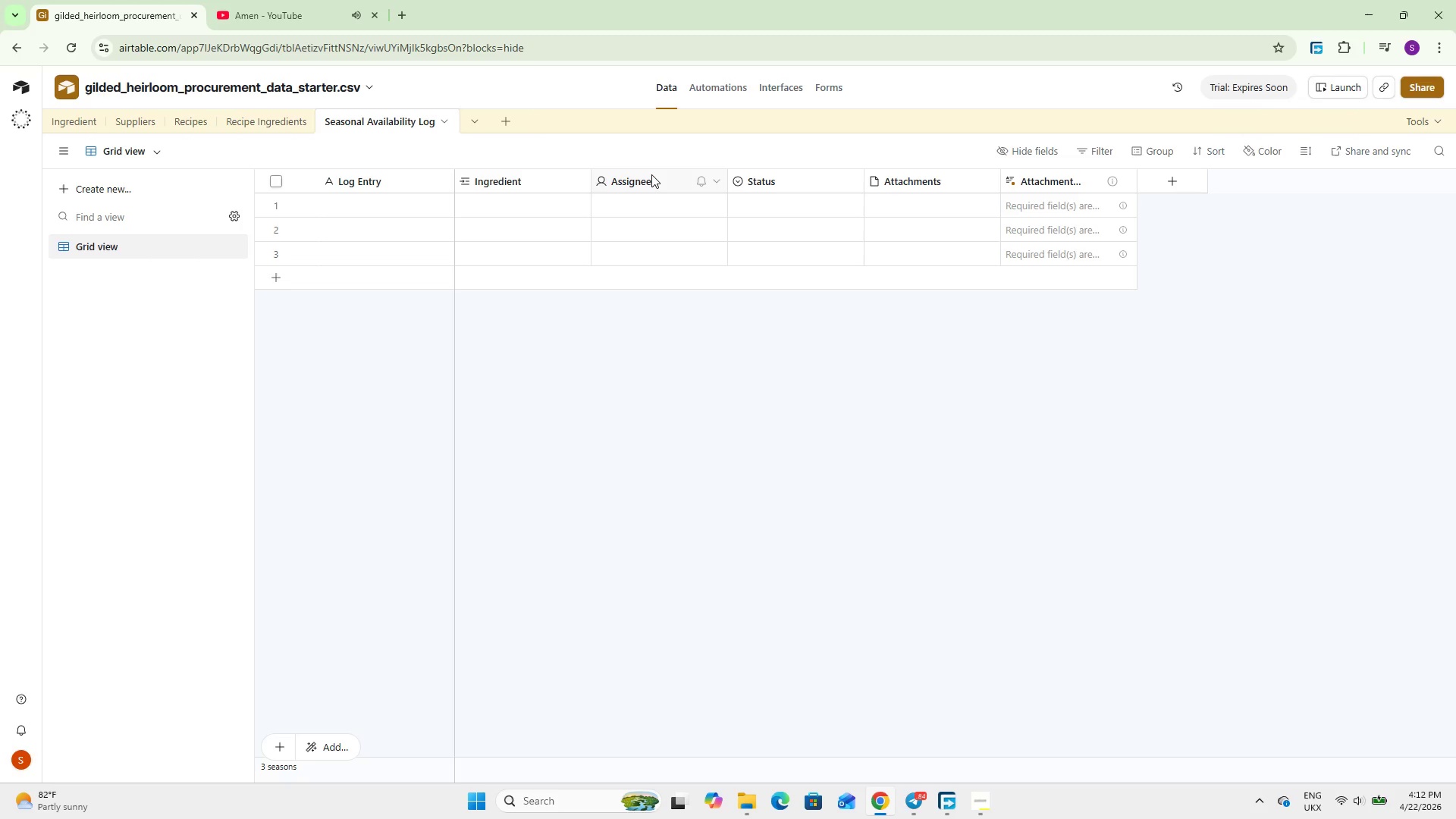 
double_click([651, 174])
 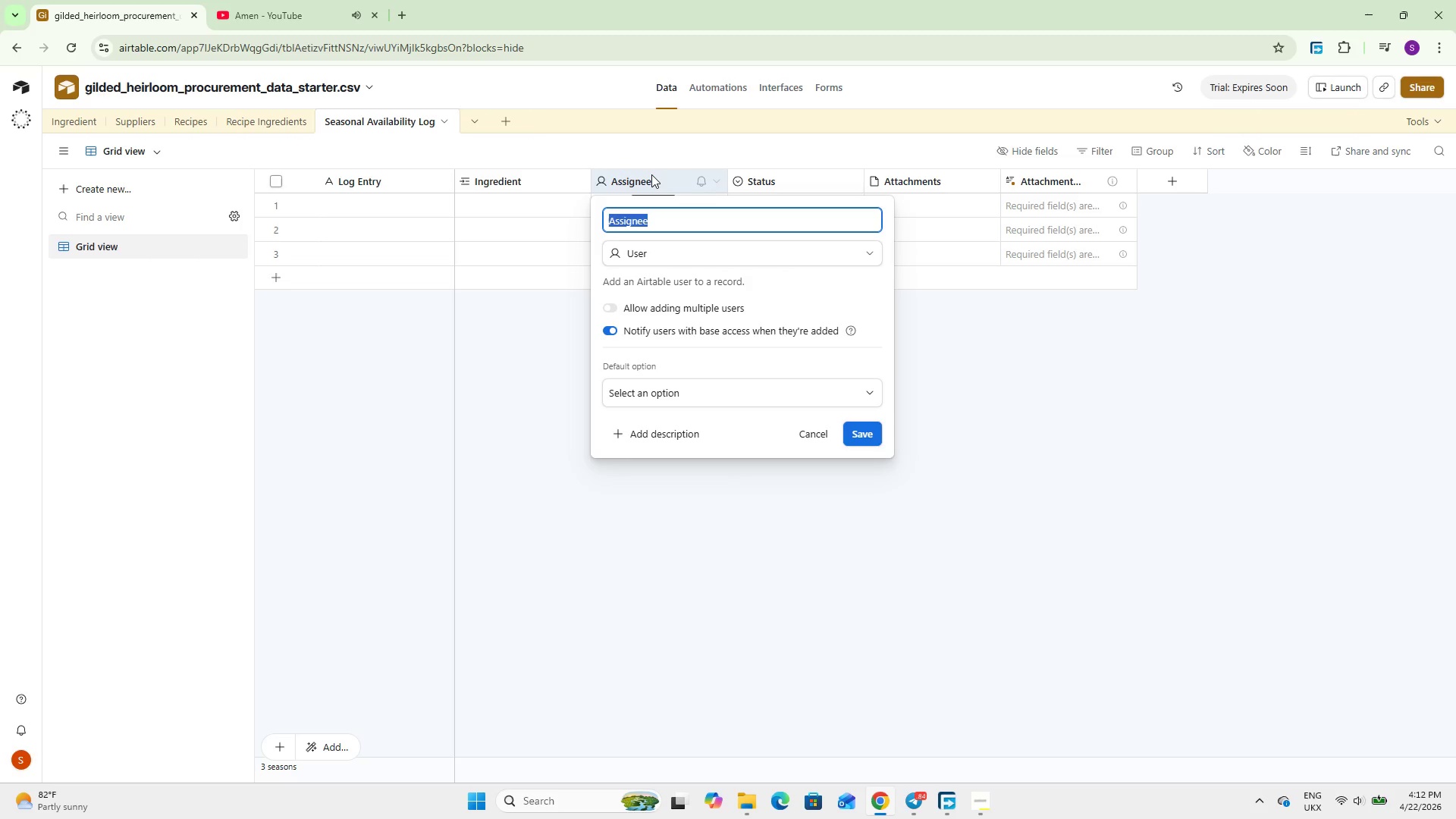 
type(Suupl)
key(Backspace)
key(Backspace)
key(Backspace)
type(pplier)
 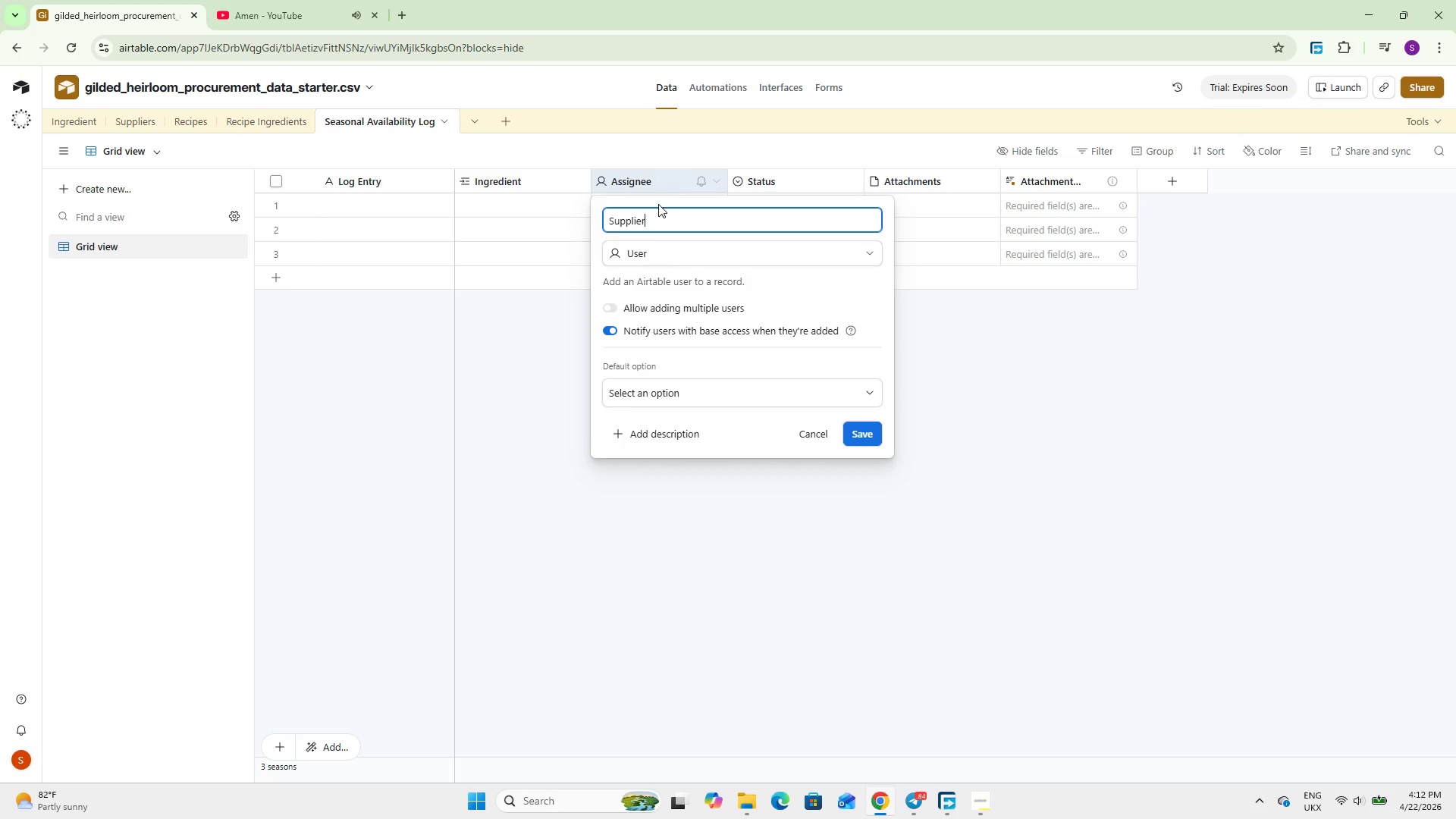 
left_click([658, 253])
 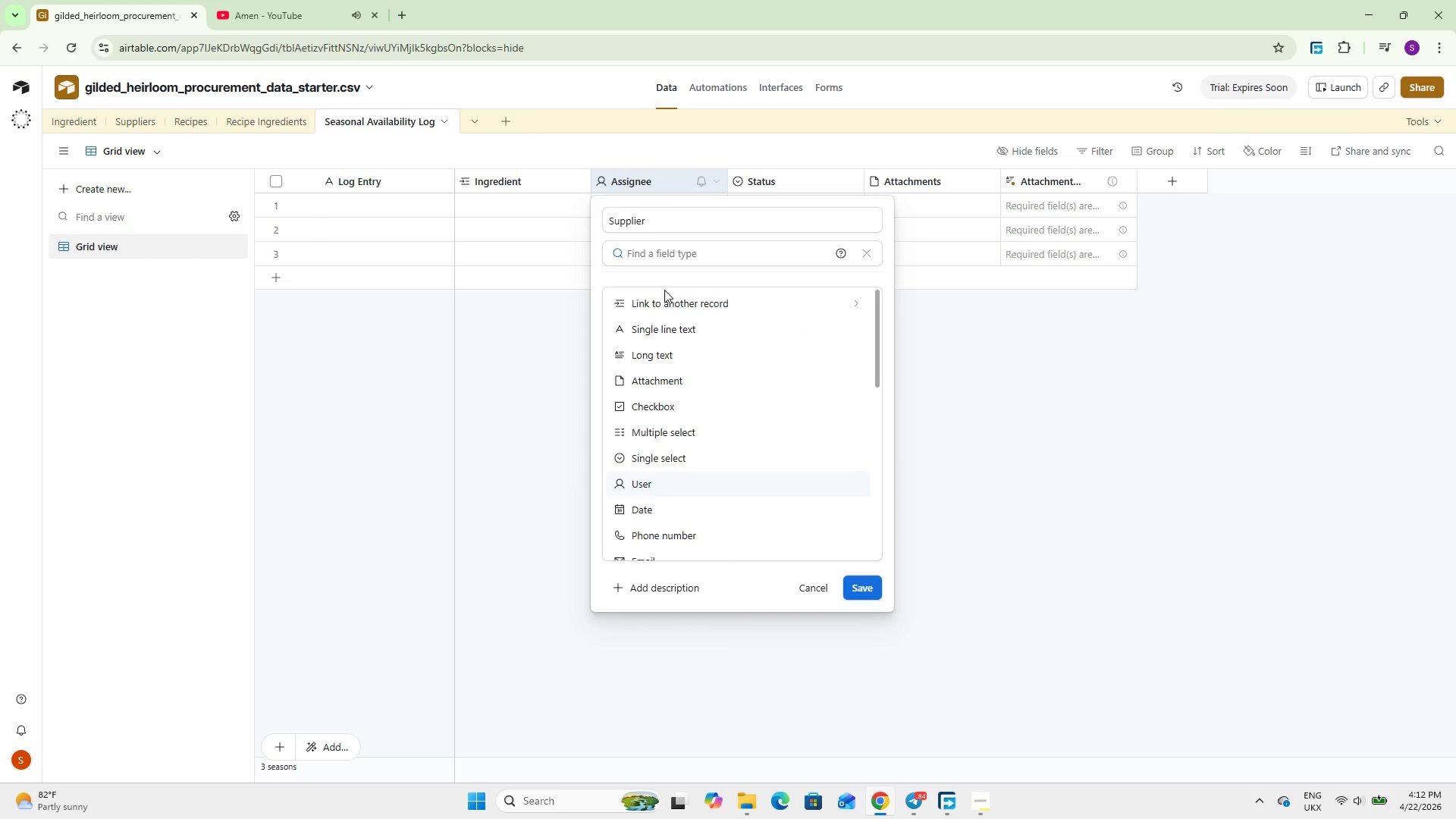 
left_click([665, 292])
 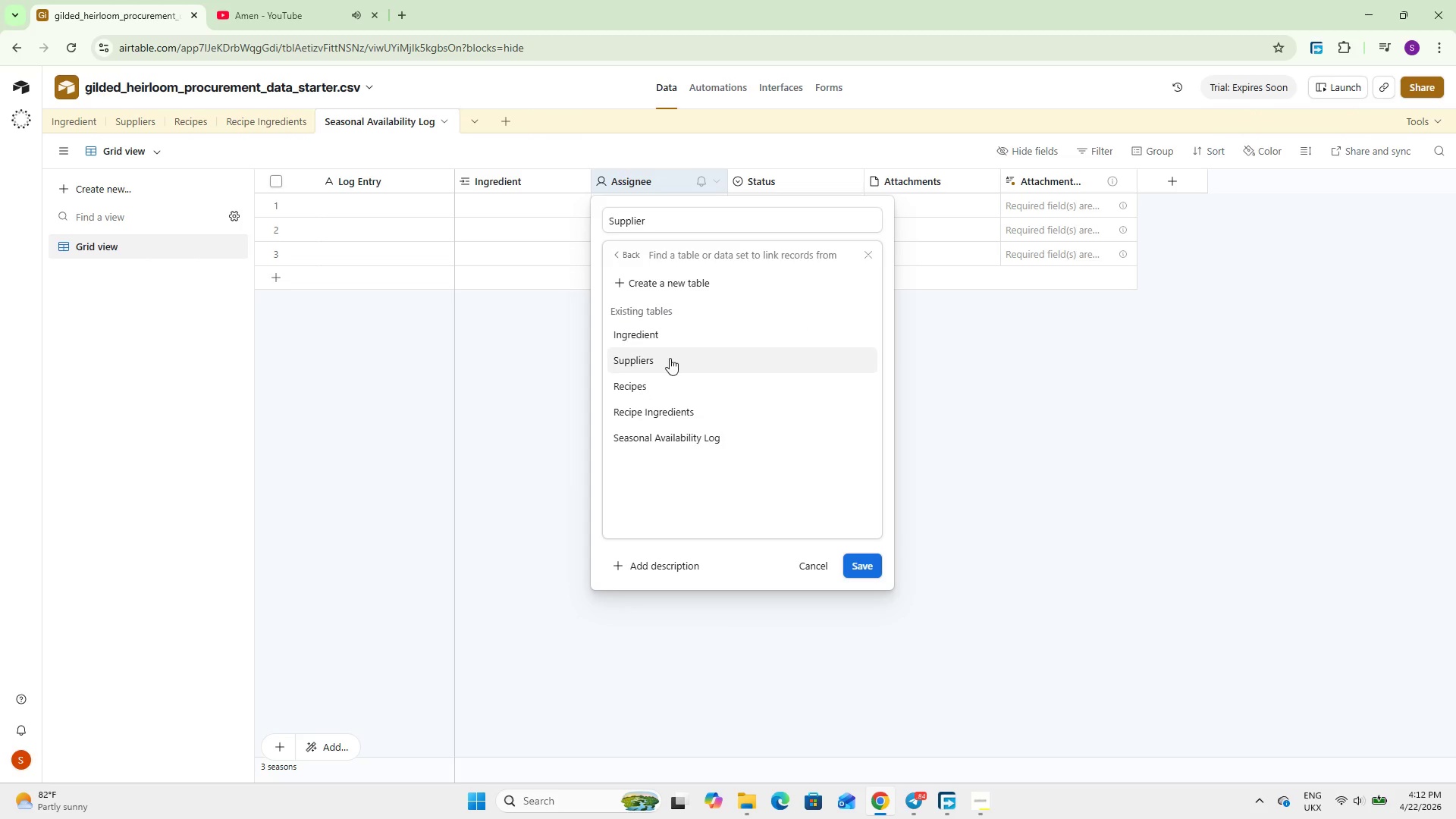 
left_click([670, 356])
 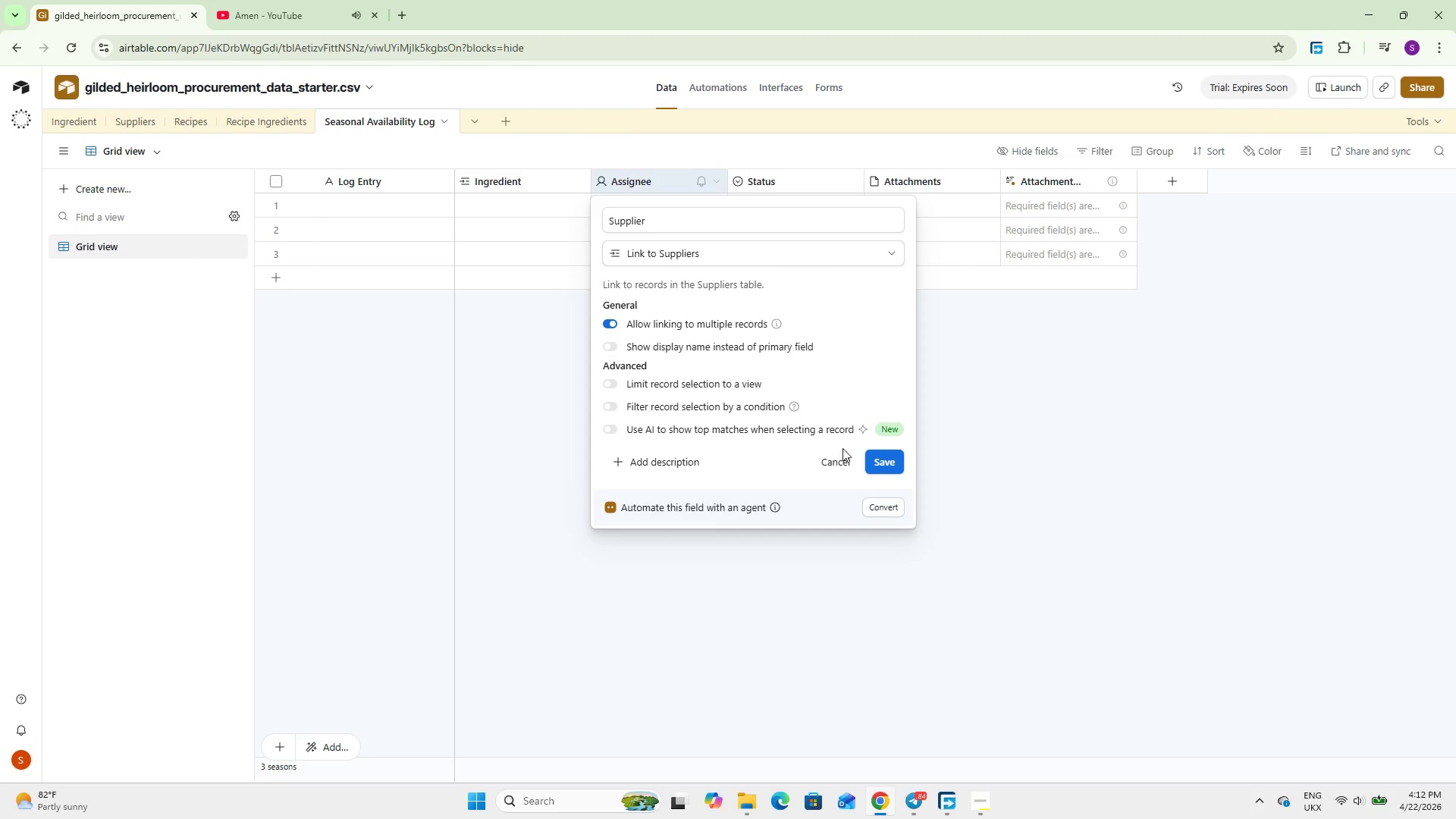 
left_click([888, 463])
 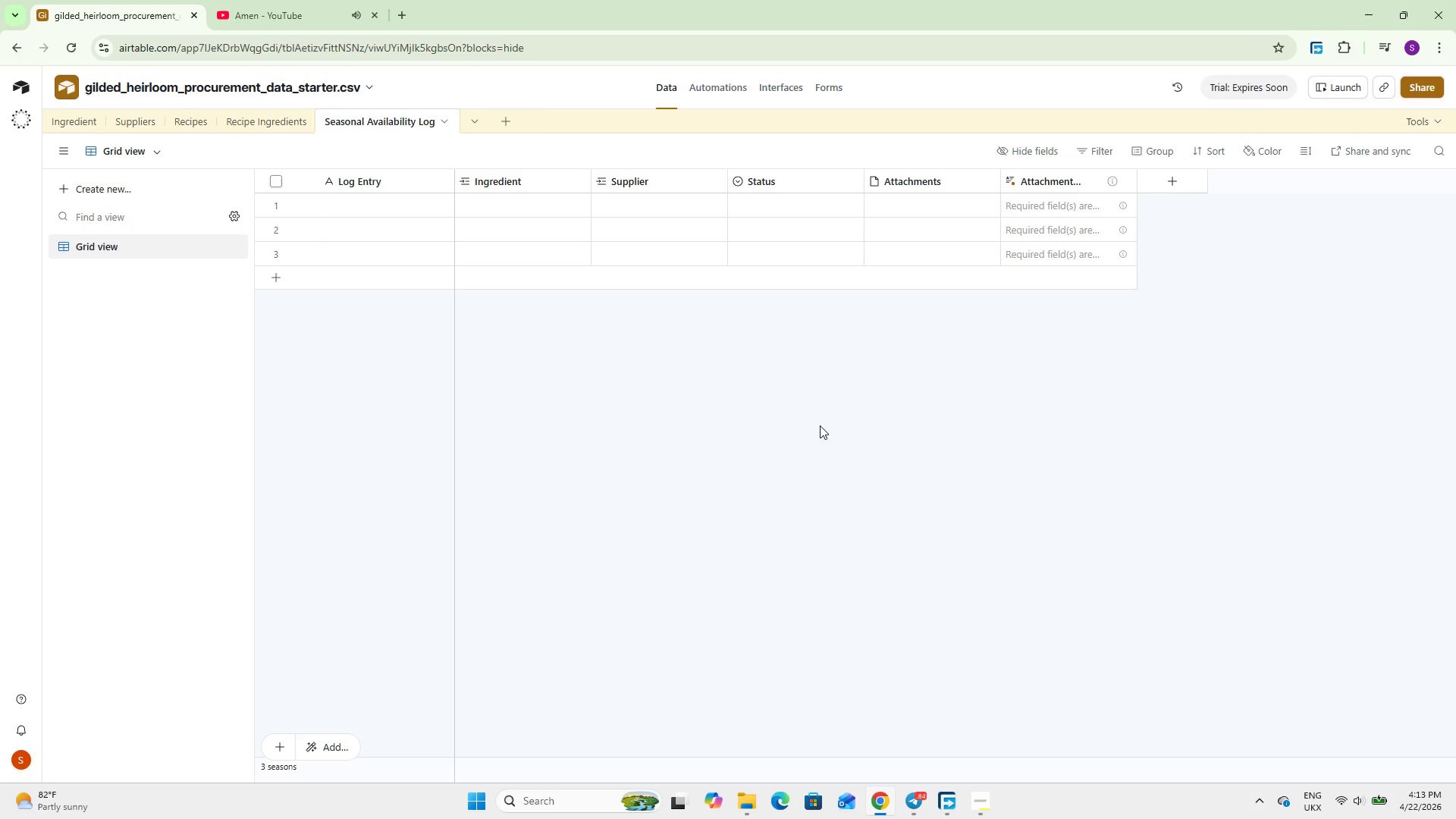 
wait(22.41)
 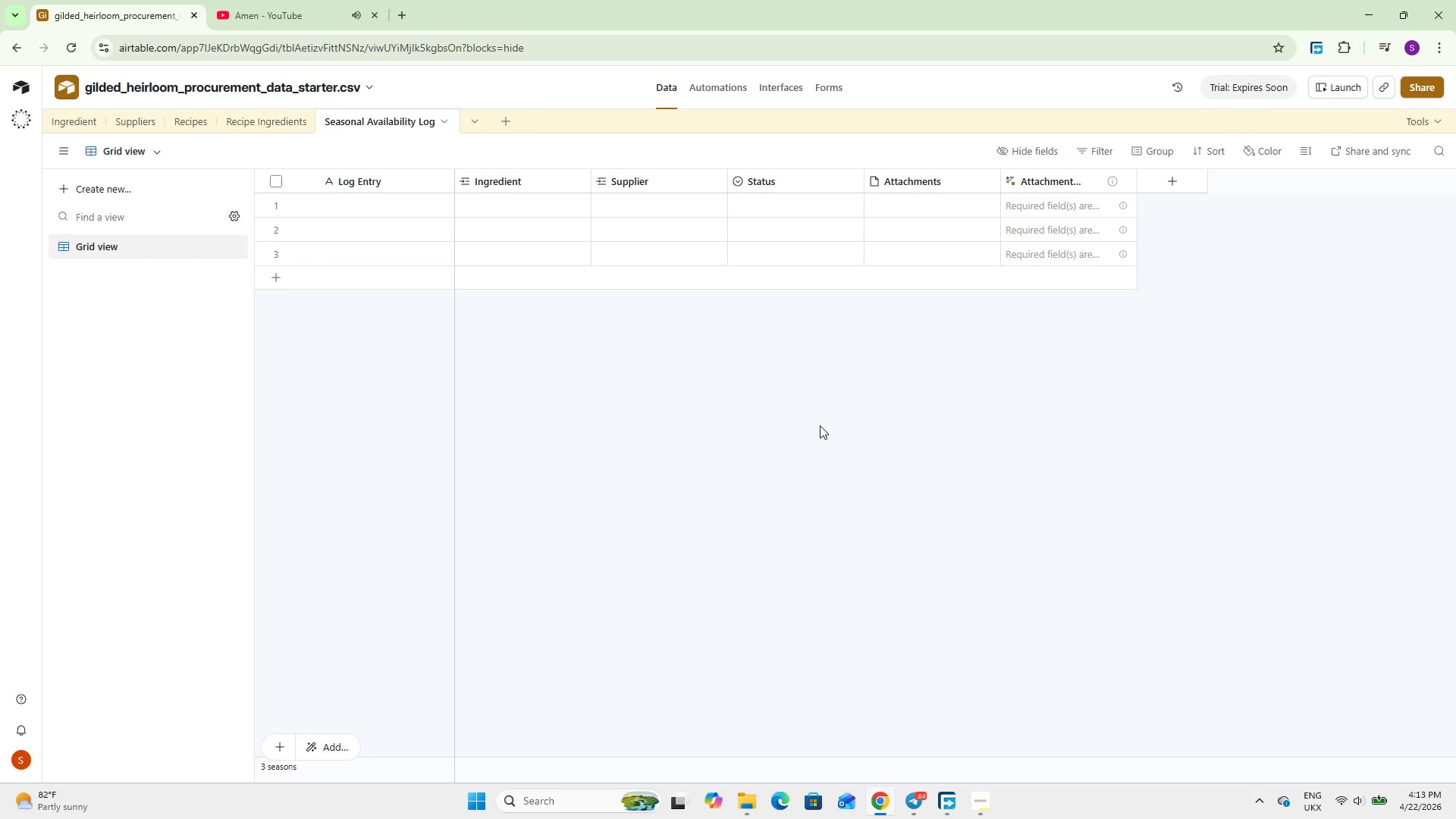 
left_click([244, 130])
 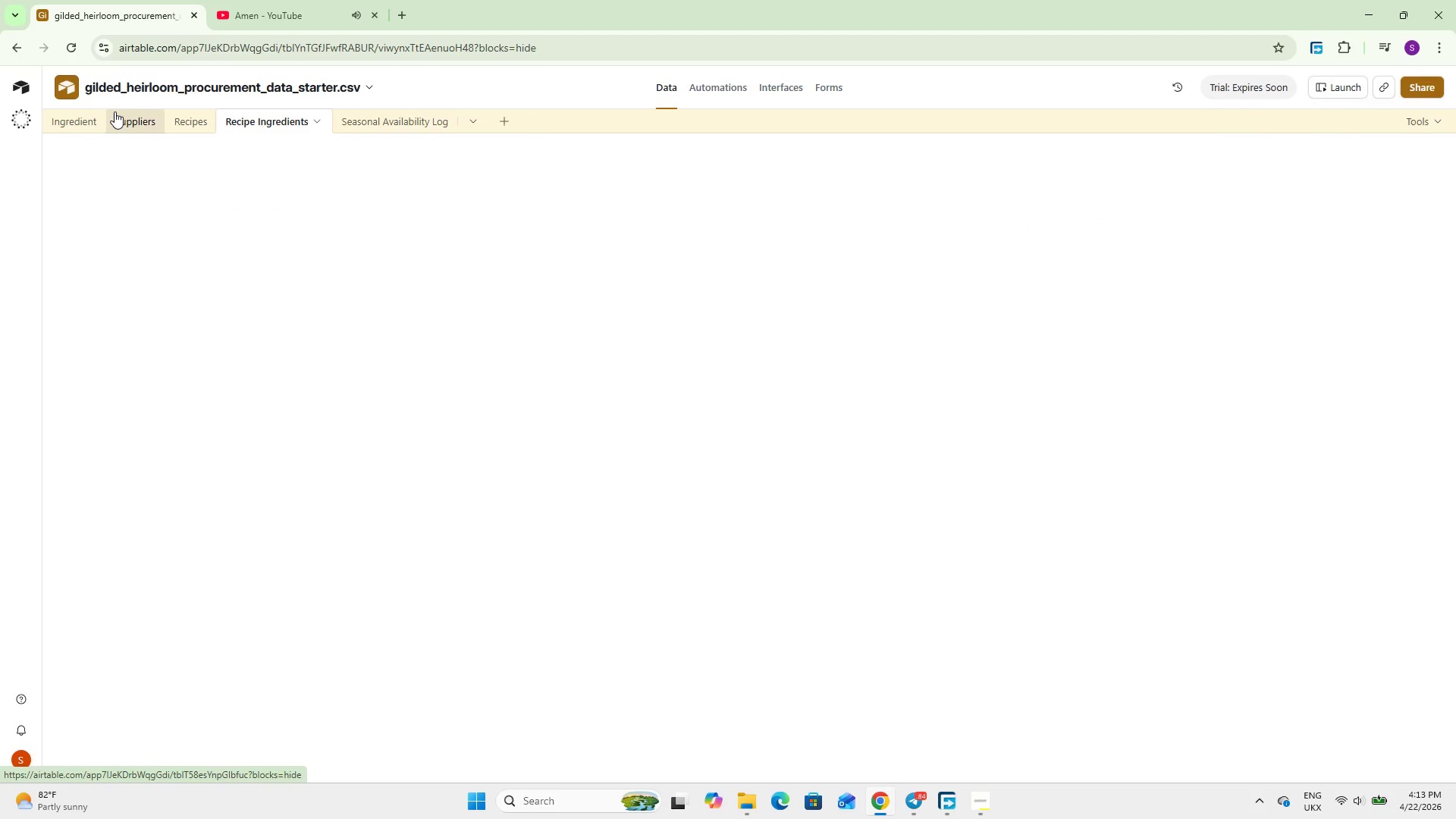 
left_click([115, 111])
 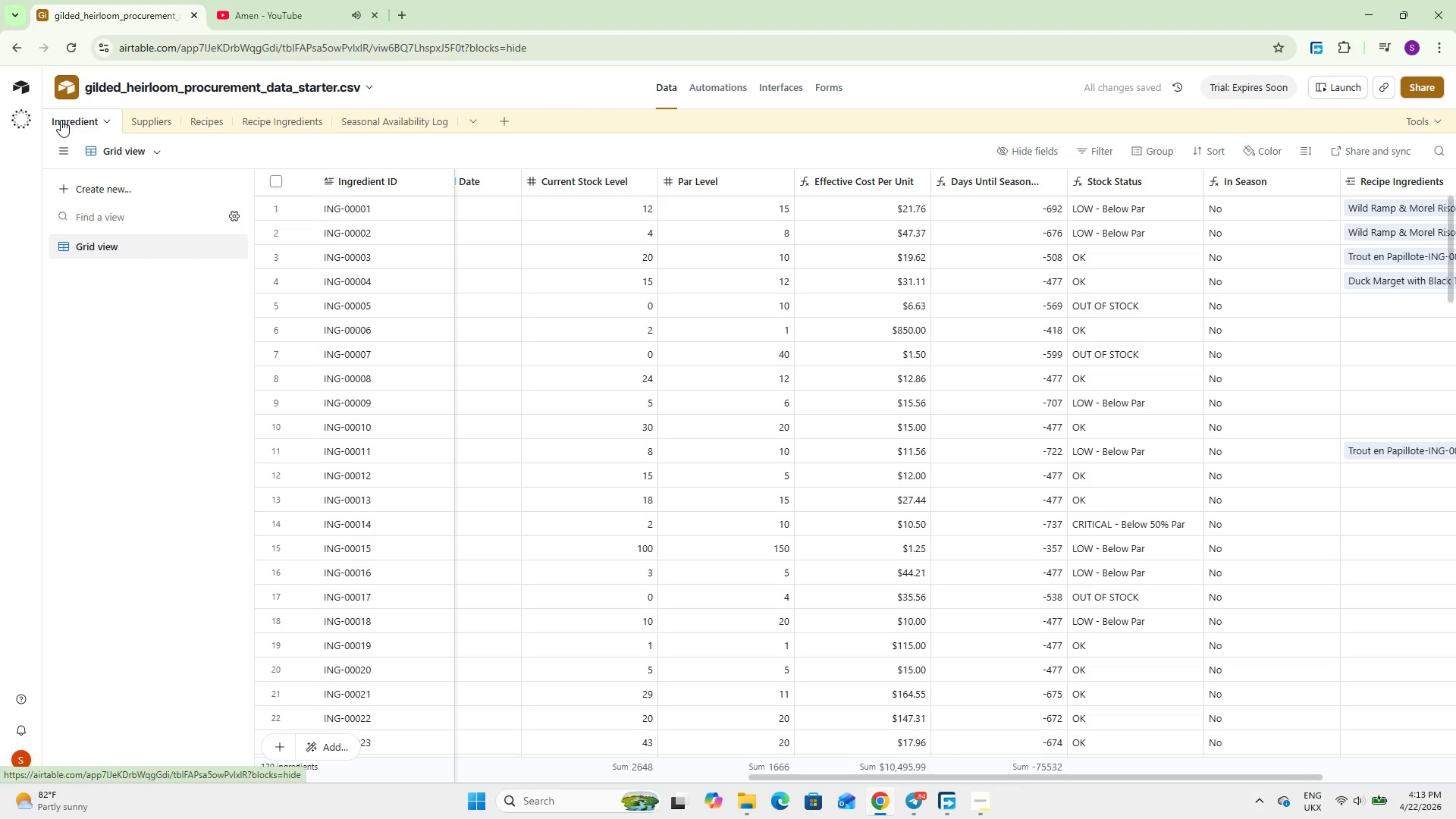 
wait(15.05)
 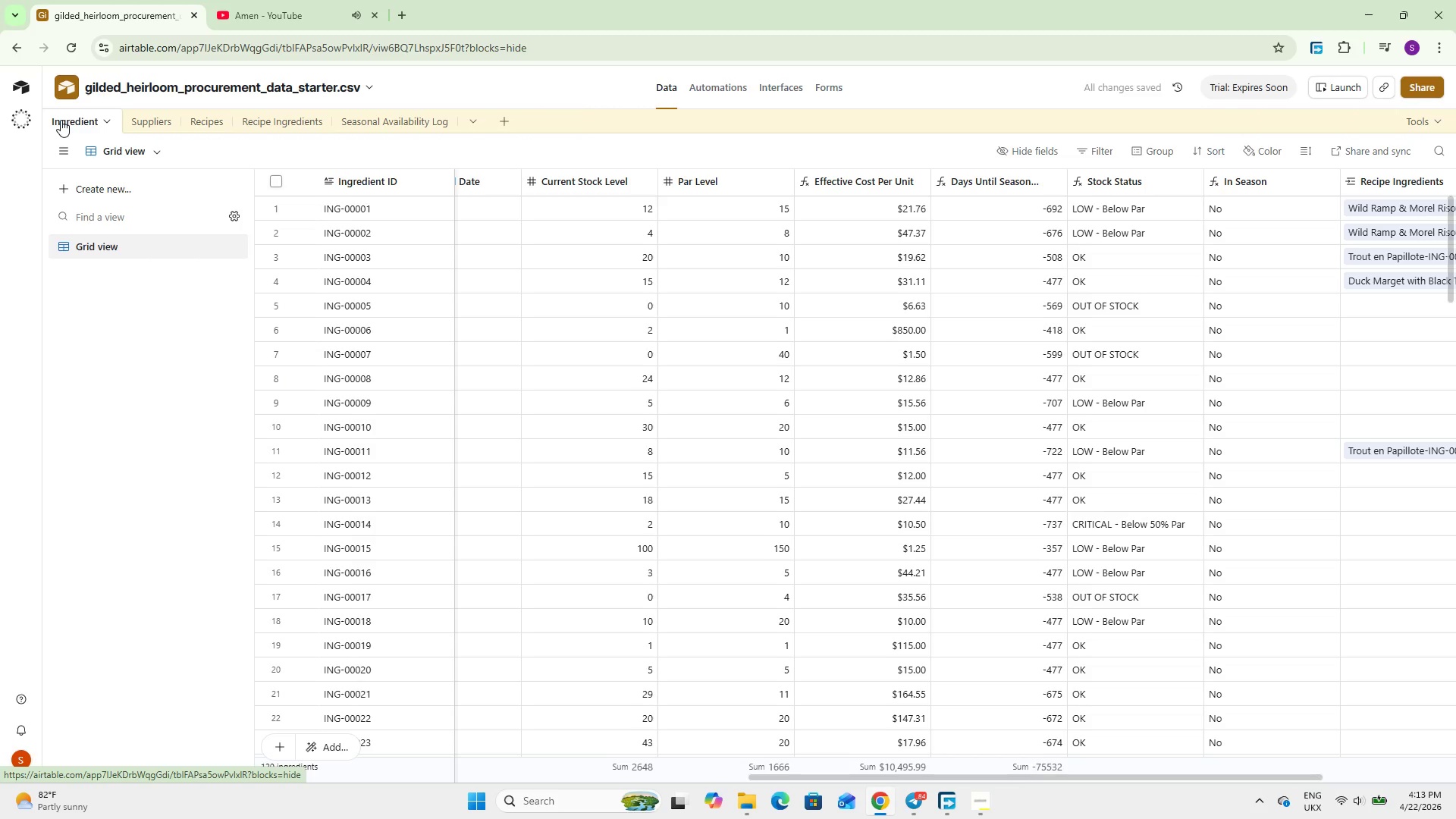 
left_click([155, 196])
 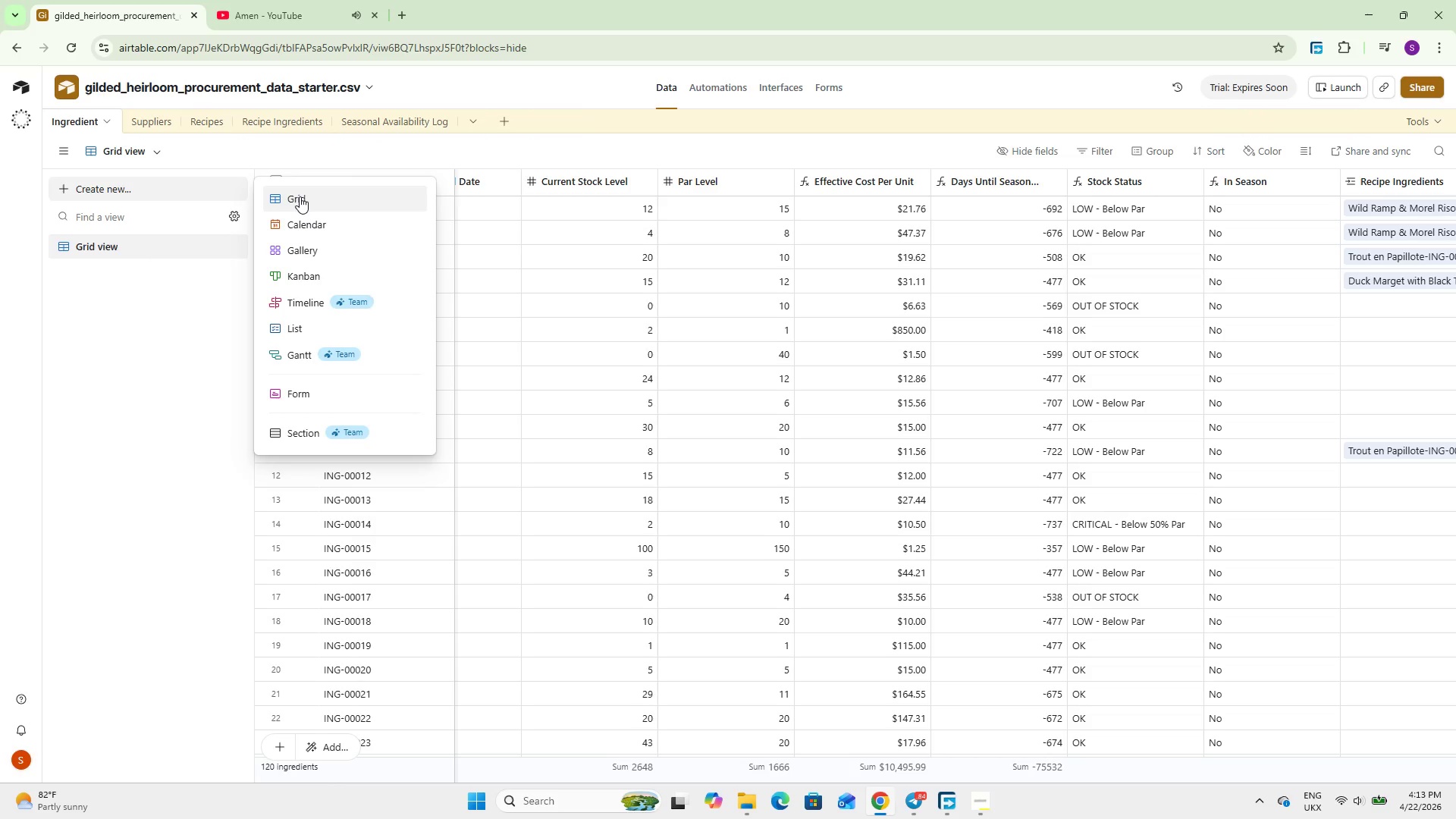 
left_click([300, 196])
 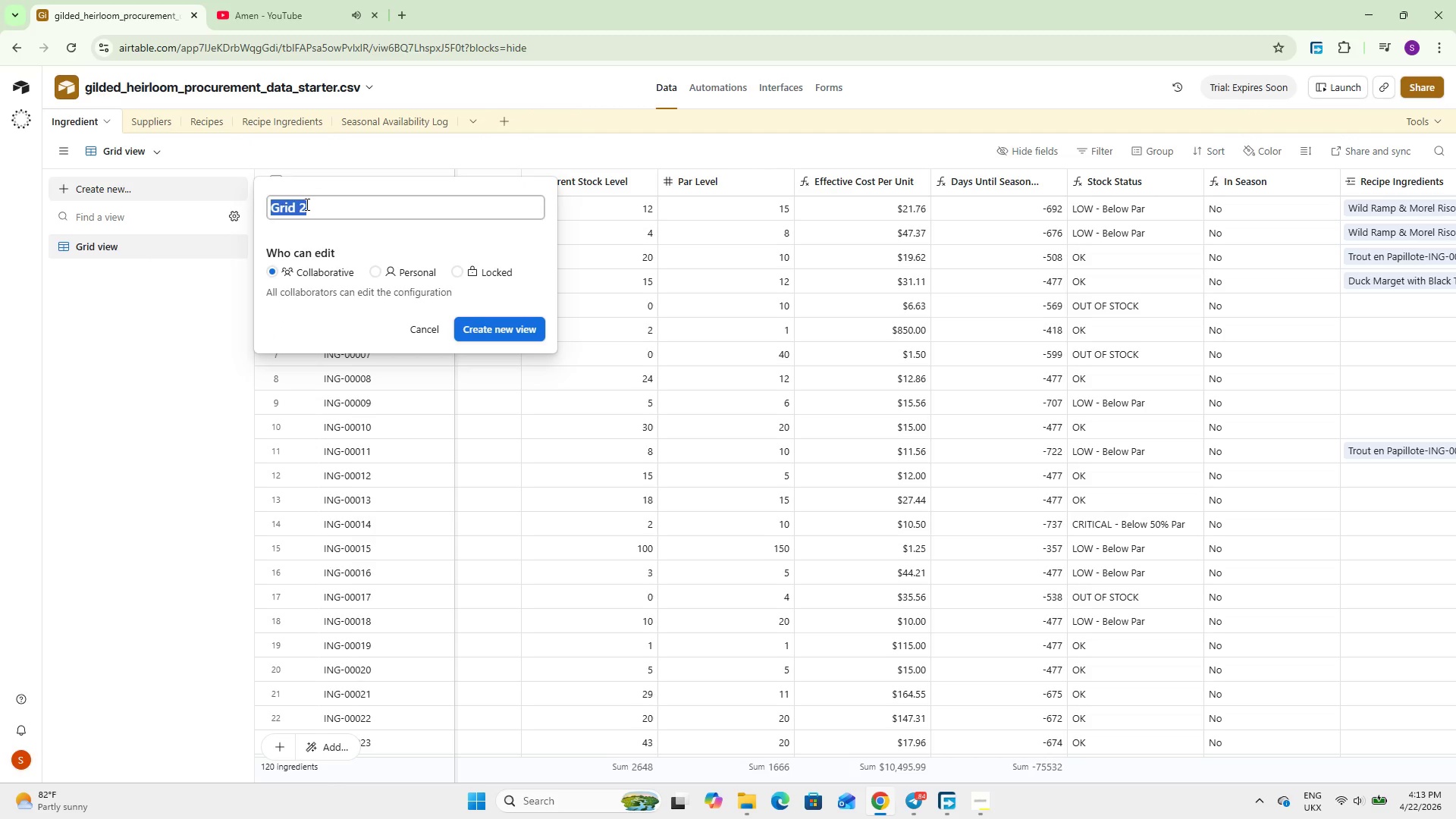 
key(Backspace)
type(LOW )
key(Backspace)
key(Backspace)
key(Backspace)
type(ow Stock Alerts)
 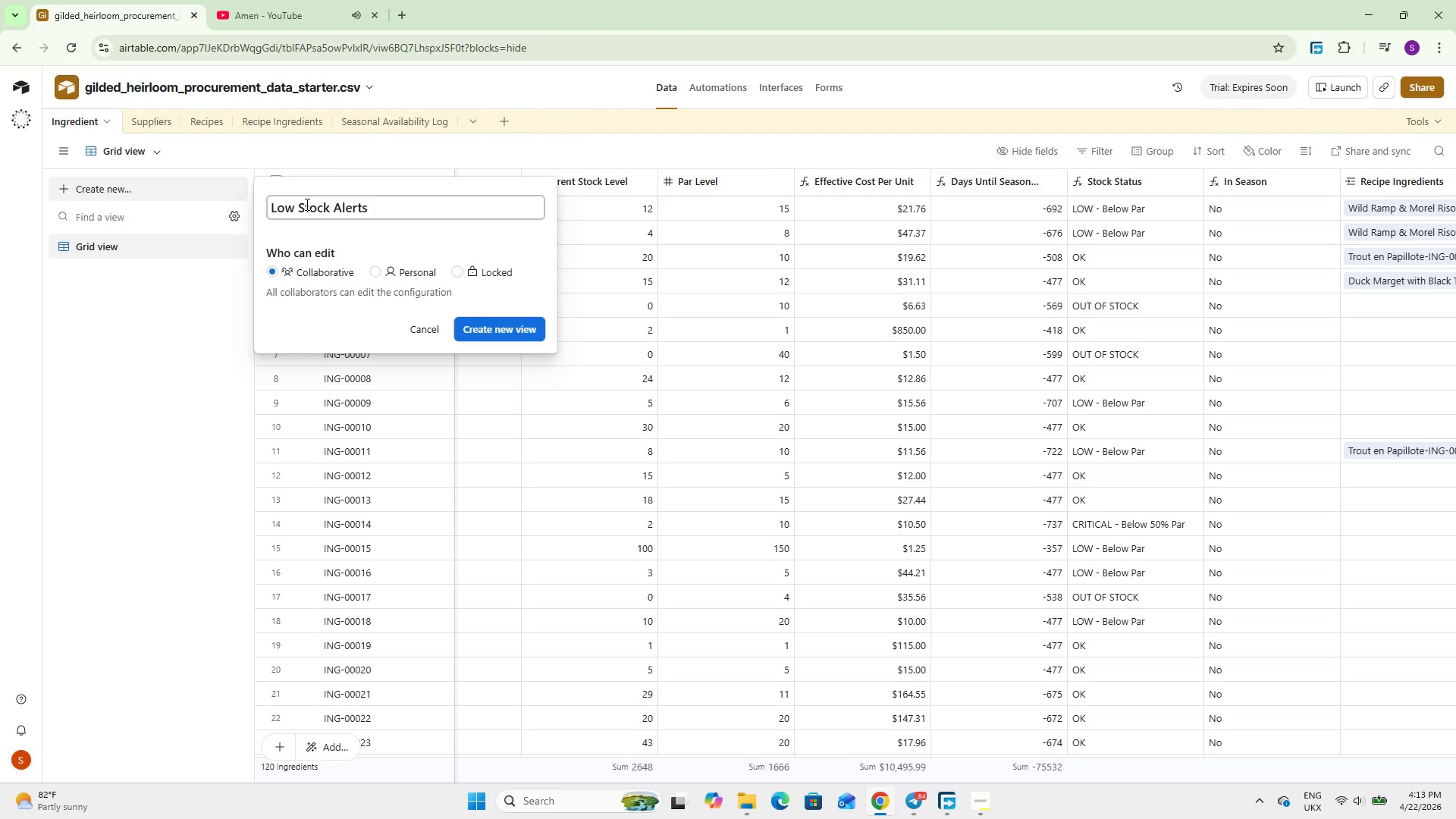 
double_click([524, 333])
 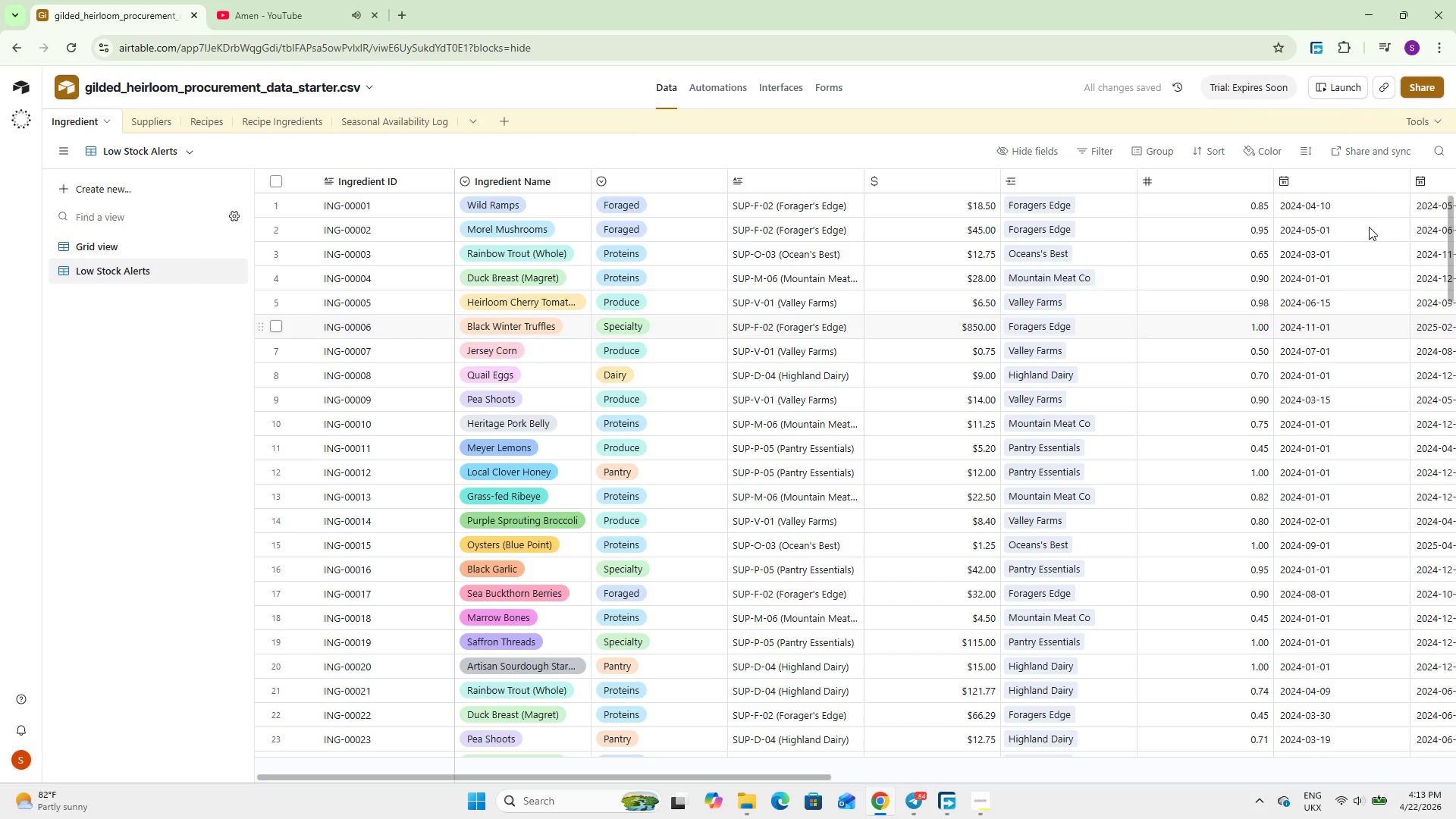 
left_click([1100, 141])
 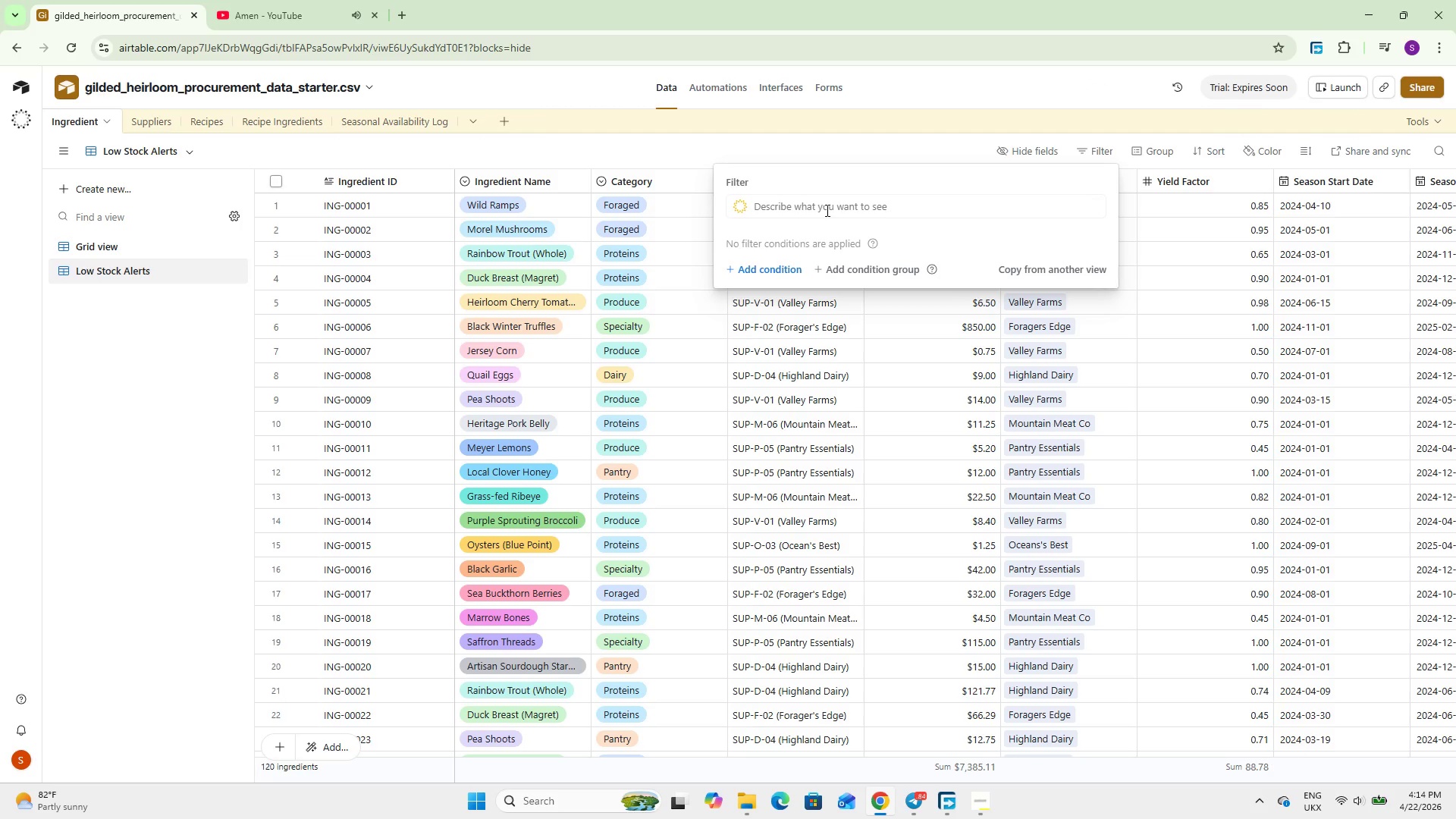 
wait(10.36)
 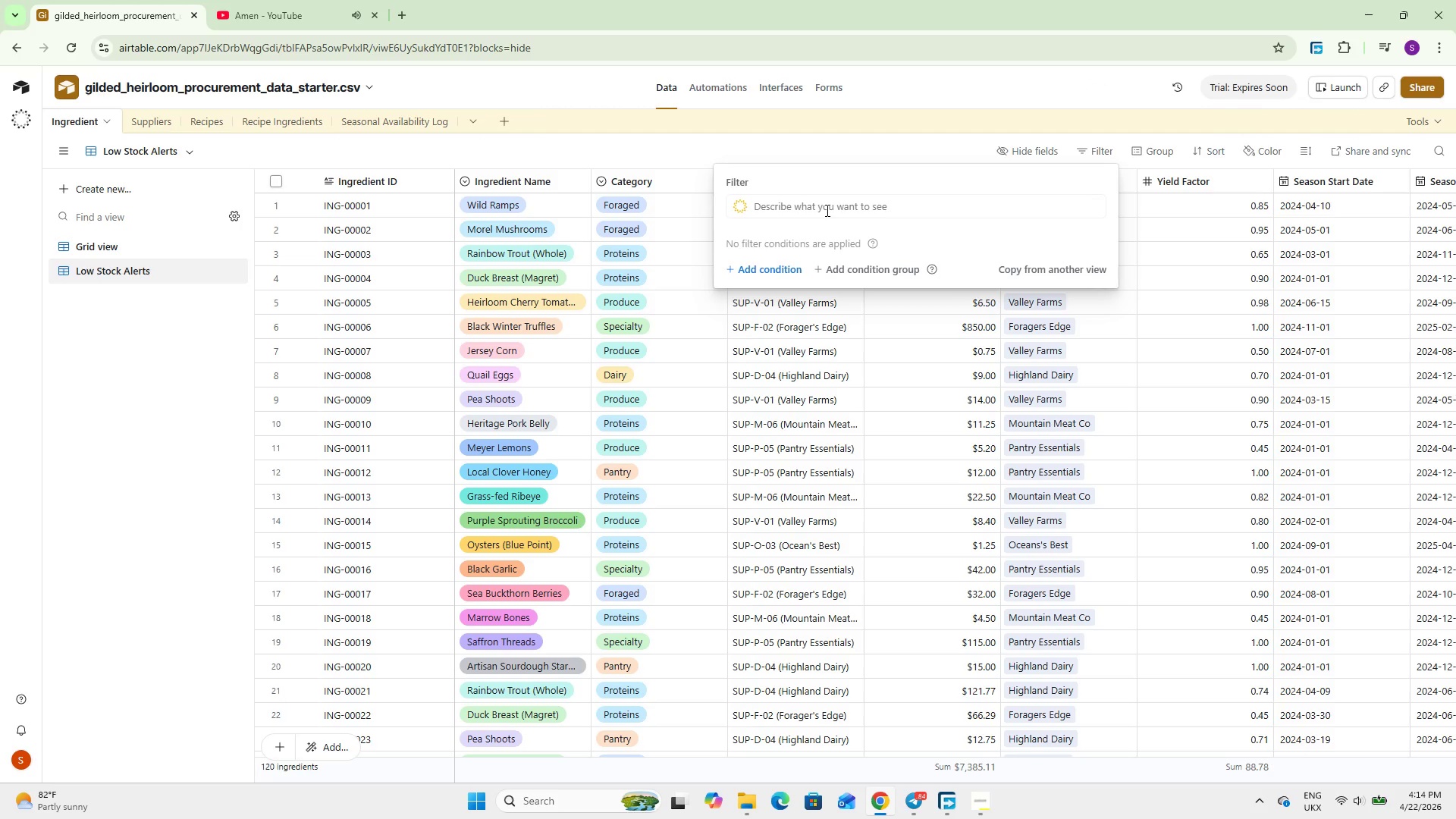 
left_click([783, 263])
 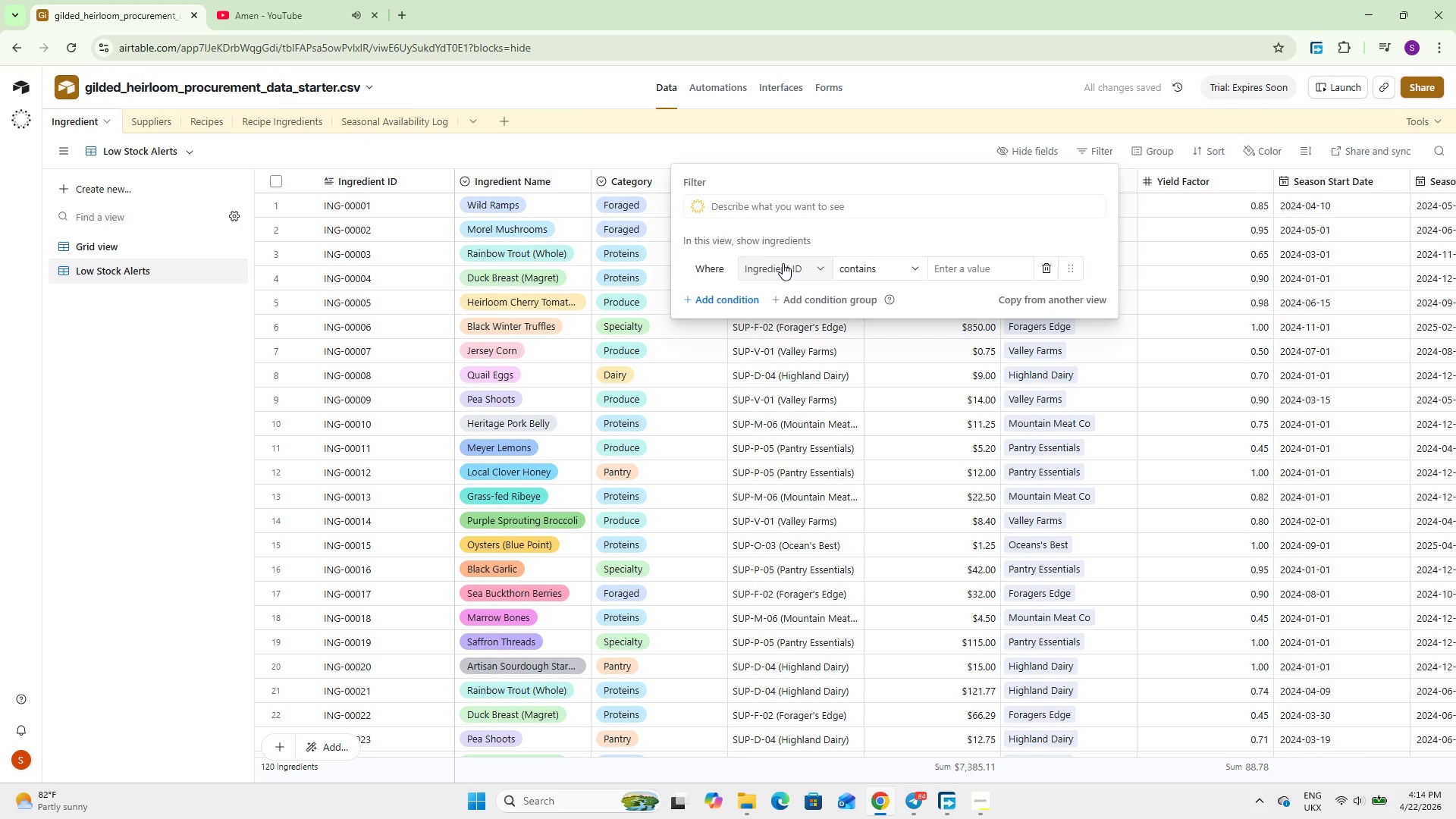 
left_click([783, 263])
 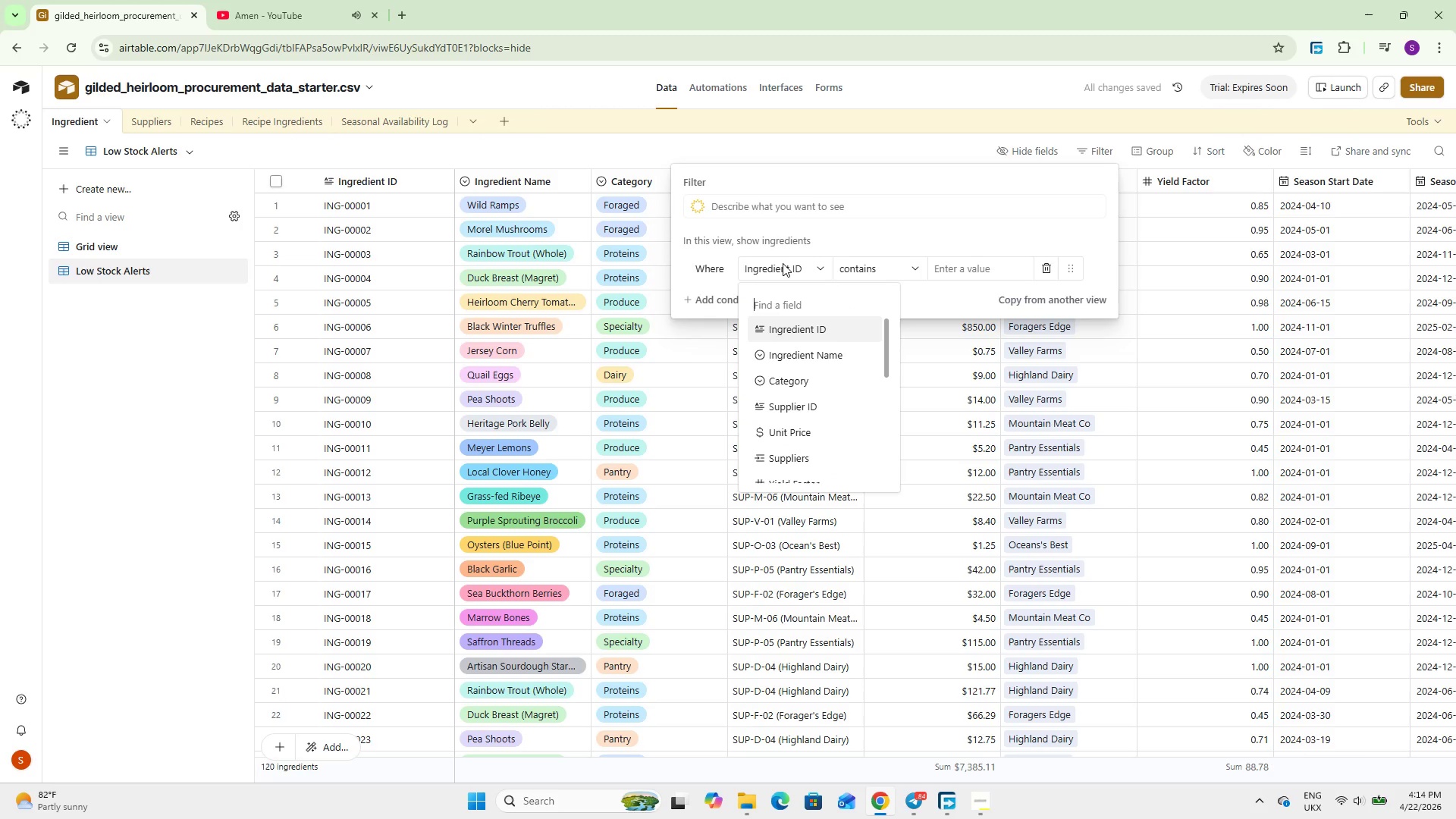 
key(S)
 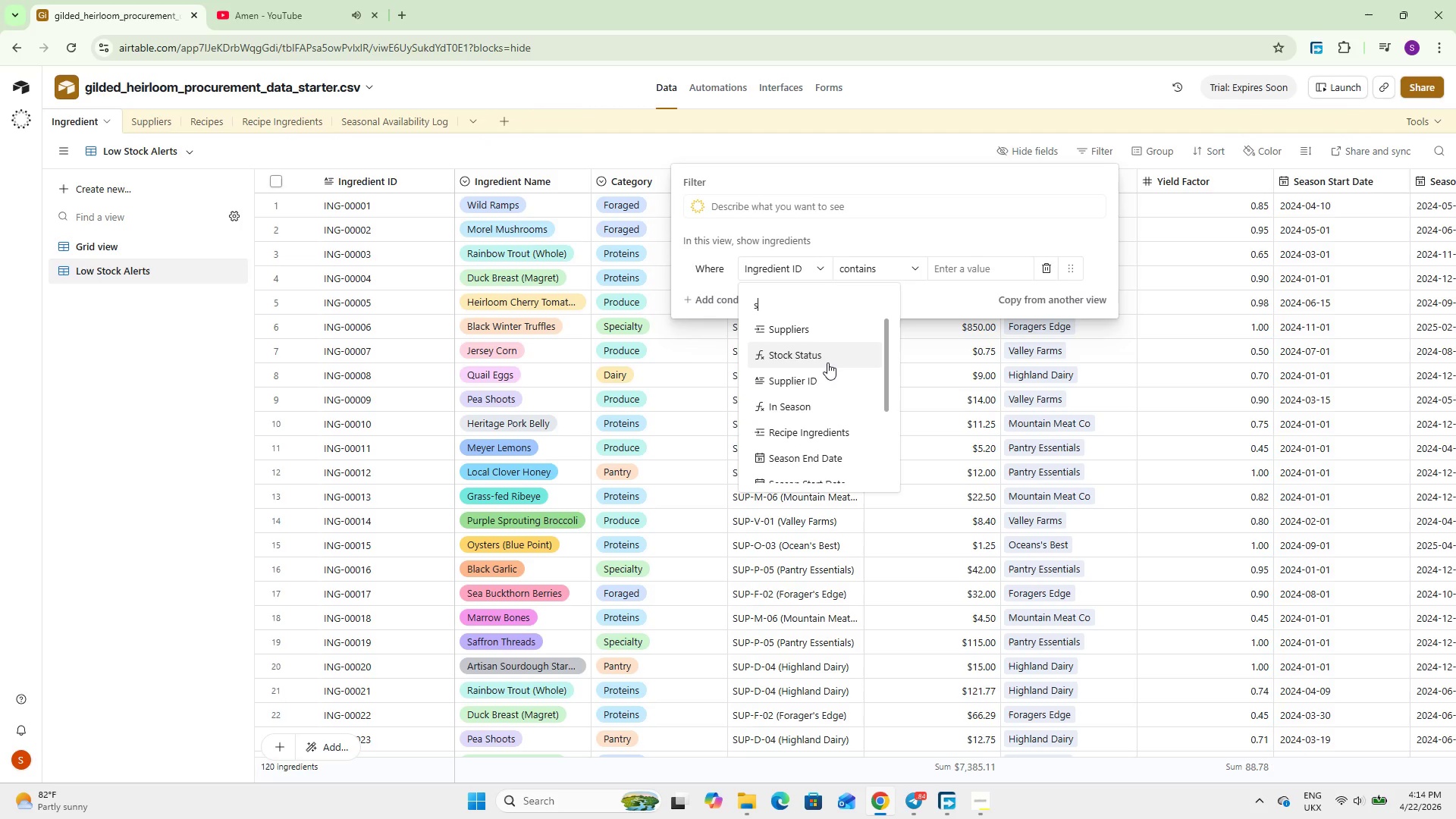 
left_click([827, 360])
 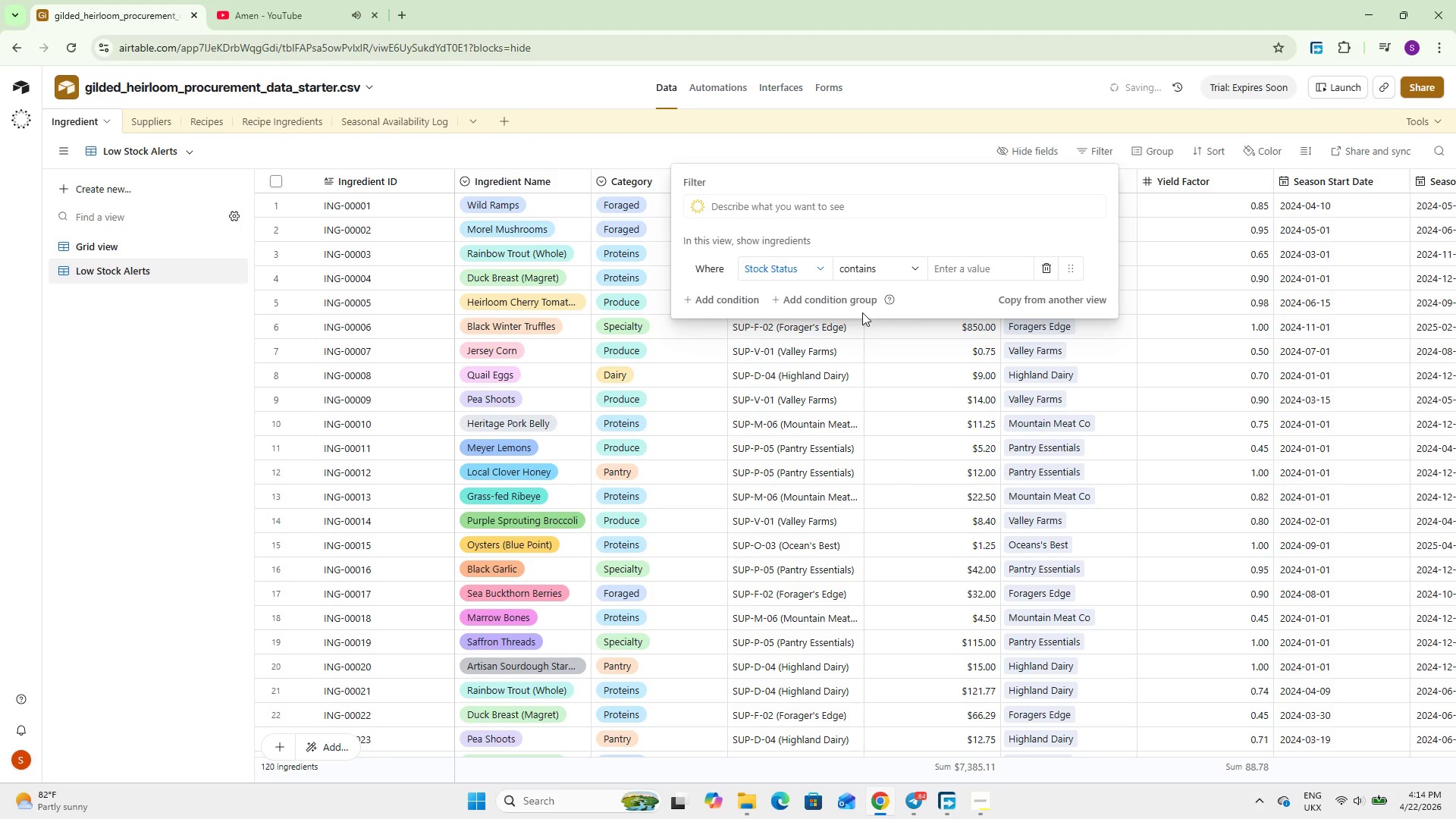 
mouse_move([903, 273])
 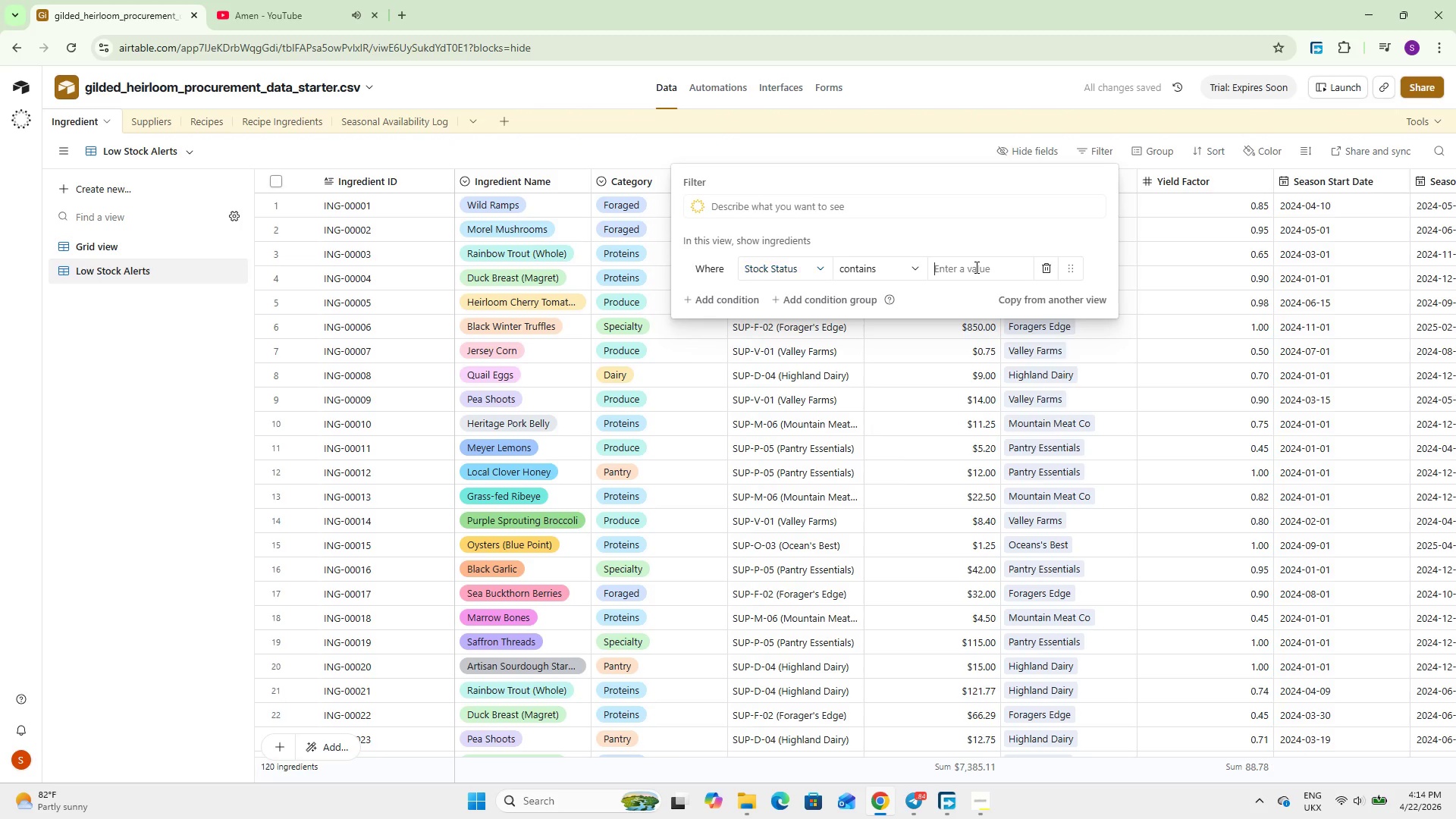 
left_click([975, 267])
 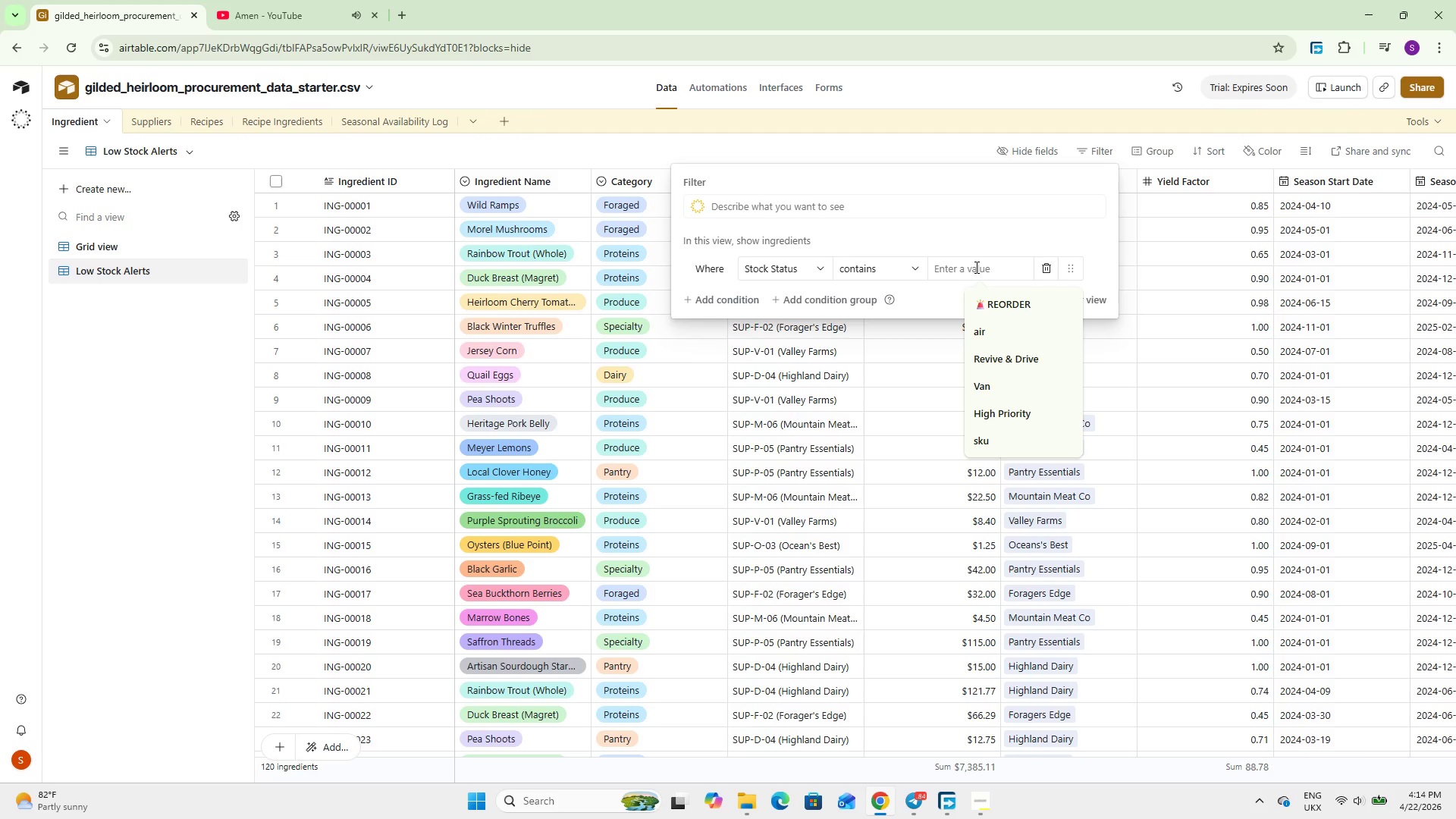 
wait(9.69)
 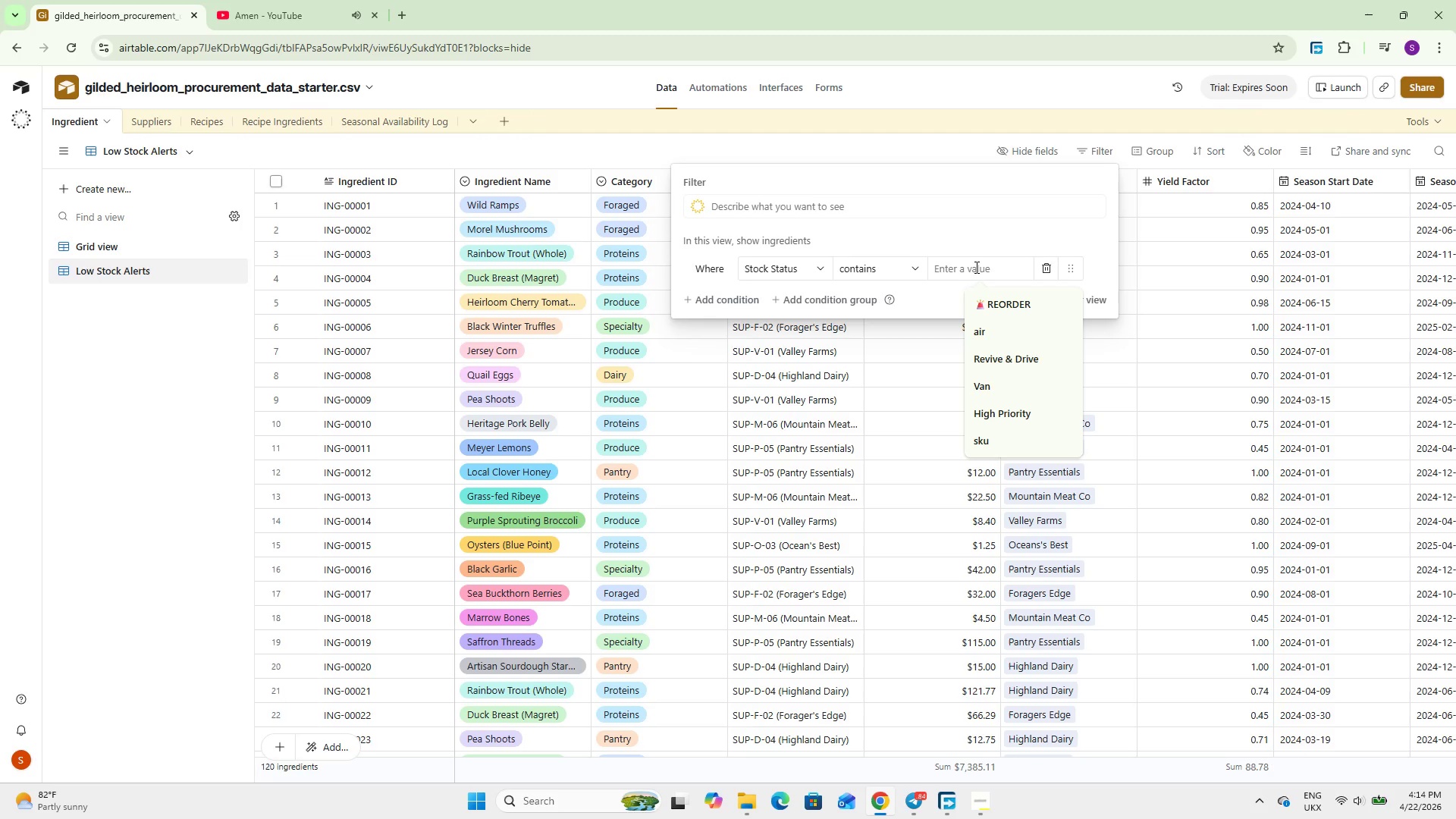 
type(CRIICAL)
 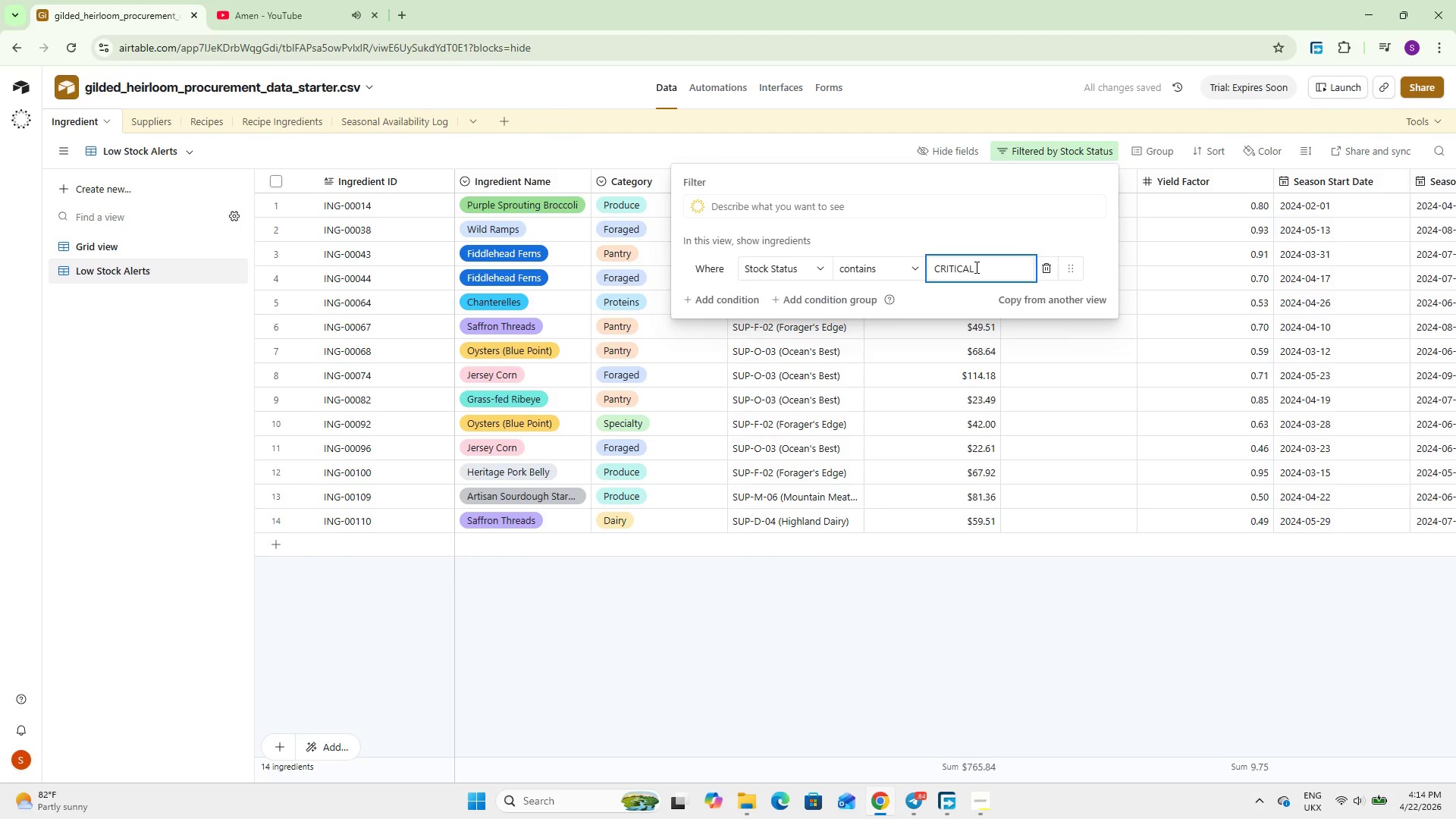 
left_click([707, 299])
 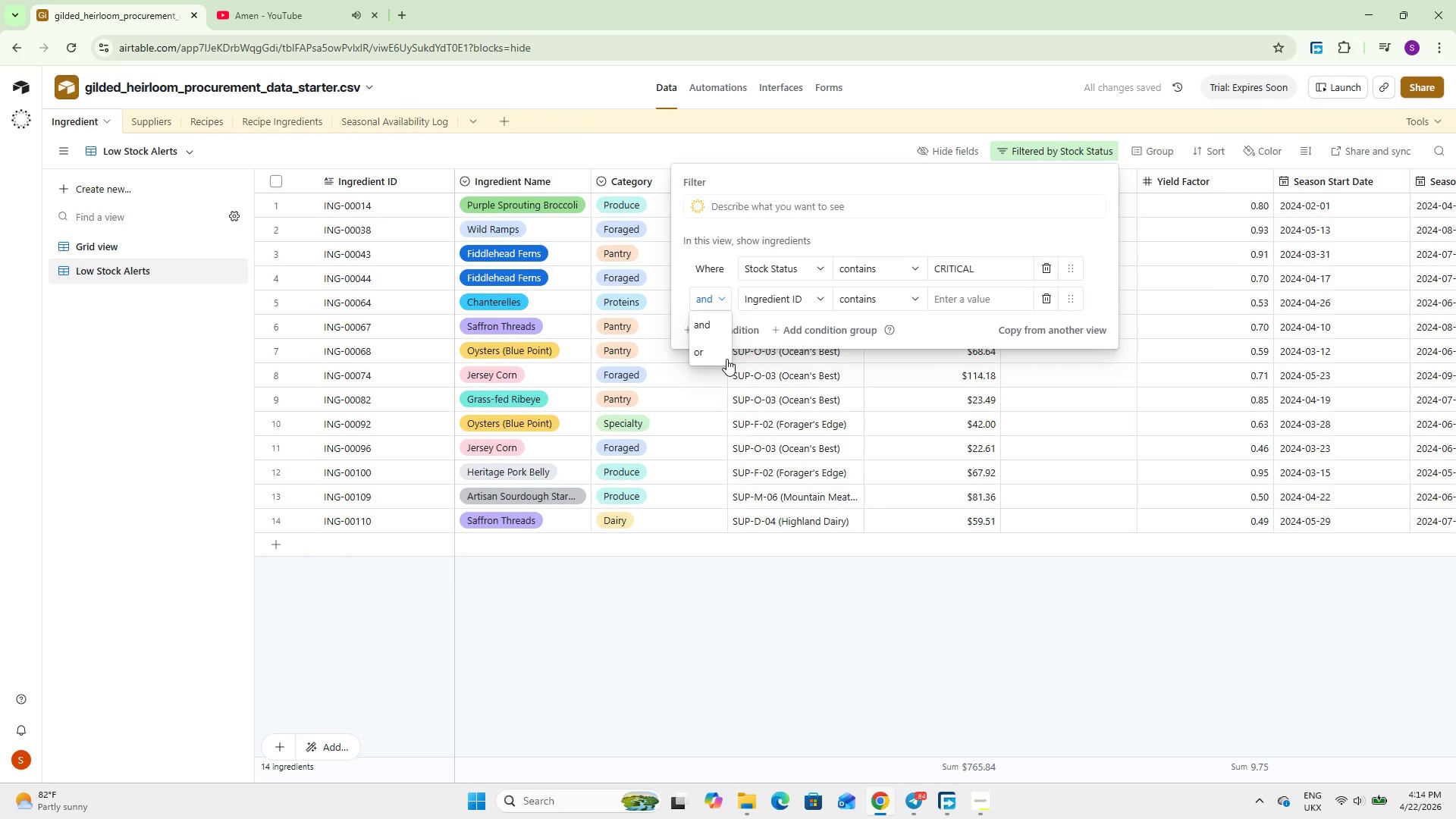 
left_click([722, 356])
 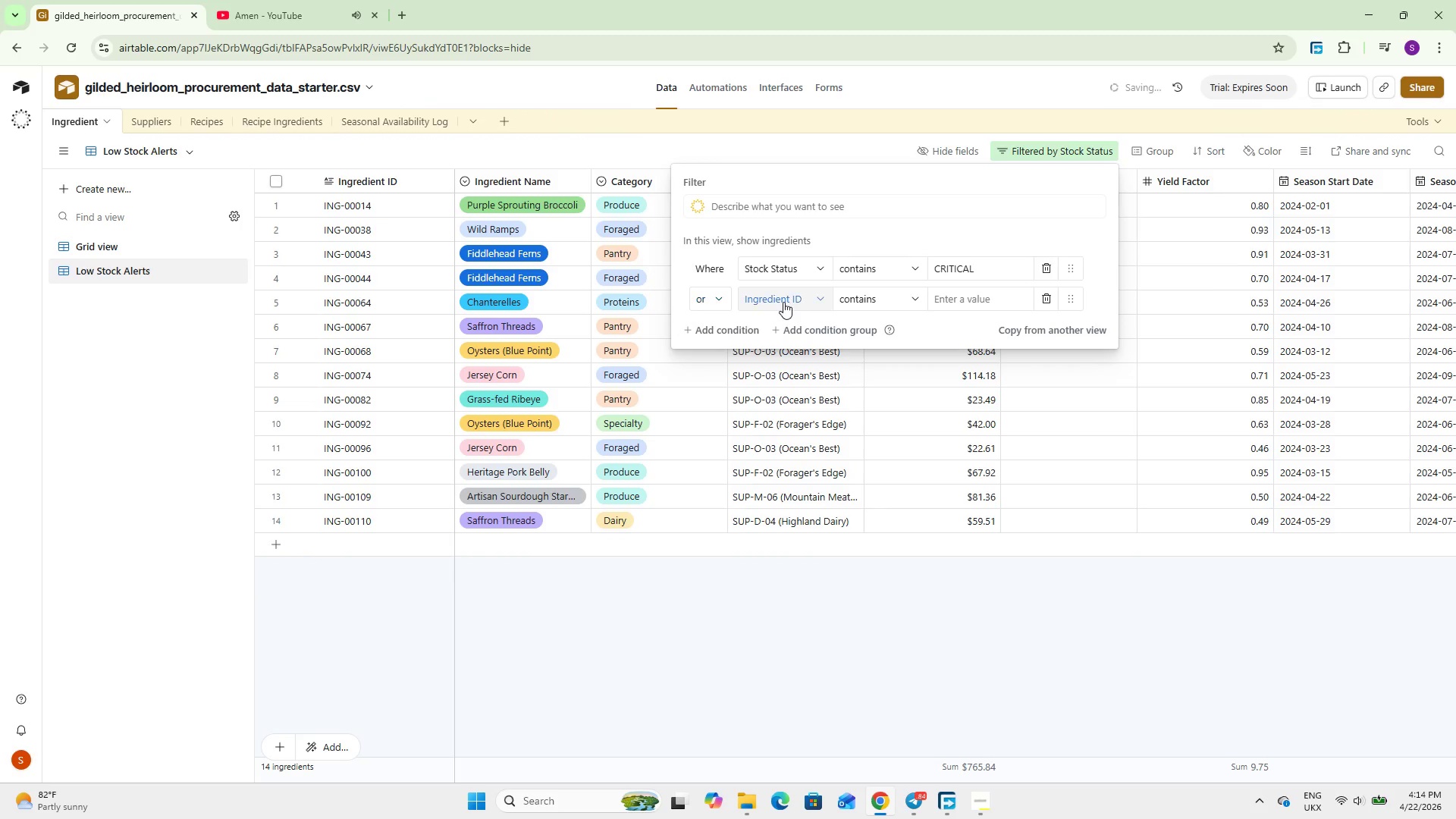 
left_click([783, 302])
 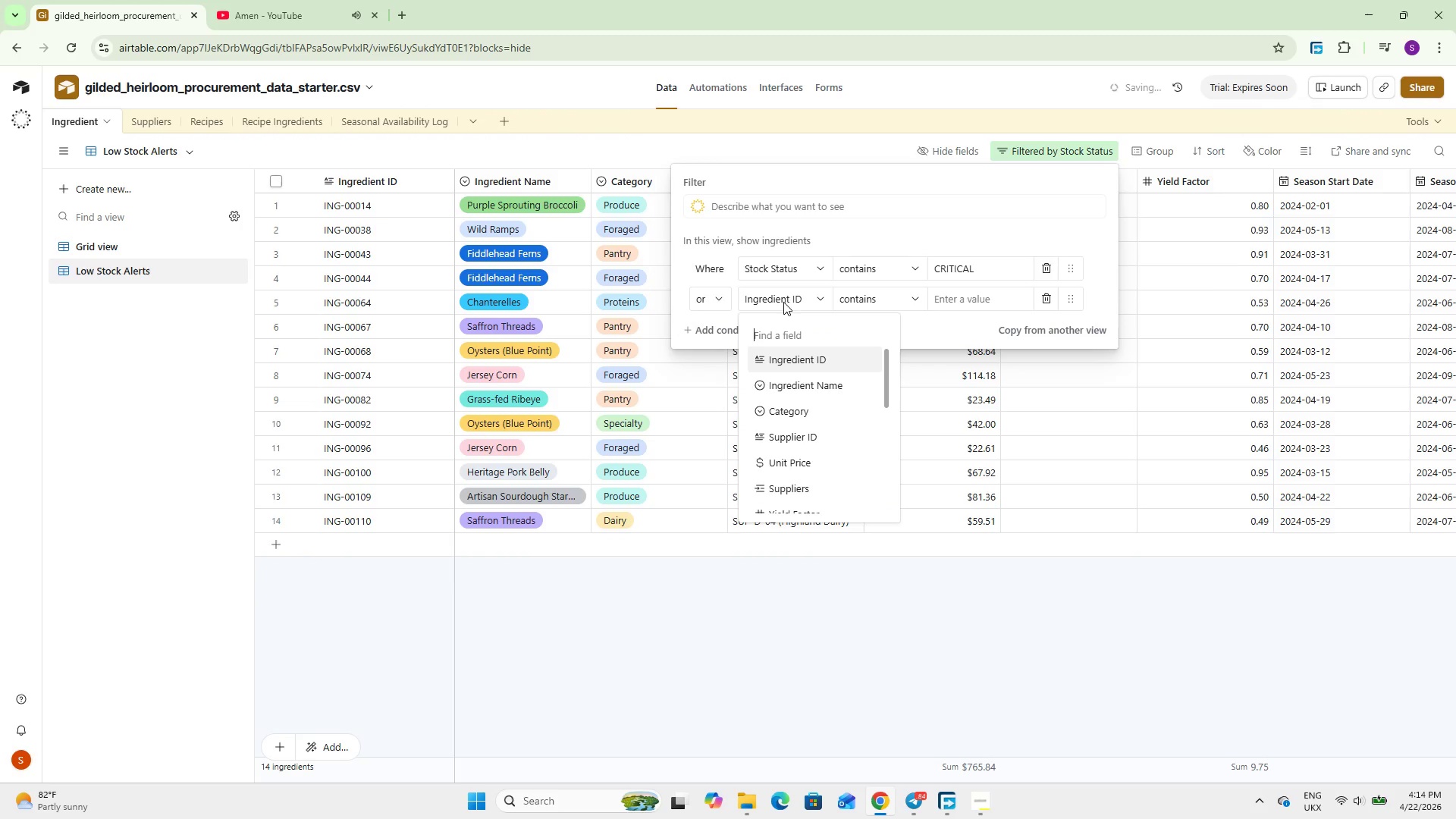 
key(S)
 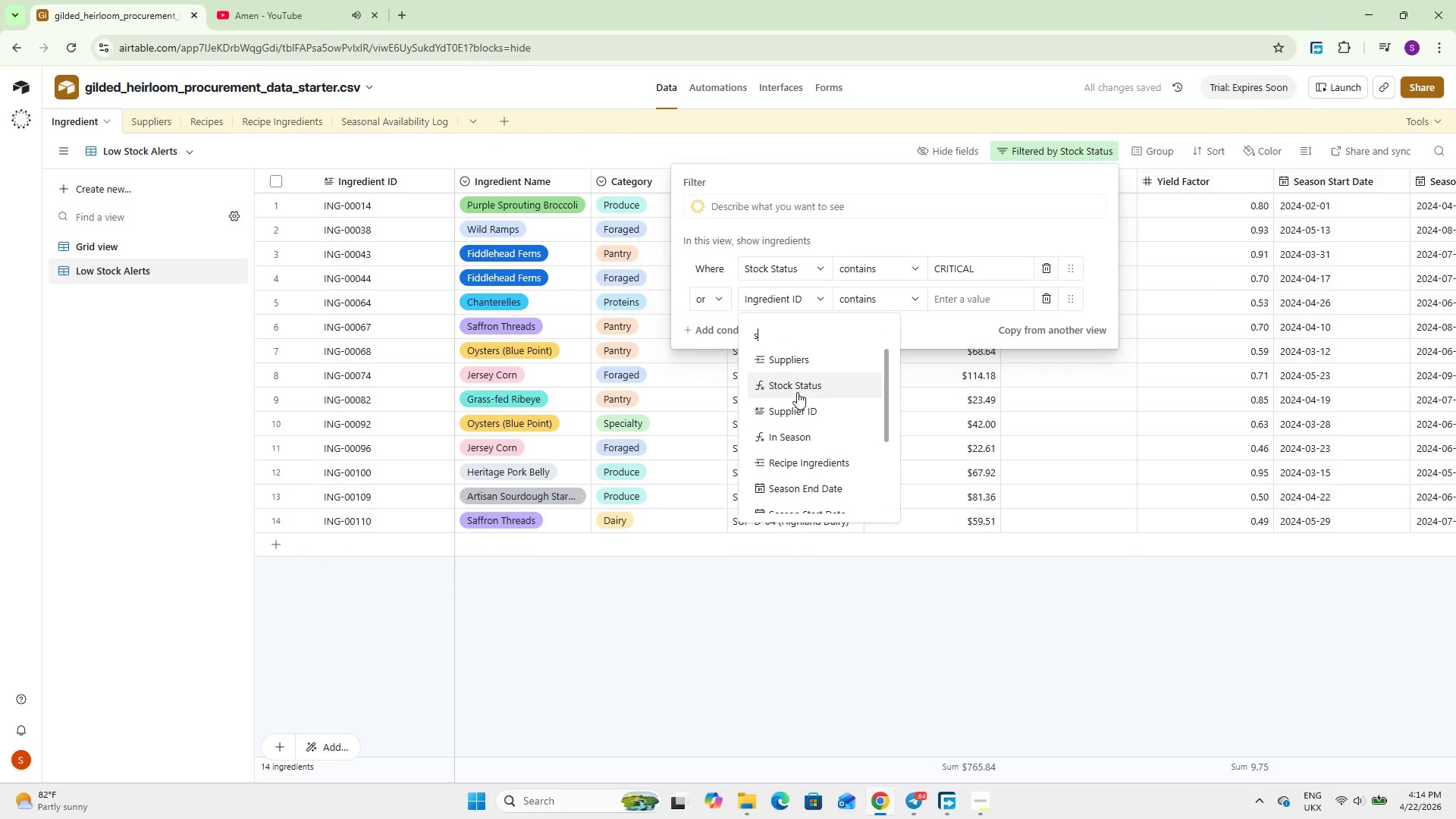 
left_click([798, 387])
 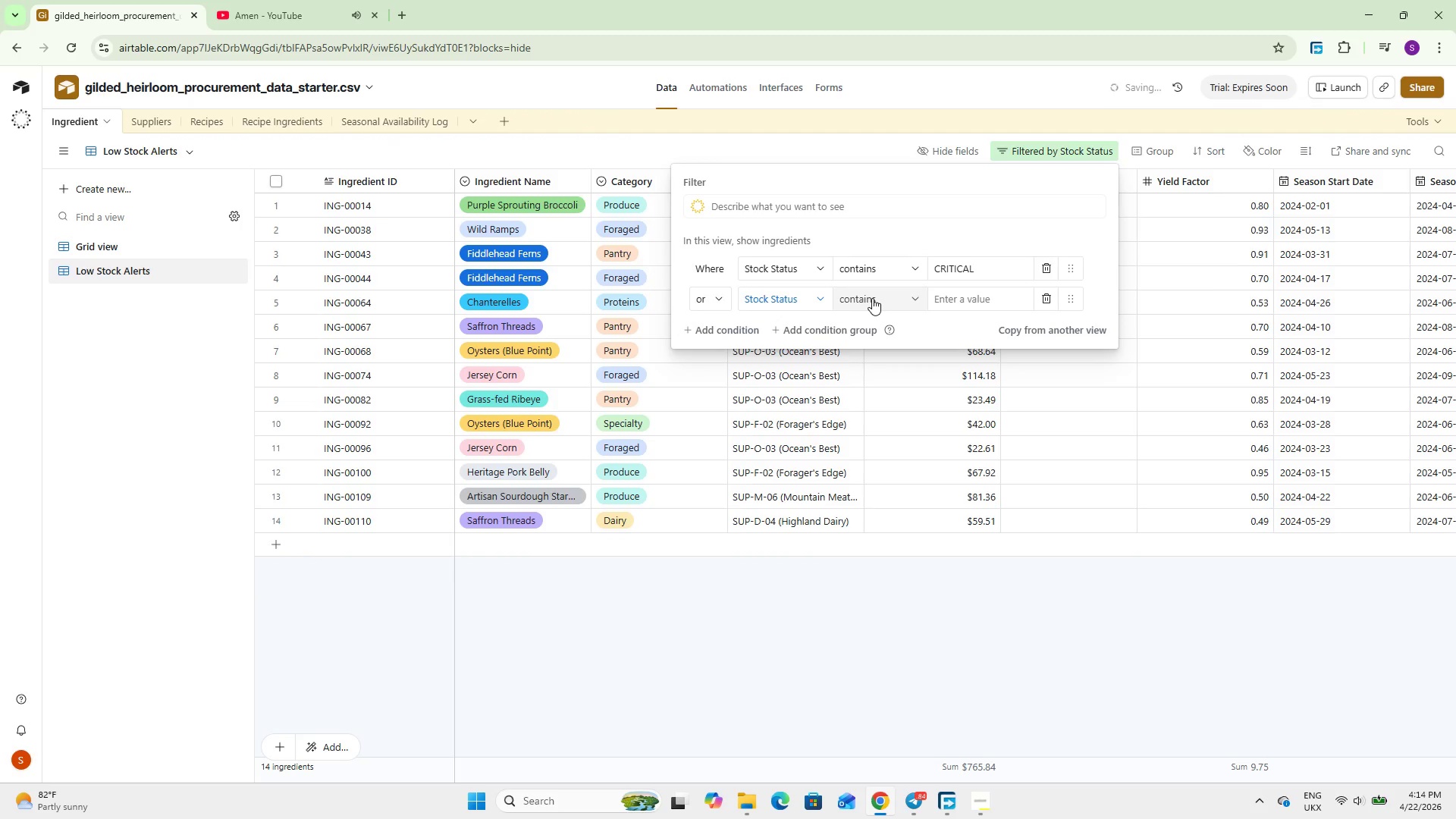 
left_click([872, 297])
 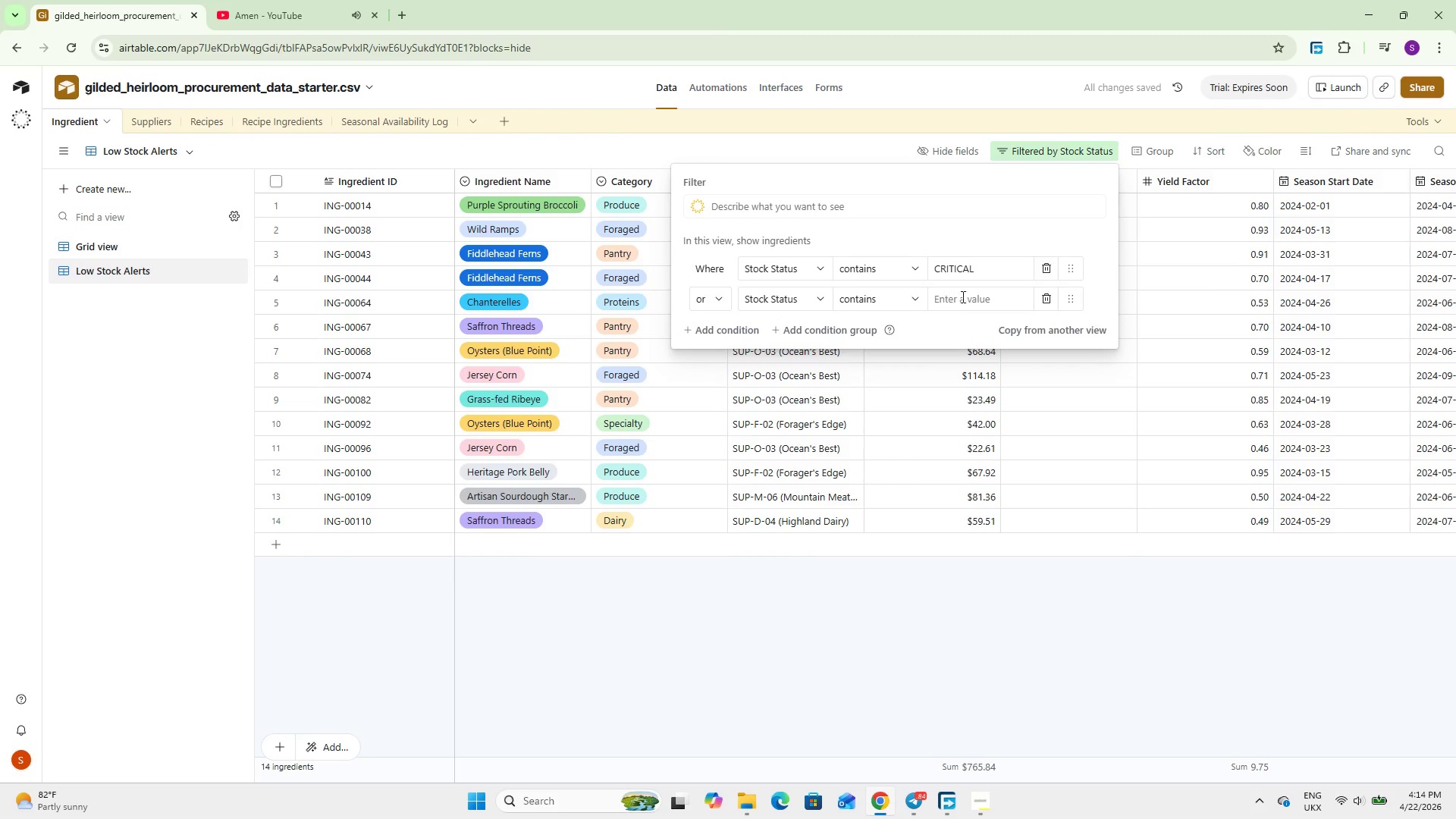 
double_click([966, 297])
 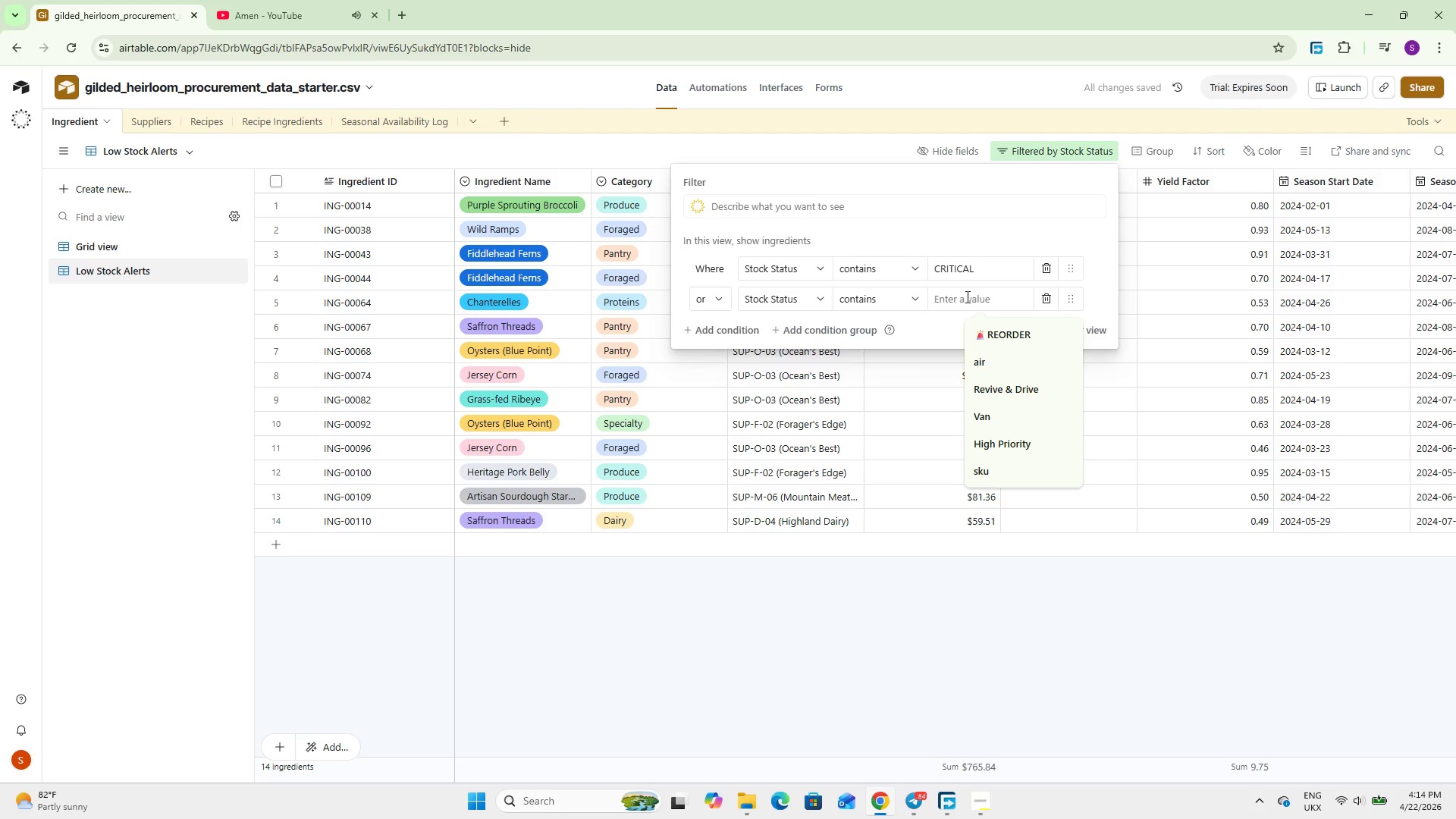 
type(OUT OF STOCK)
 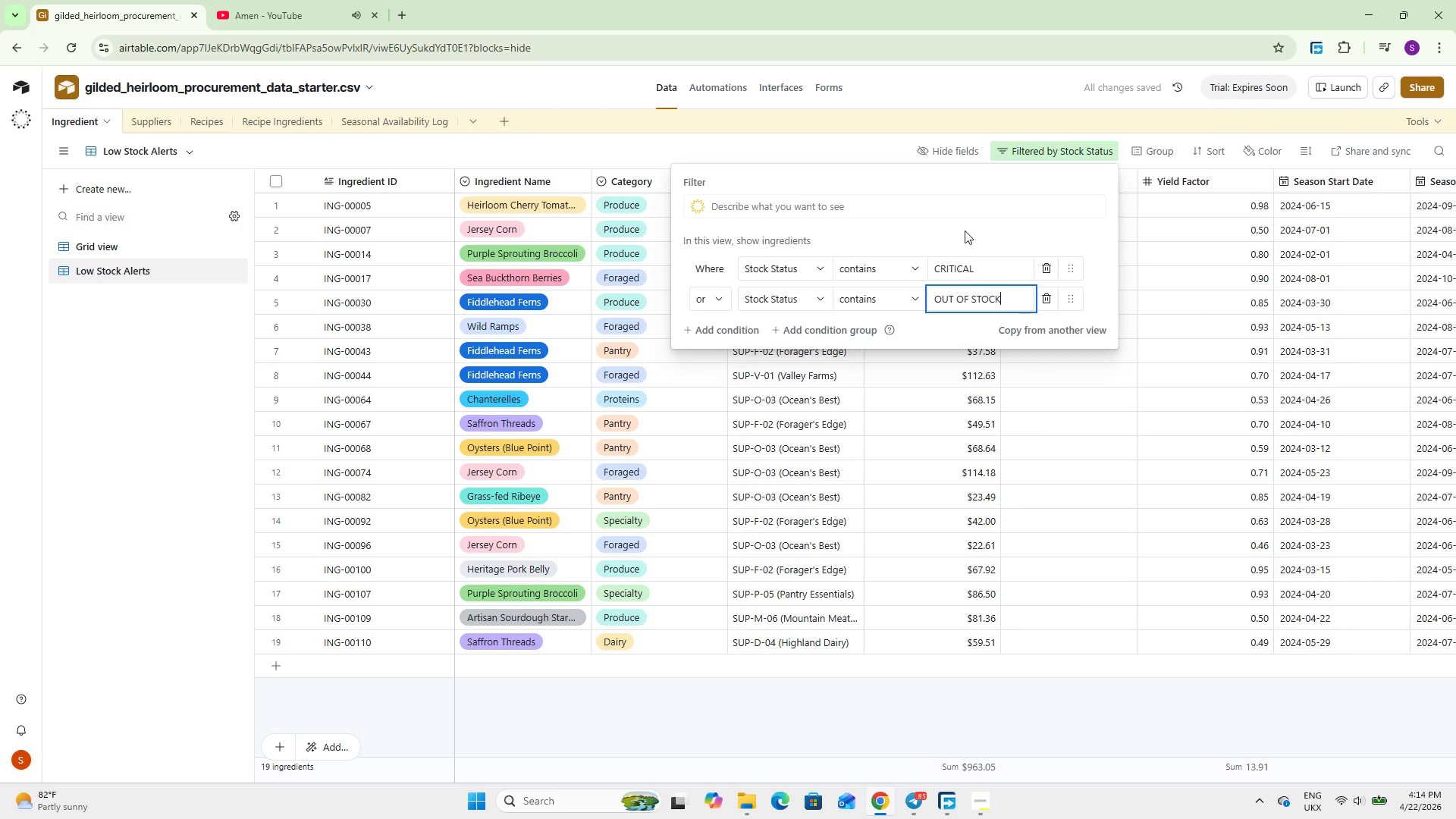 
left_click([966, 213])
 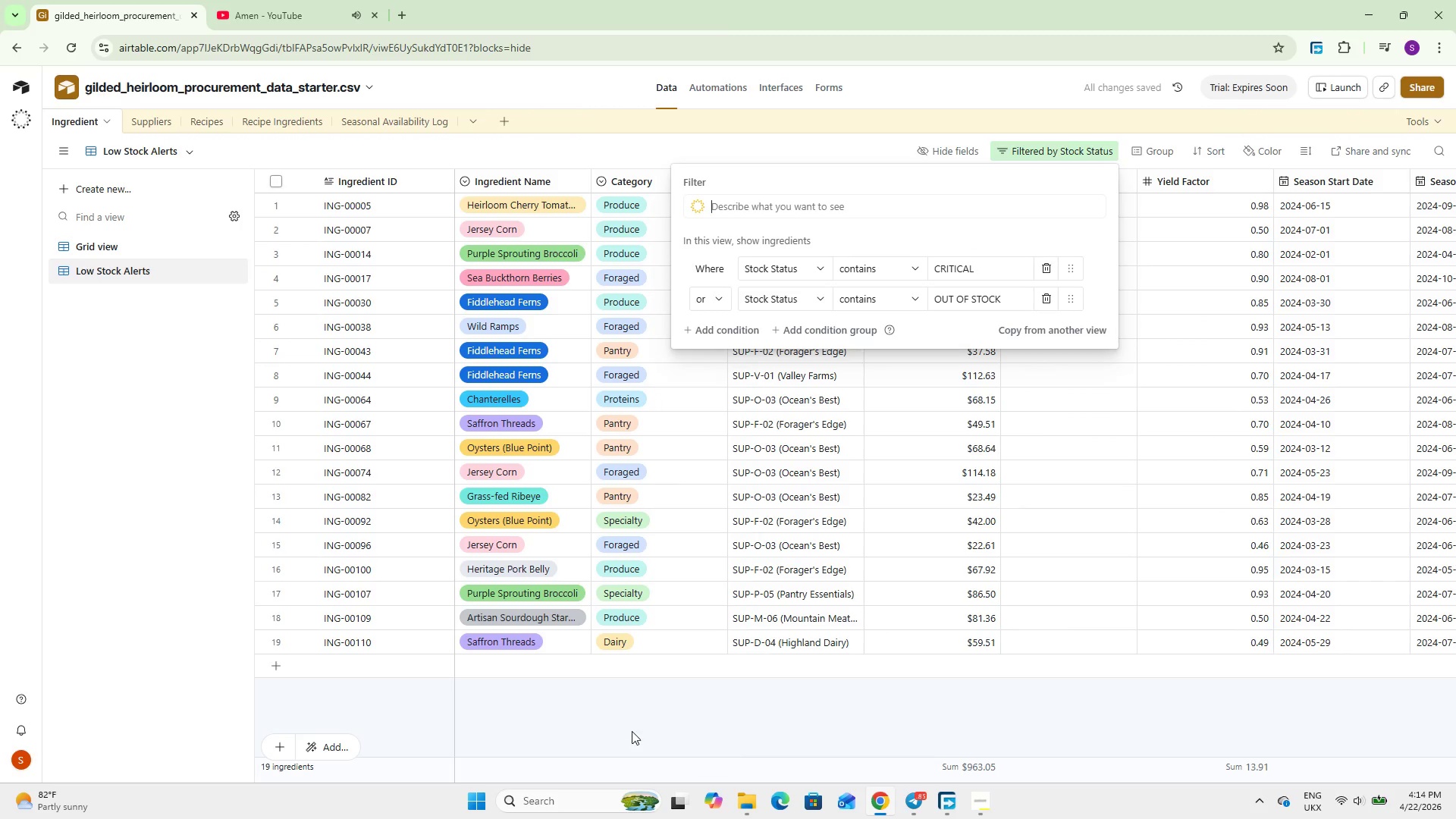 
left_click([634, 728])
 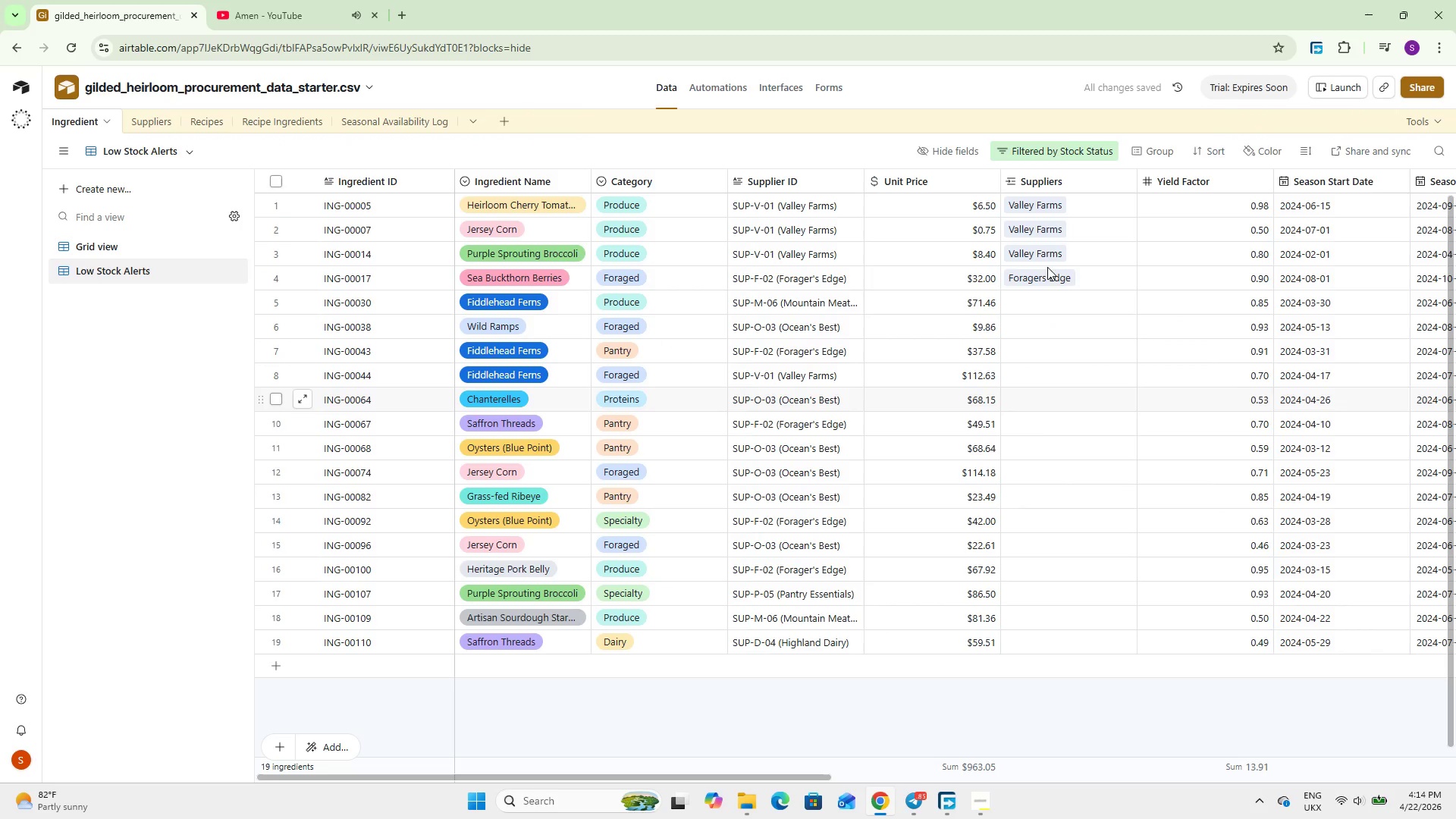 
left_click([1153, 149])
 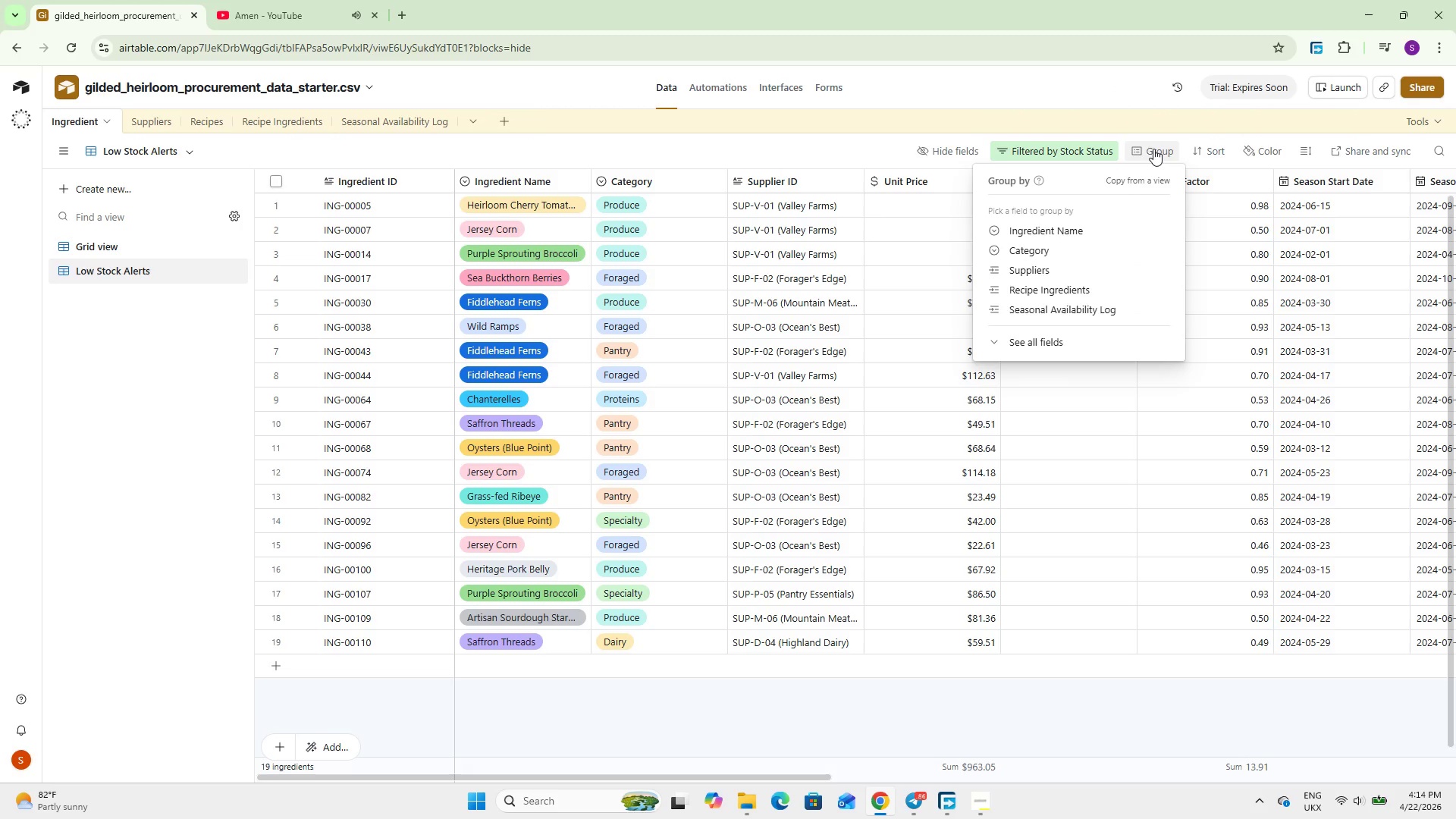 
wait(10.26)
 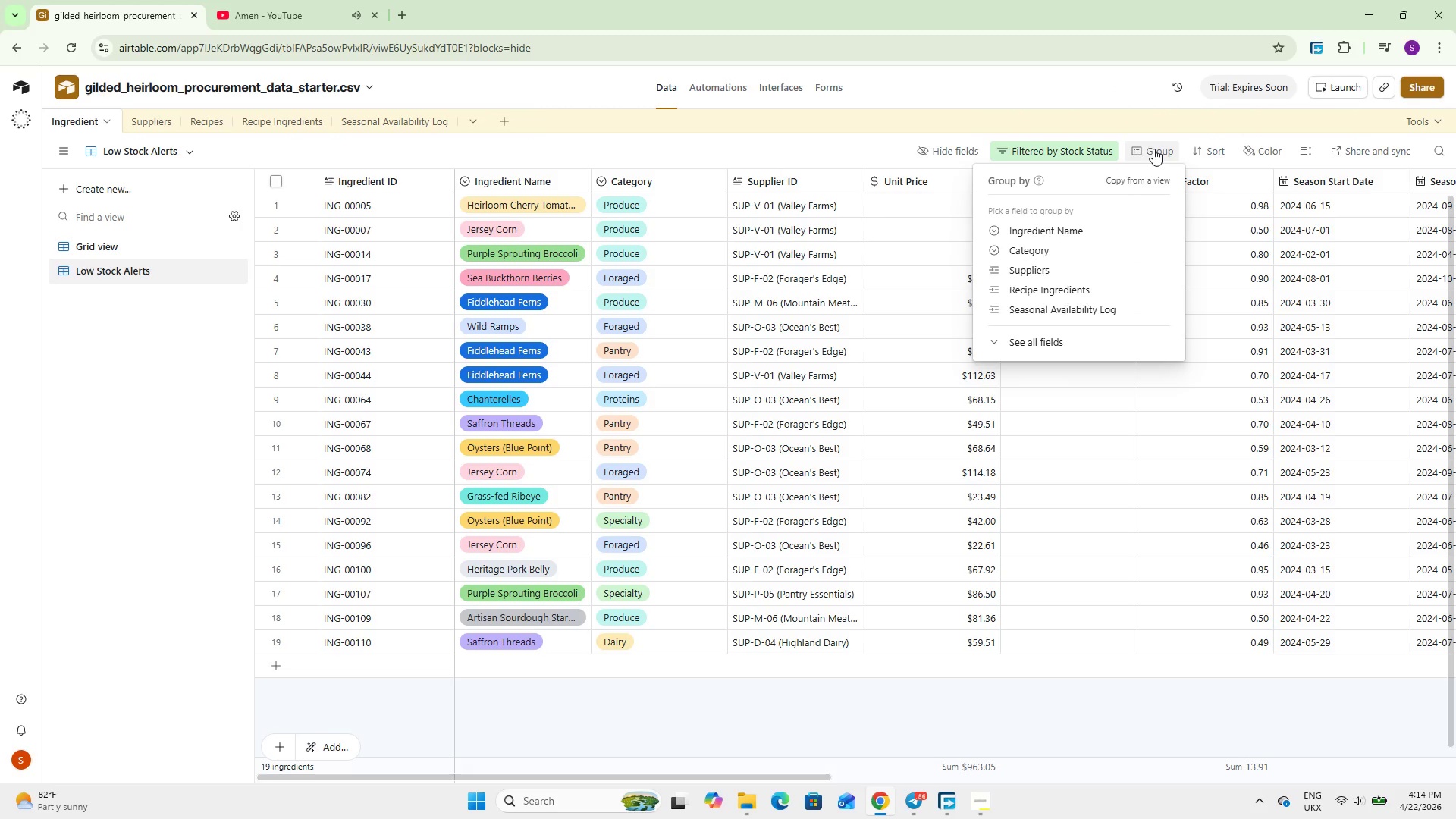 
left_click([1056, 245])
 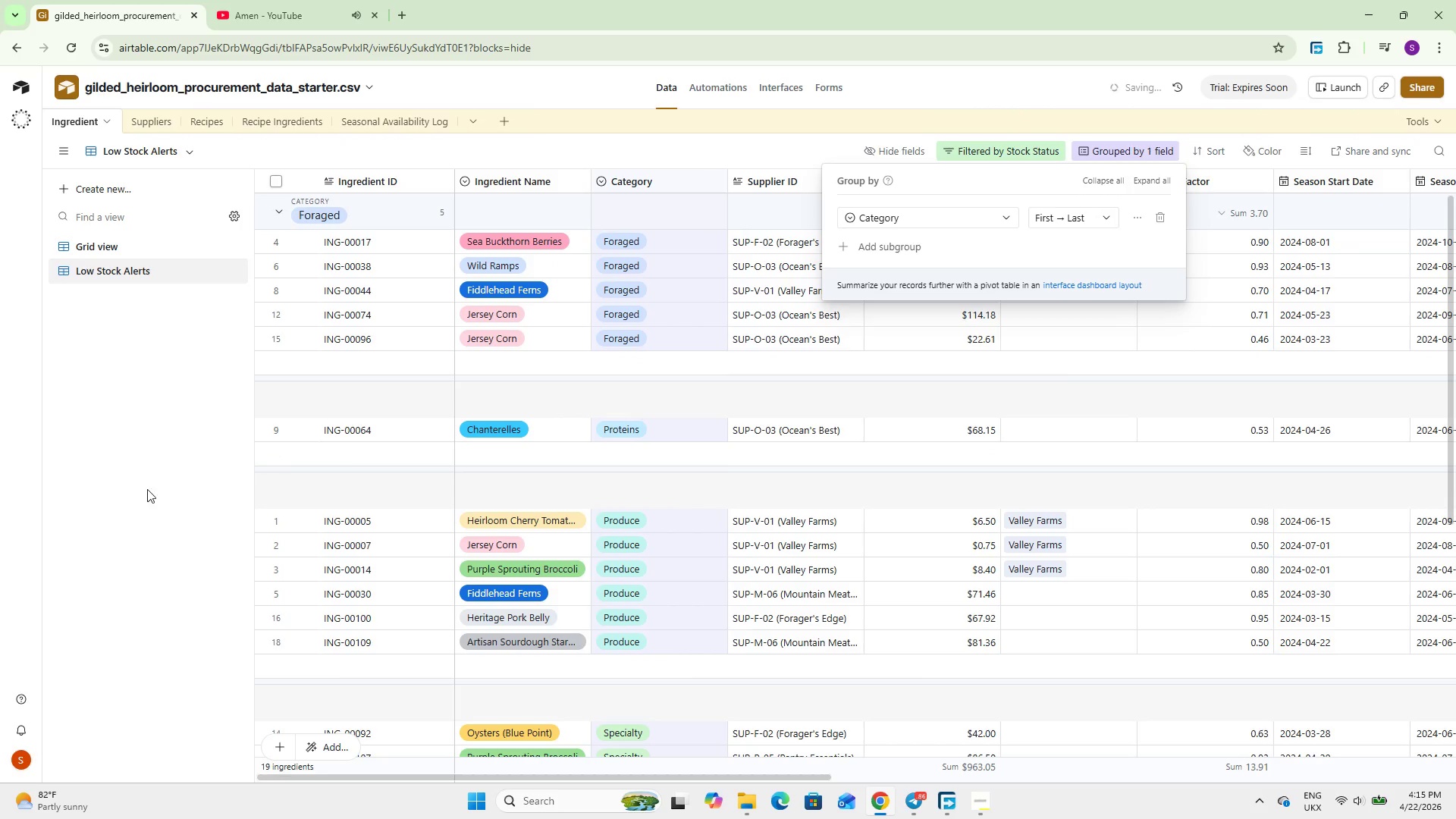 
left_click([139, 486])
 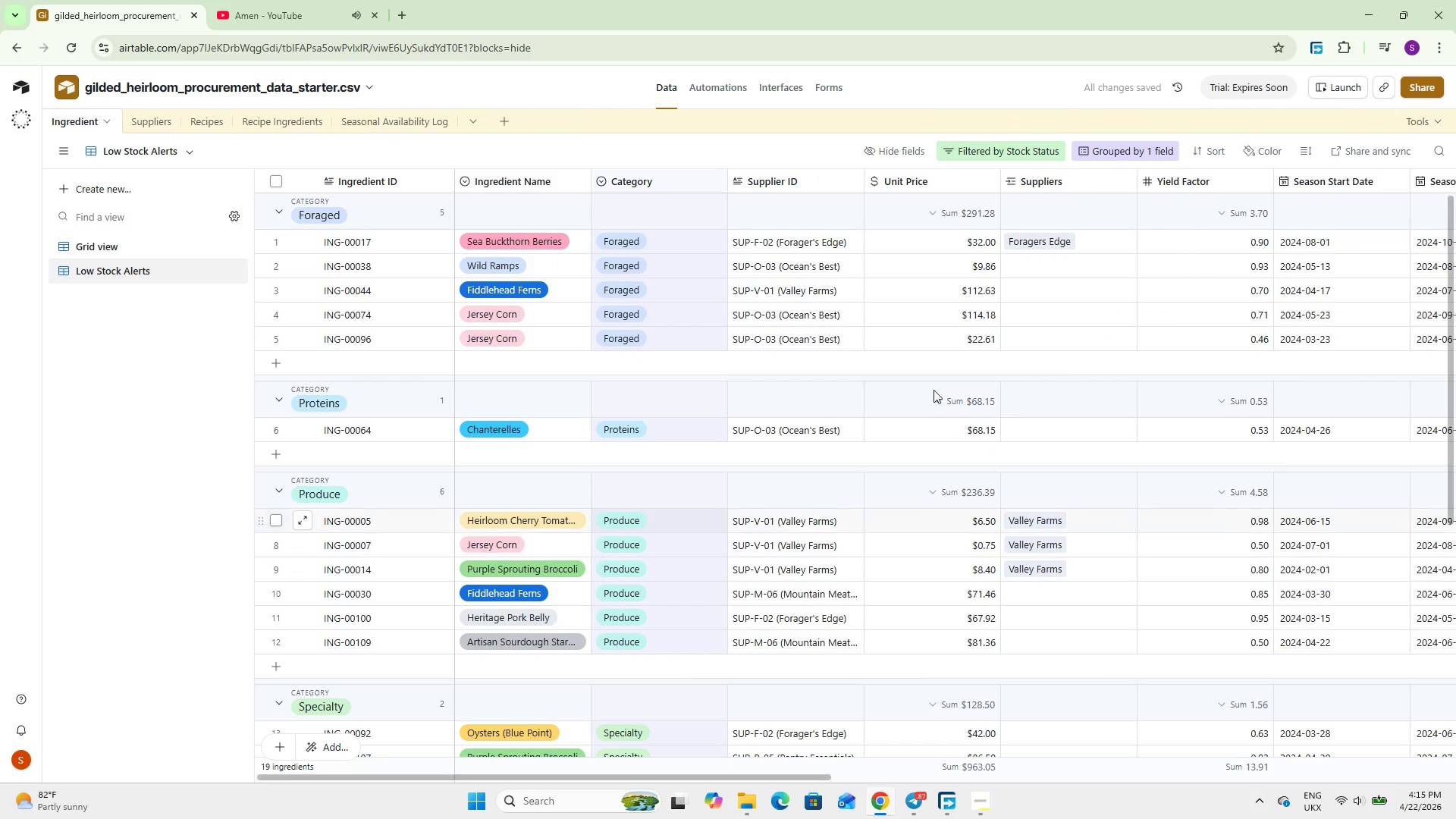 
left_click([1203, 149])
 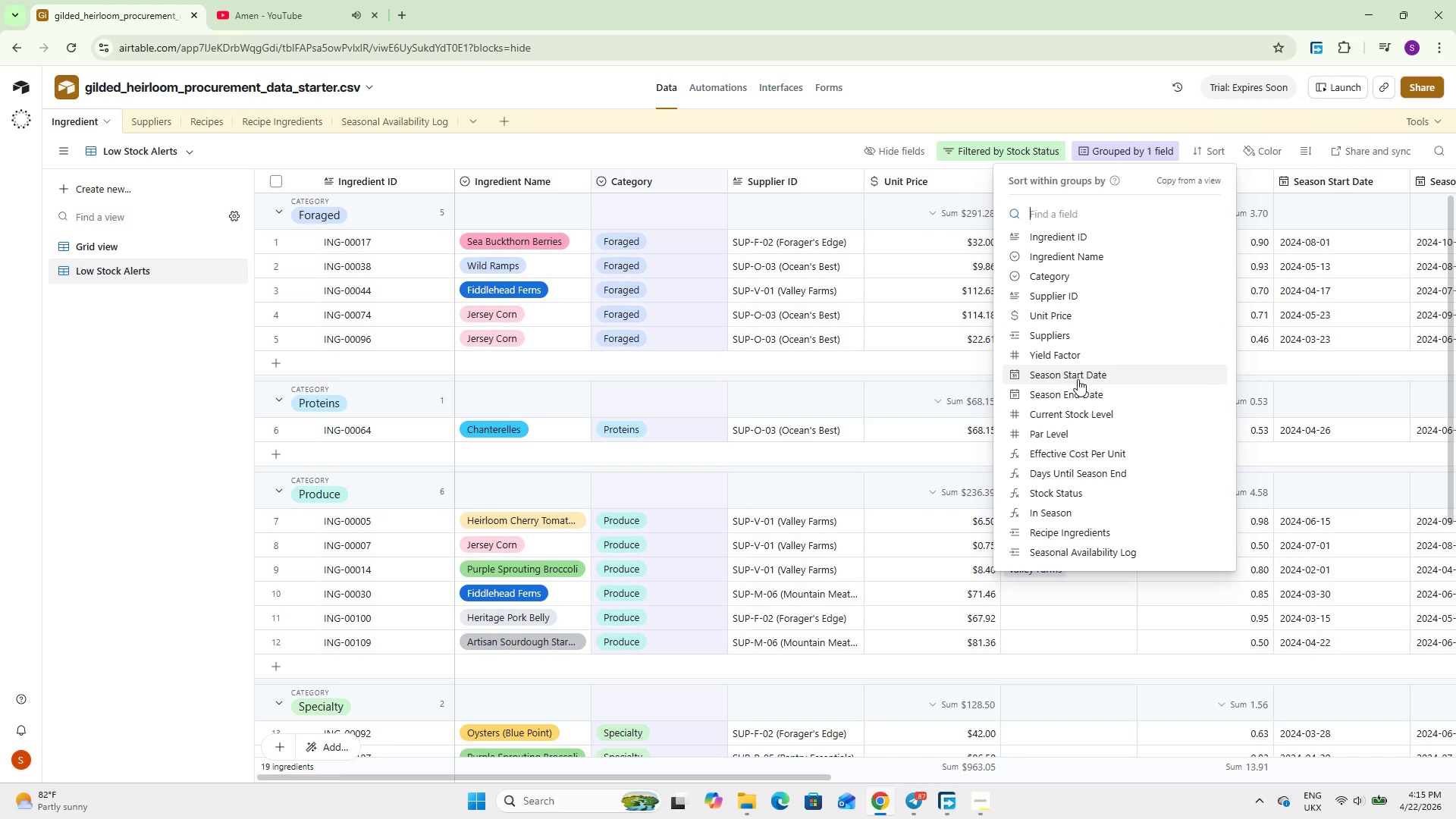 
wait(5.69)
 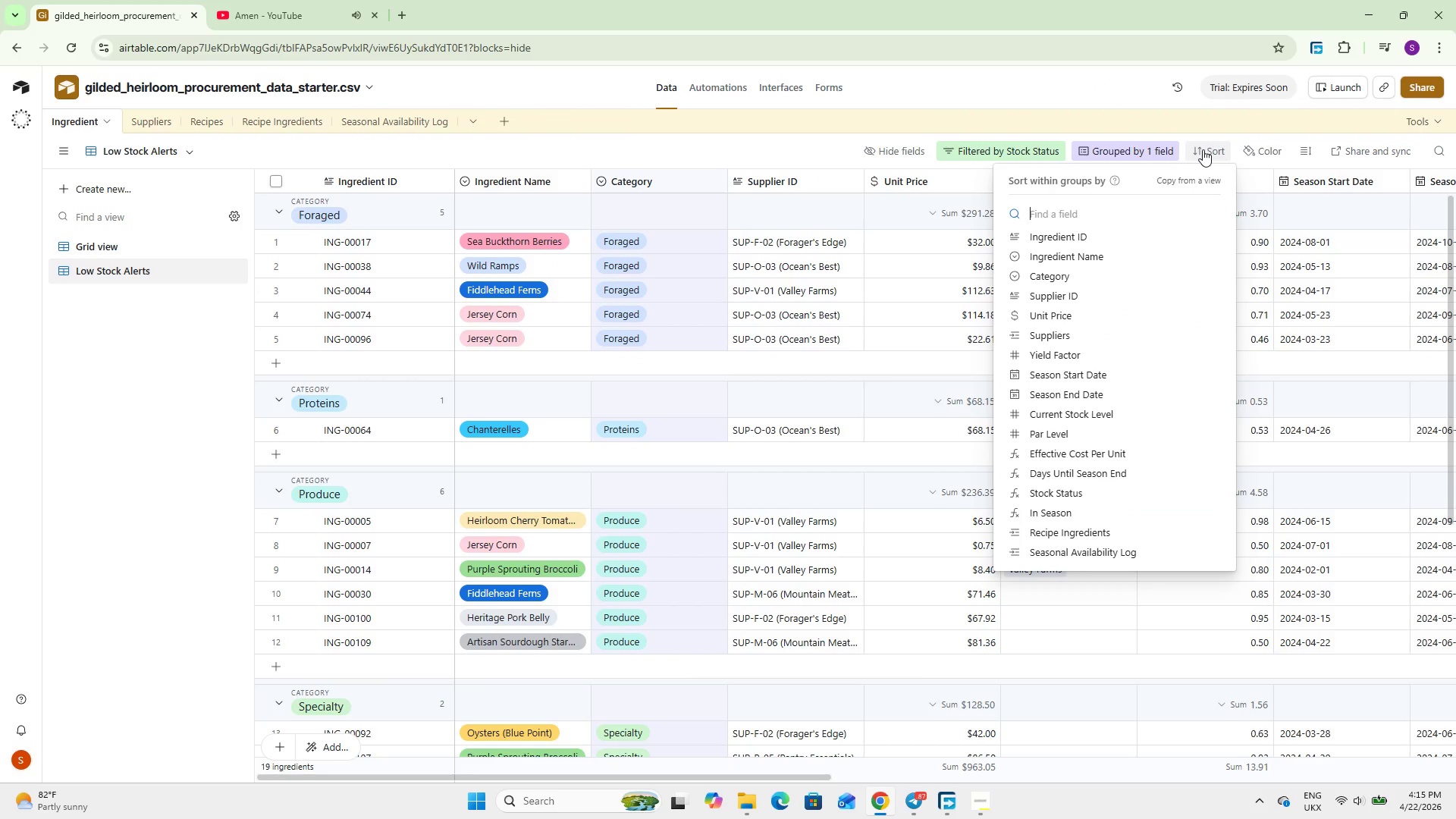 
scroll: coordinate [1078, 379], scroll_direction: down, amount: 5.0
 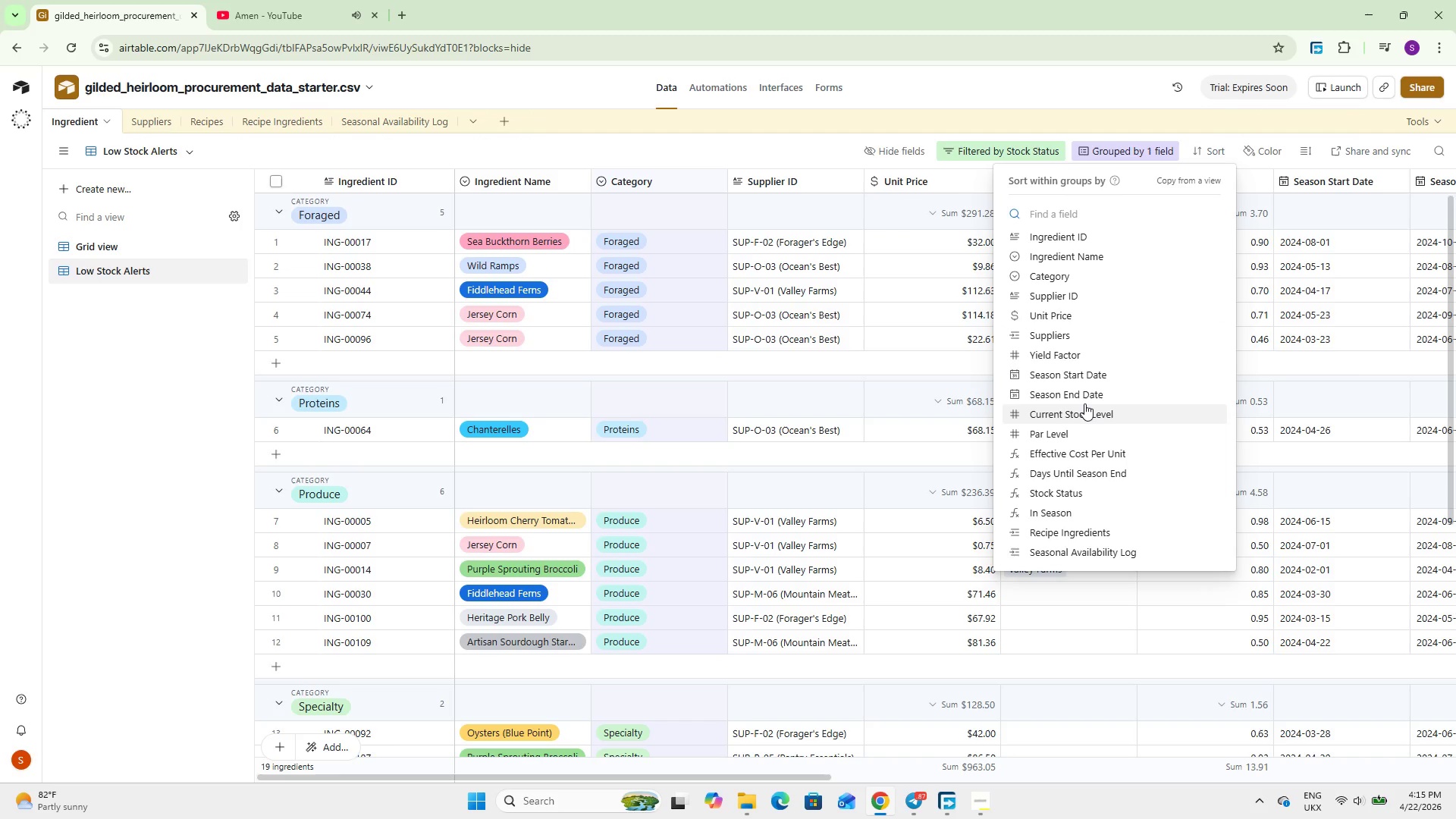 
left_click([1084, 403])
 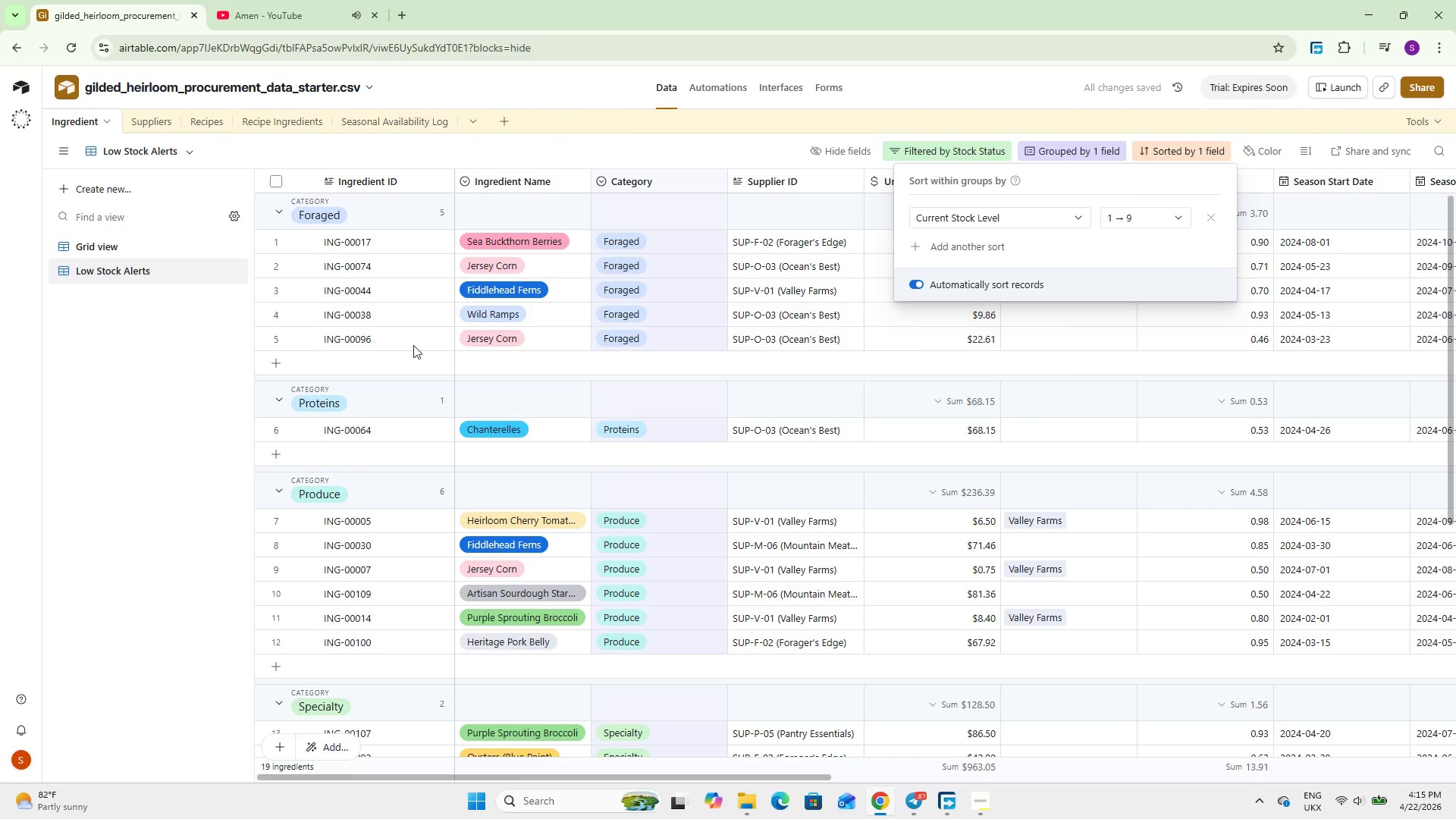 
left_click([151, 397])
 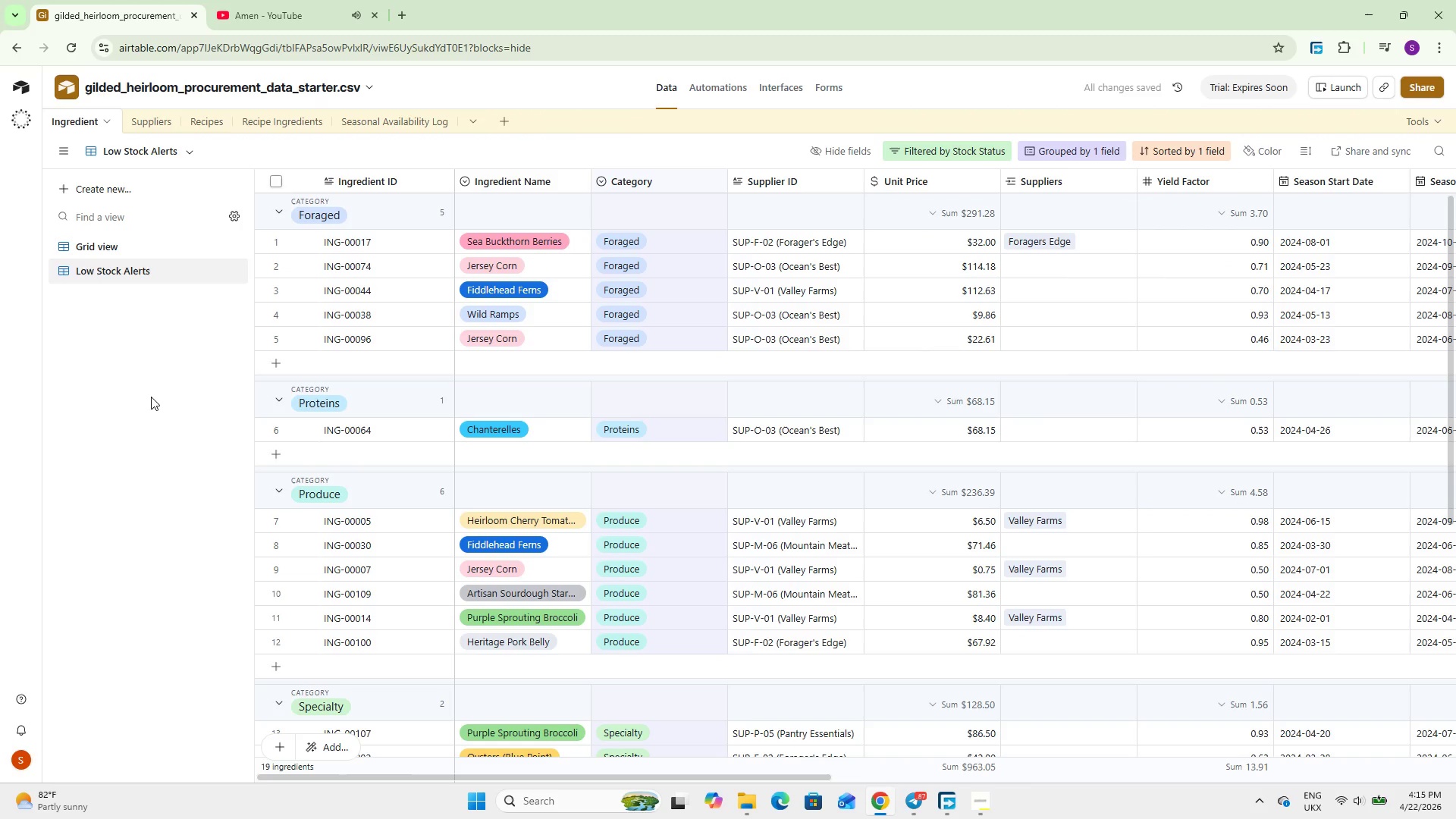 
wait(8.09)
 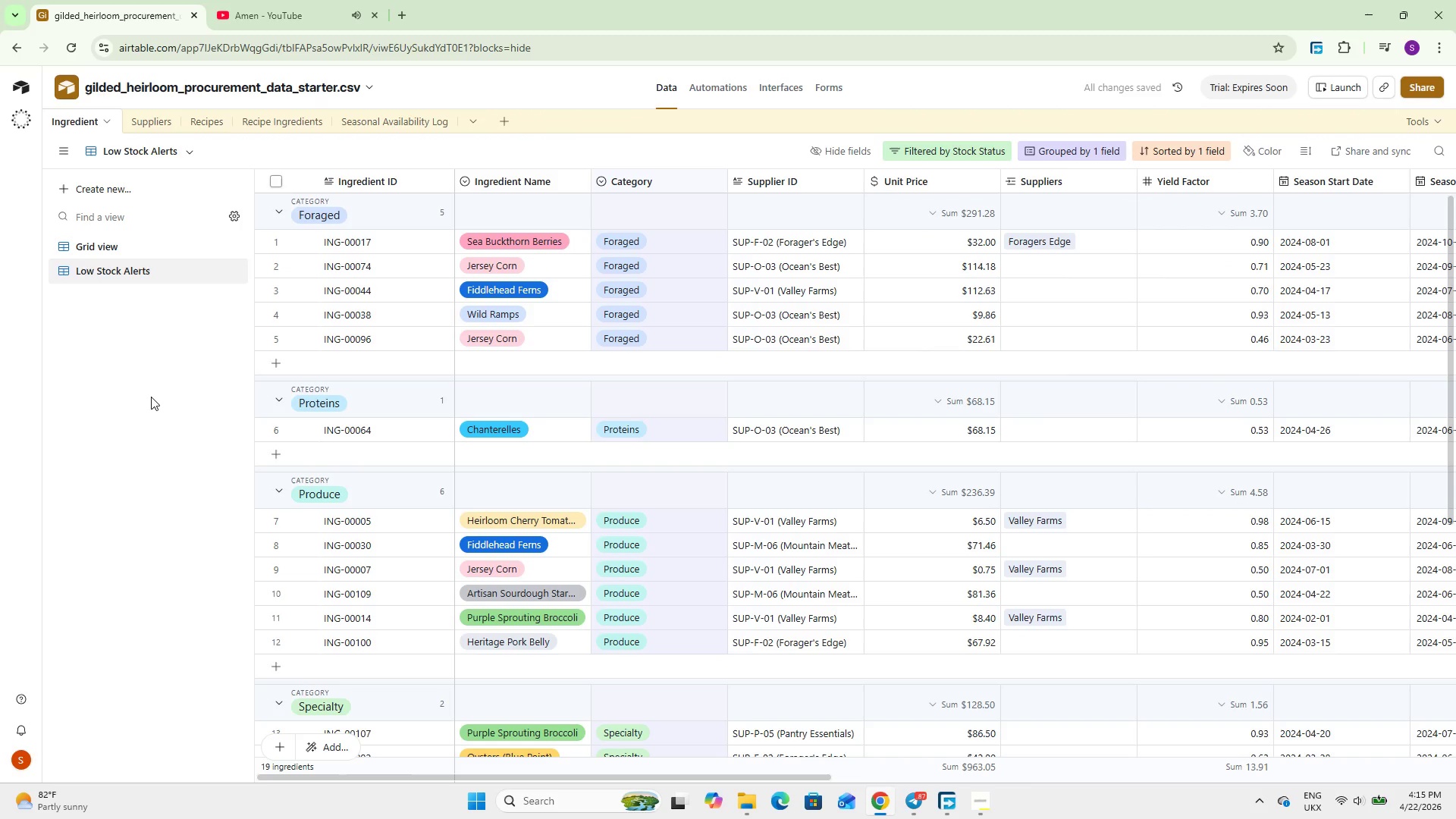 
left_click([136, 181])
 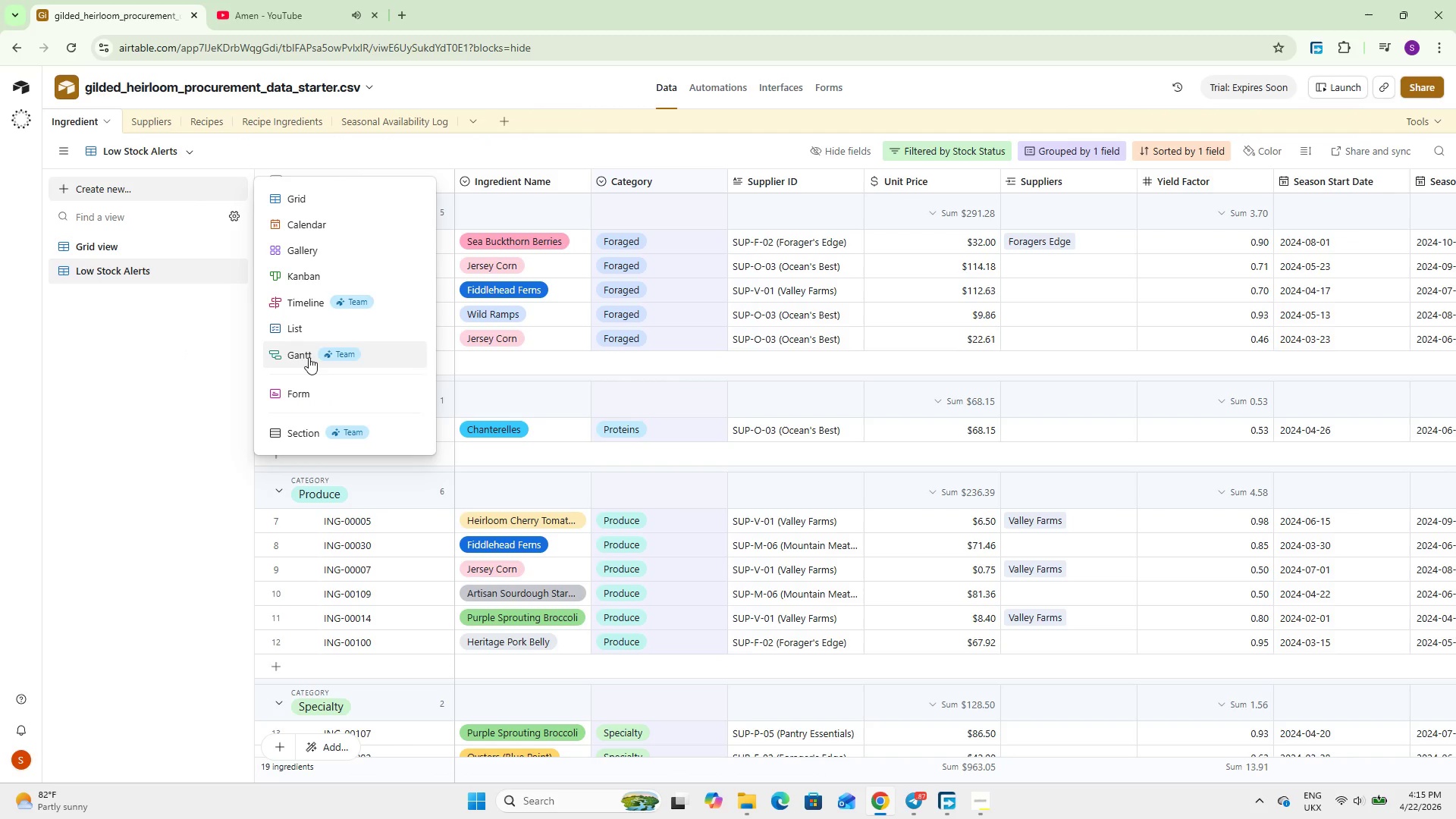 
left_click([307, 354])
 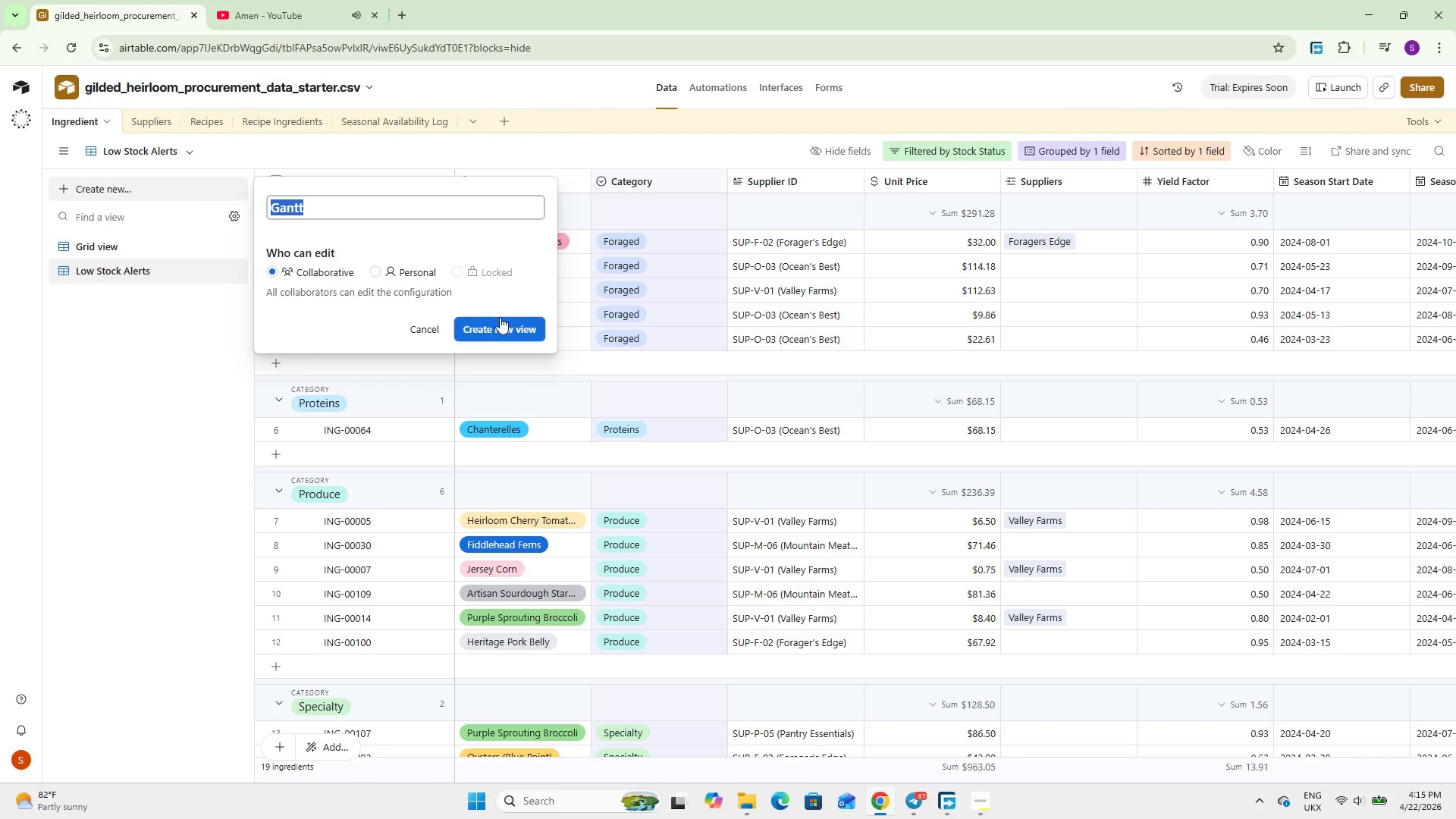 
left_click([495, 325])
 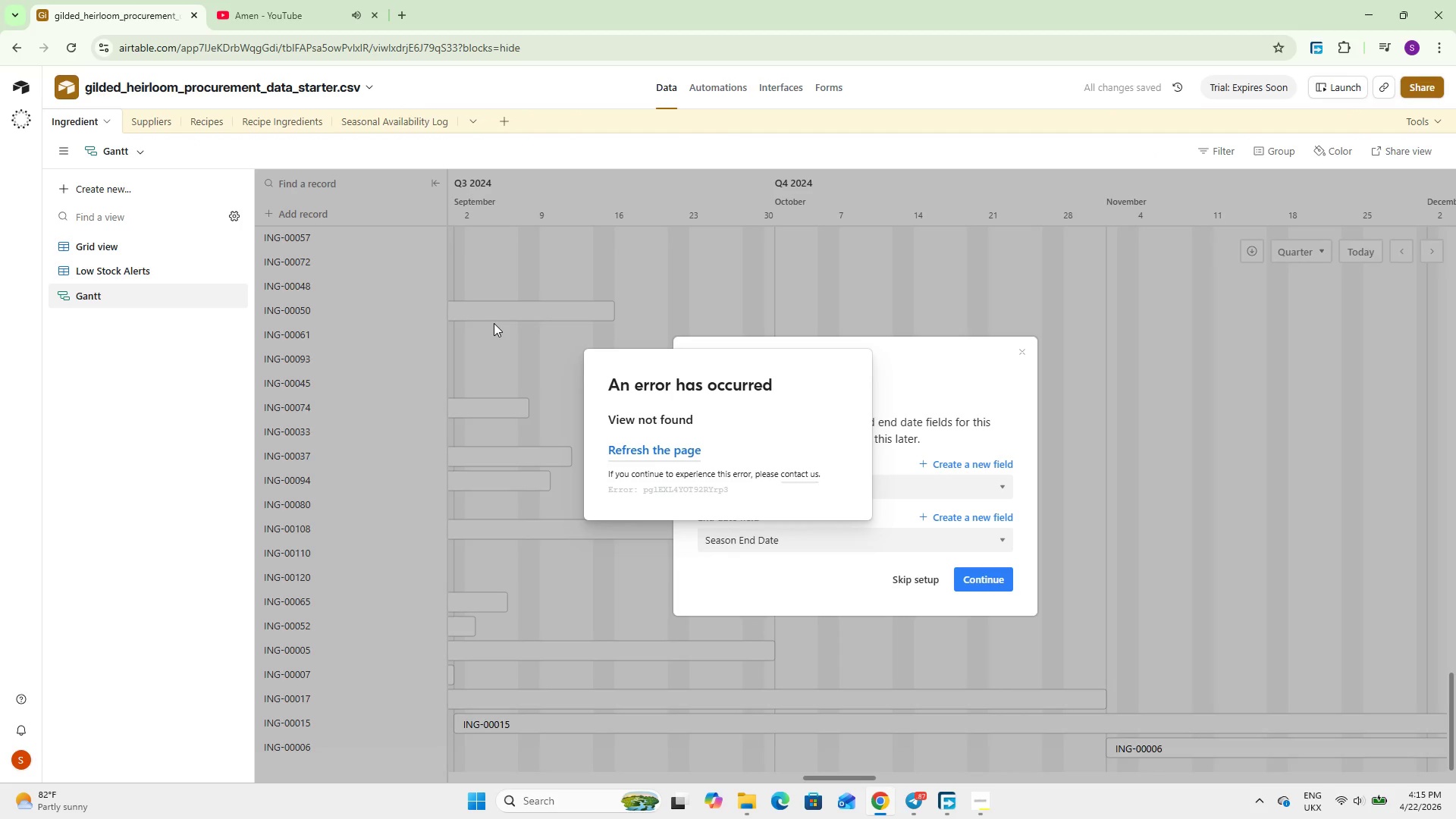 
wait(34.34)
 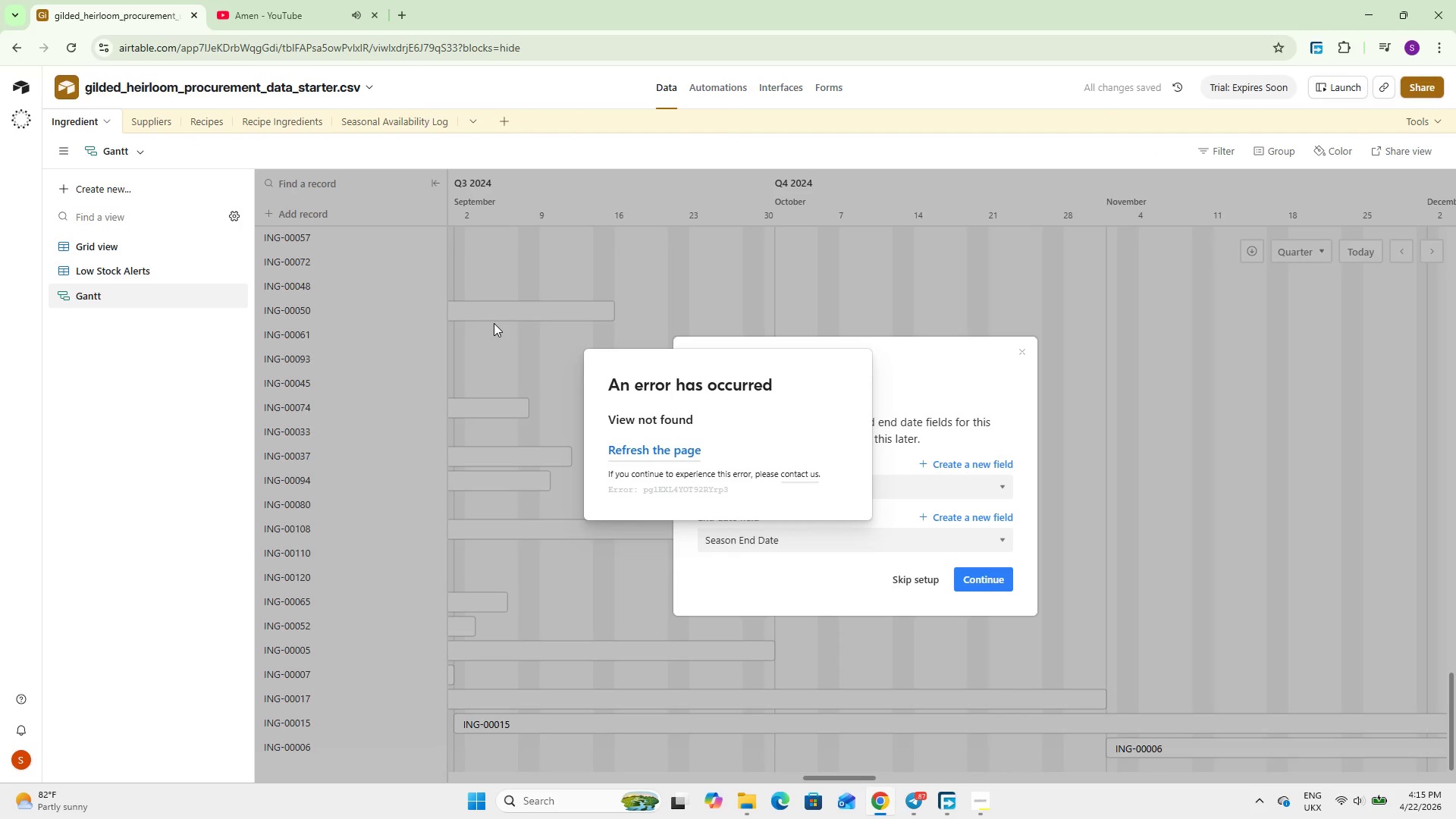 
left_click([1053, 433])
 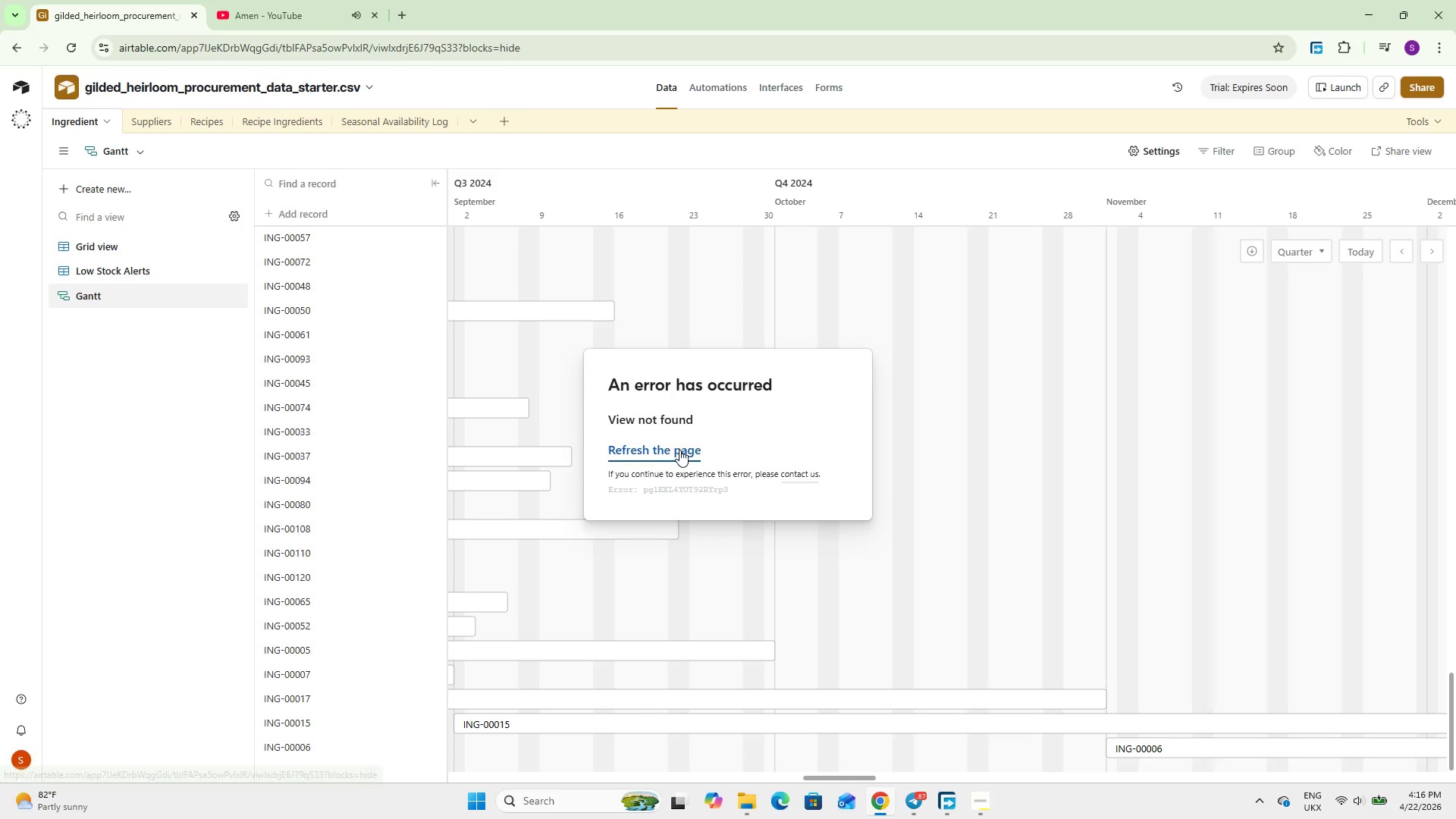 
left_click([679, 450])
 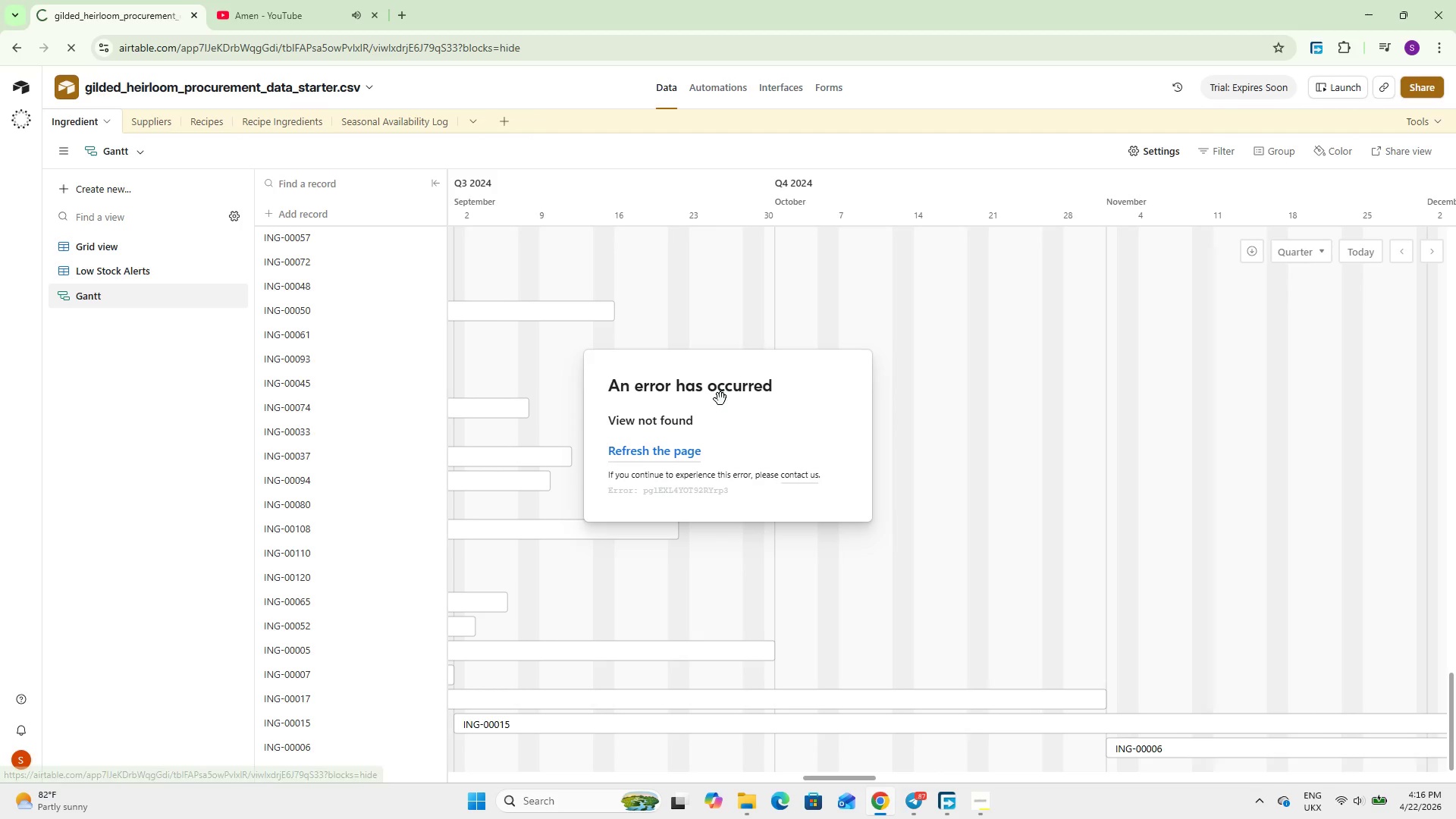 
left_click_drag(start_coordinate=[692, 394], to_coordinate=[825, 463])
 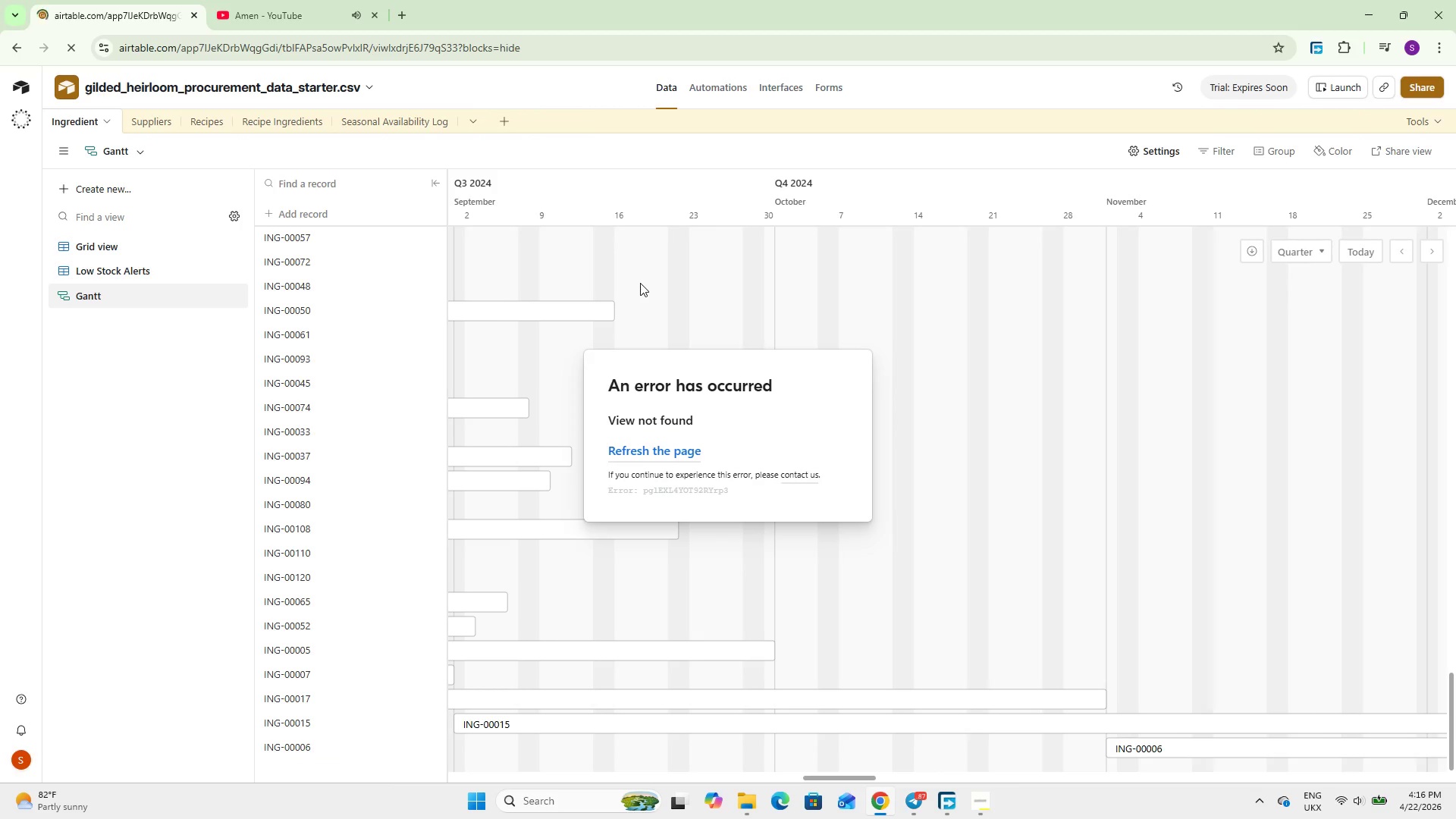 
left_click_drag(start_coordinate=[640, 283], to_coordinate=[811, 290])
 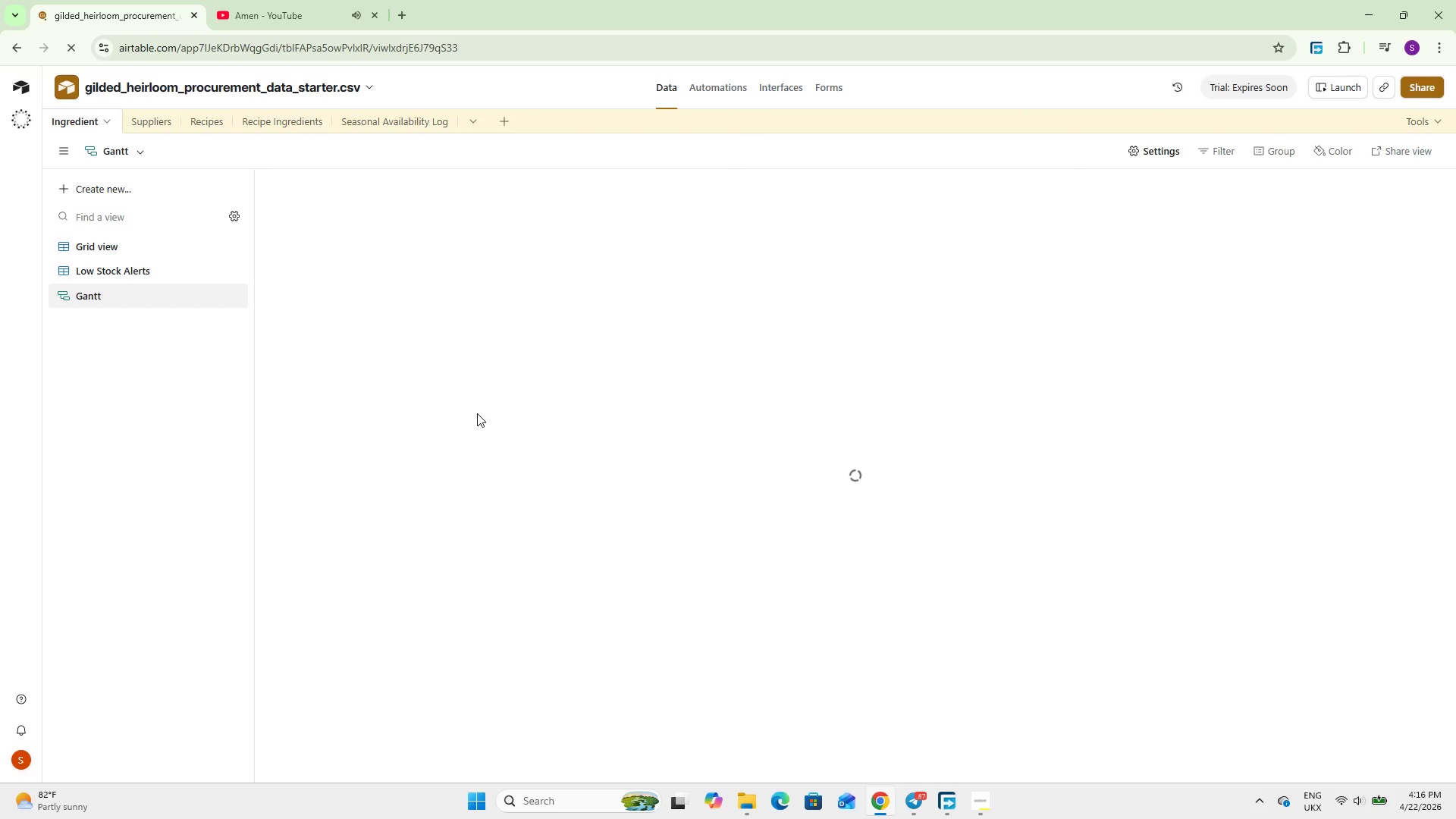 
wait(14.7)
 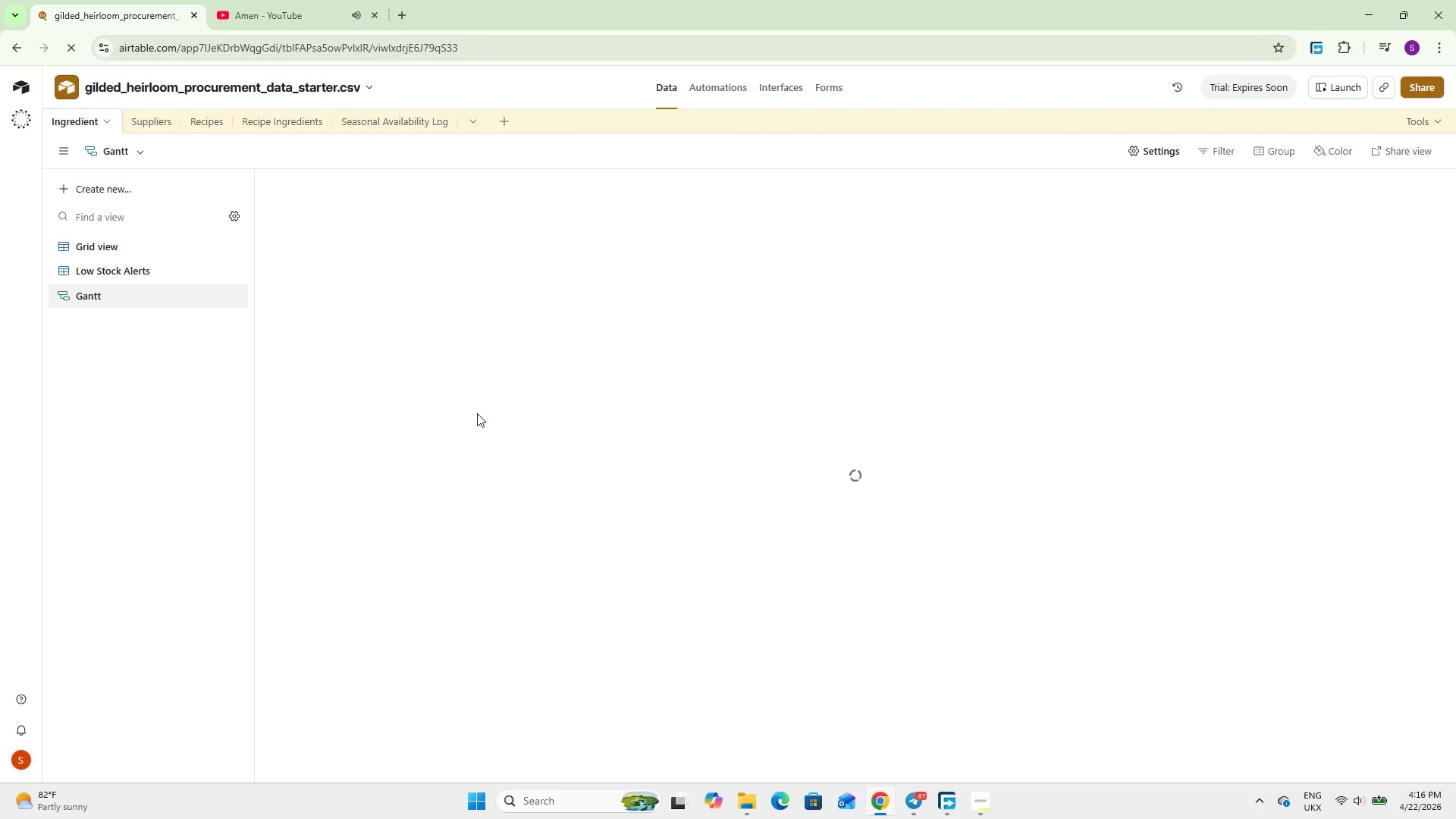 
left_click_drag(start_coordinate=[842, 775], to_coordinate=[799, 774])
 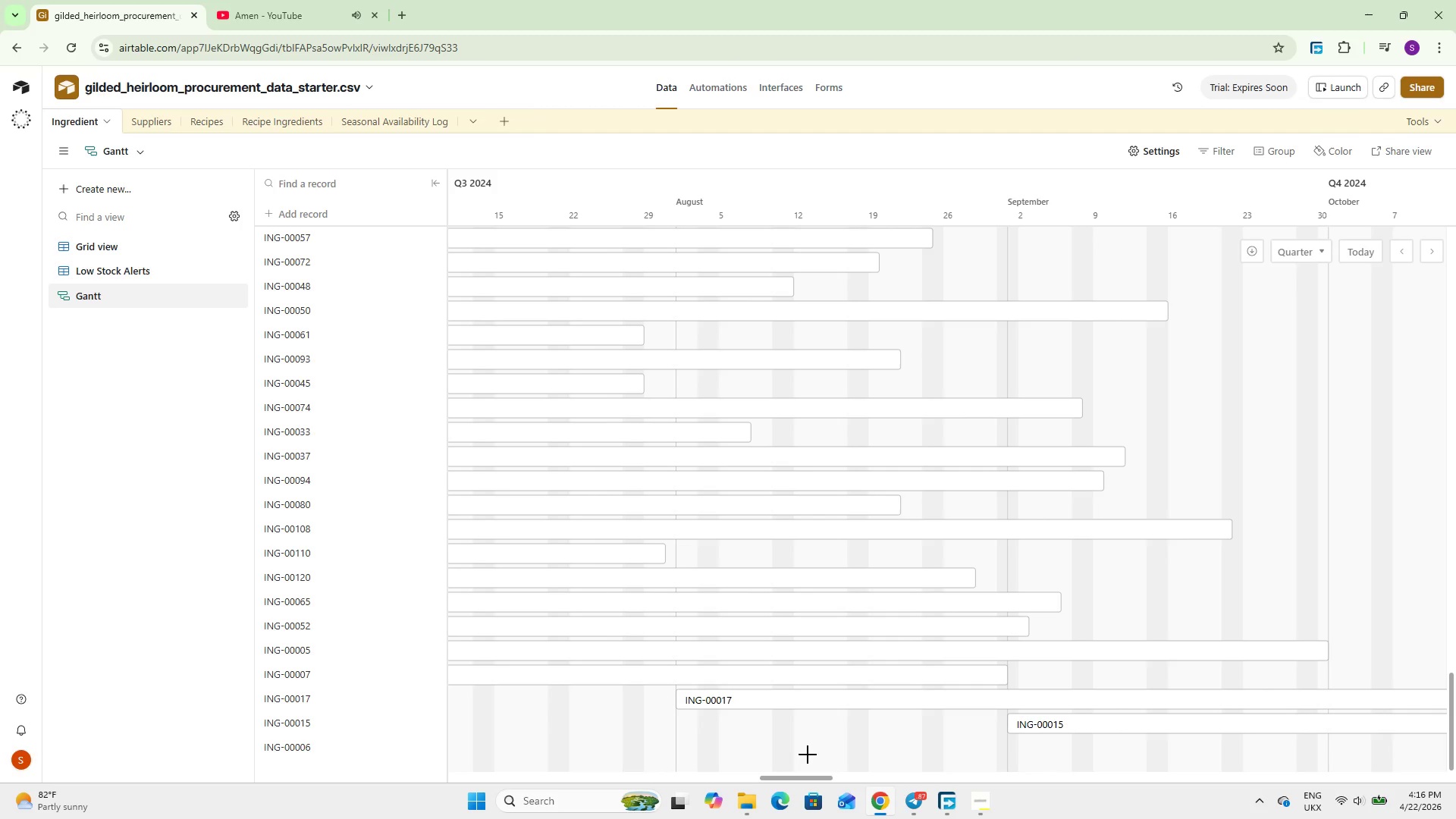 
wait(9.27)
 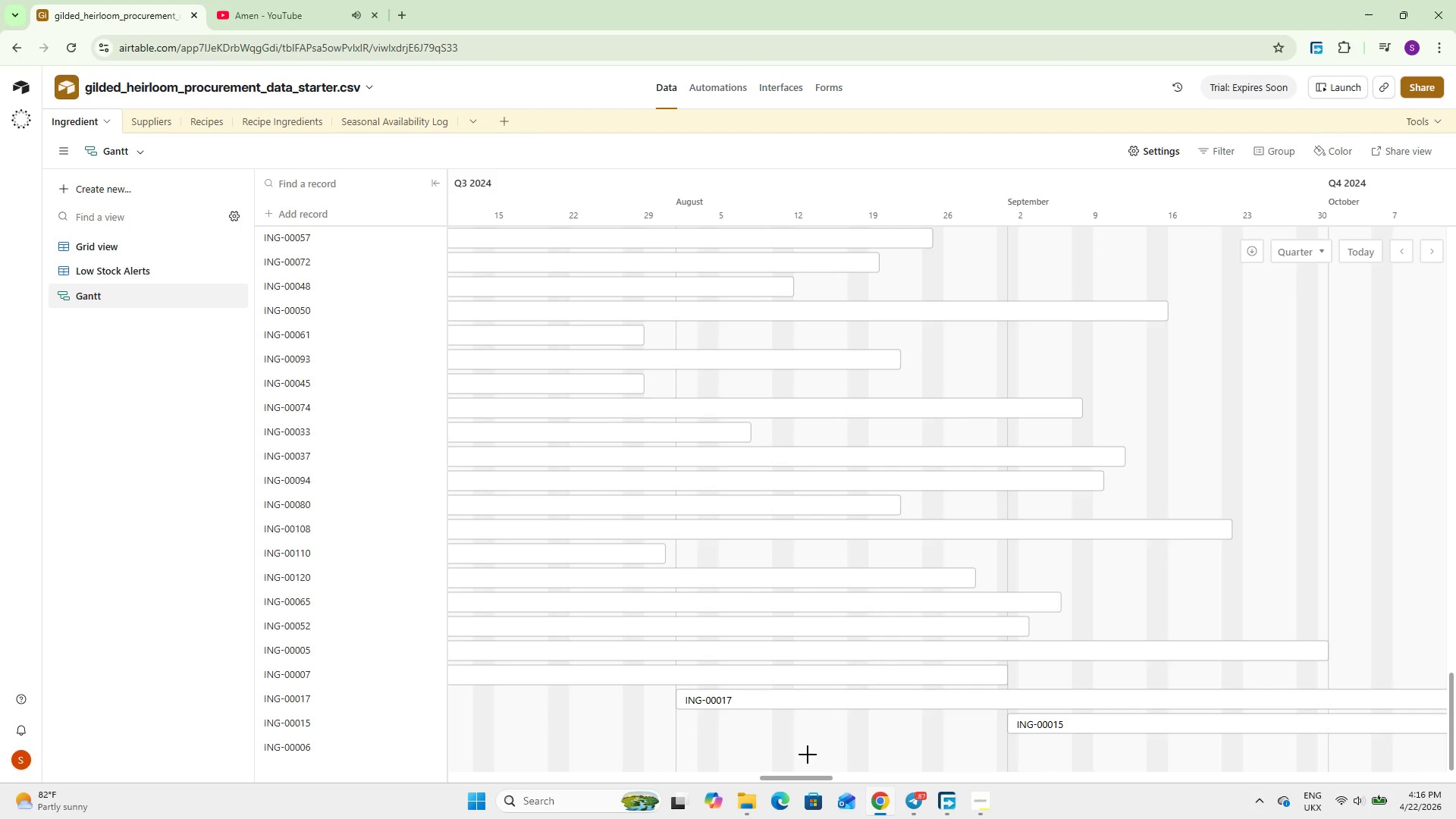 
left_click([1147, 156])
 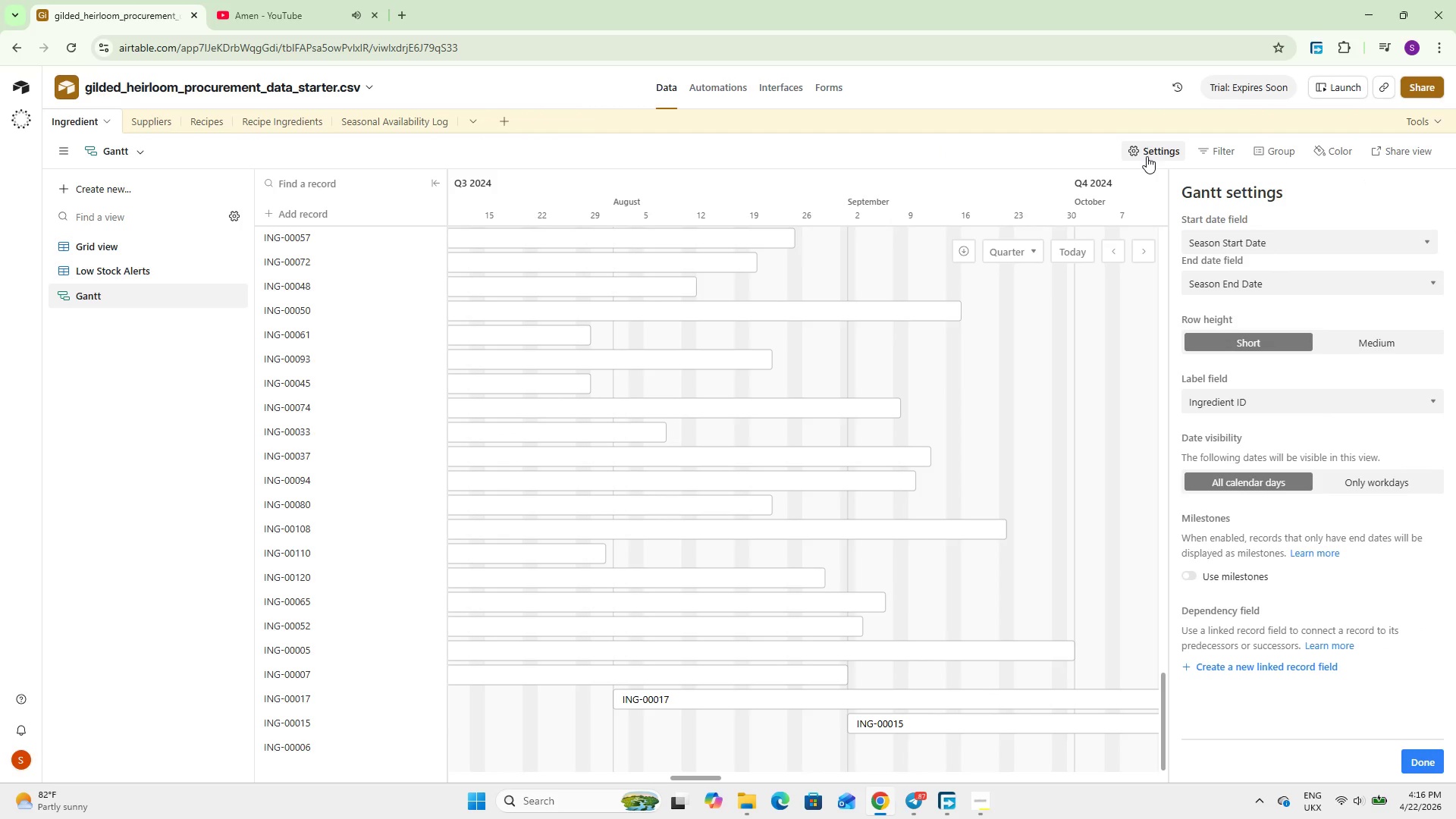 
wait(14.23)
 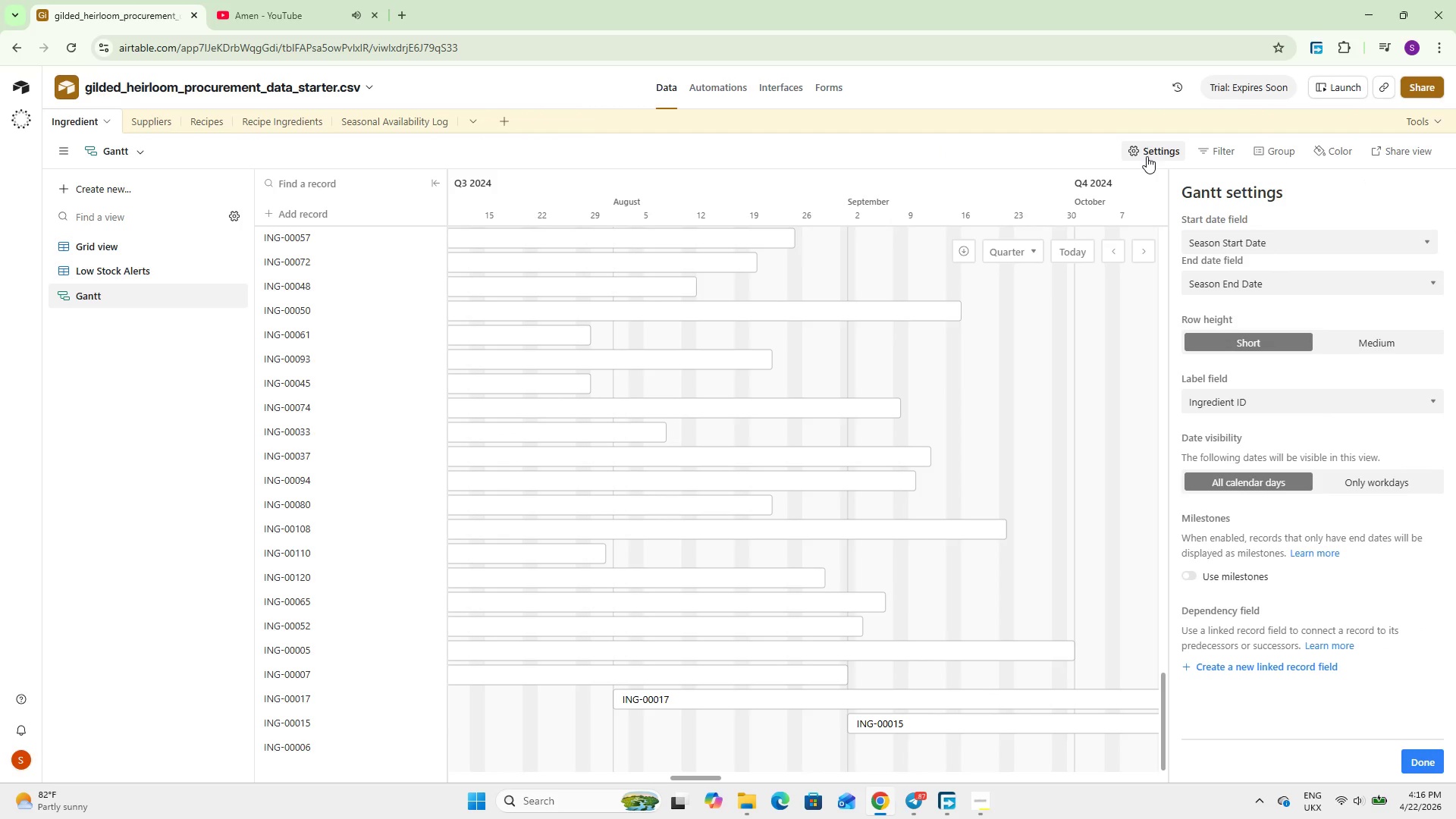 
scroll: coordinate [1268, 336], scroll_direction: down, amount: 7.0
 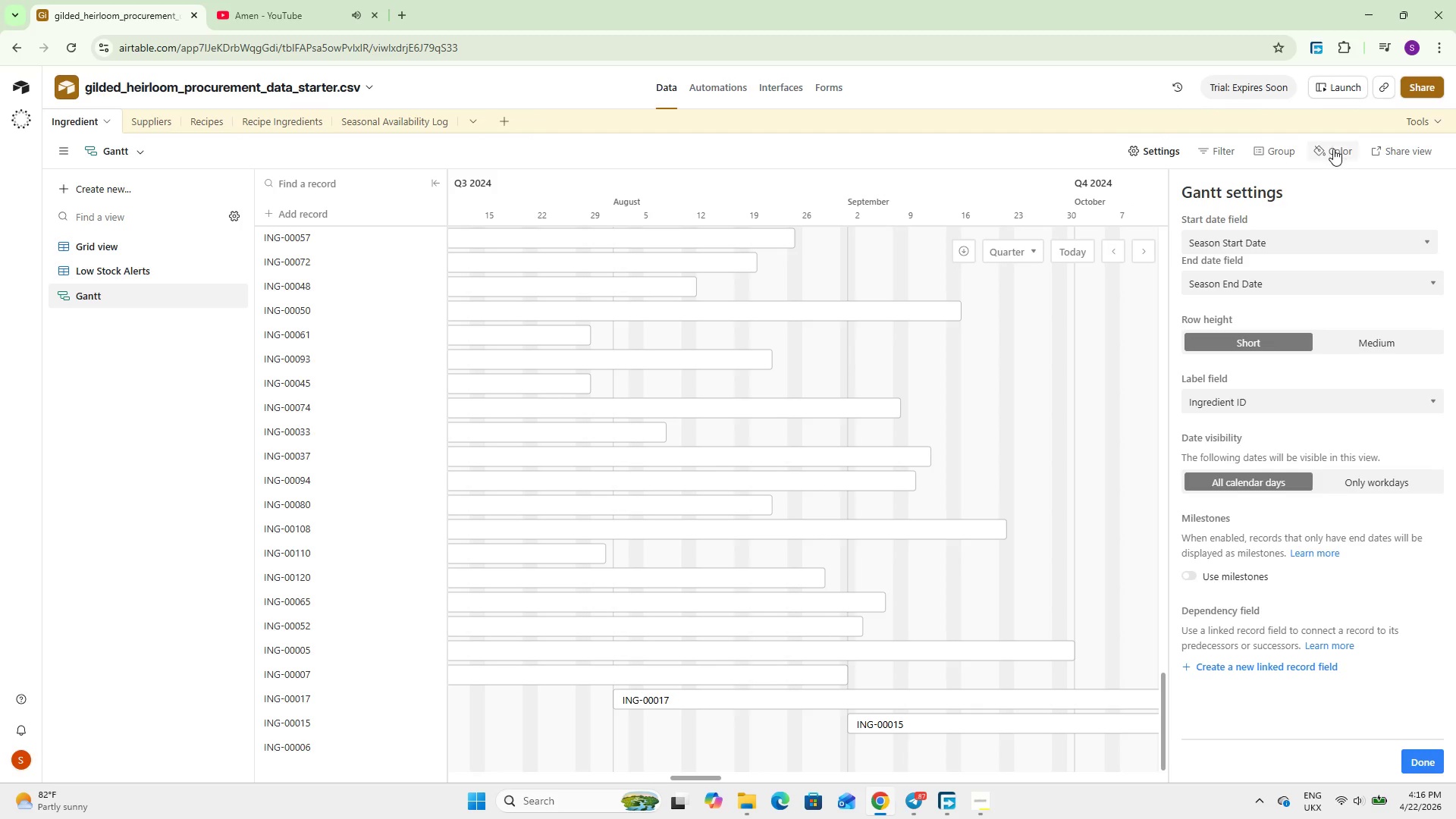 
left_click([1333, 149])
 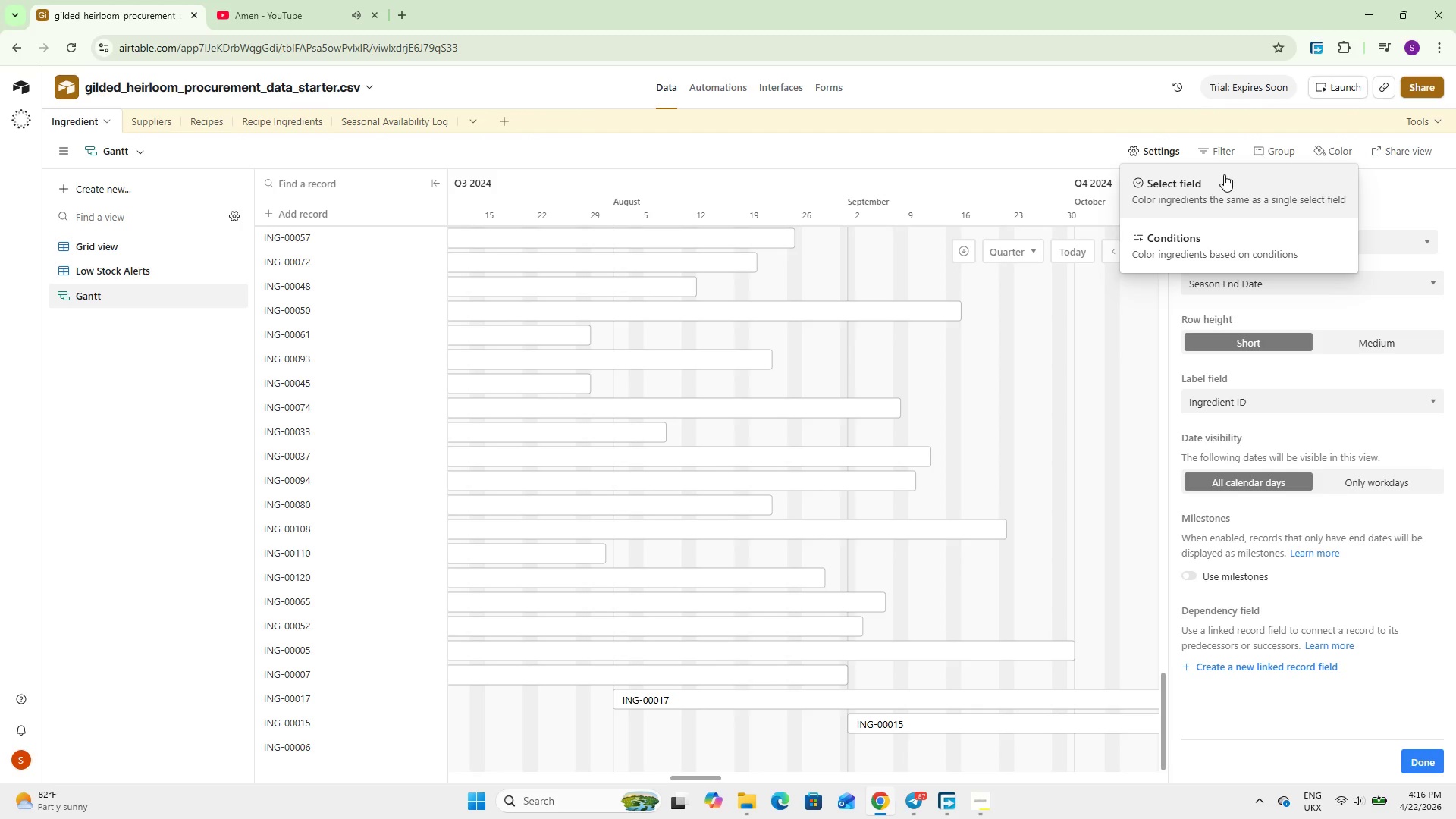 
left_click([1224, 175])
 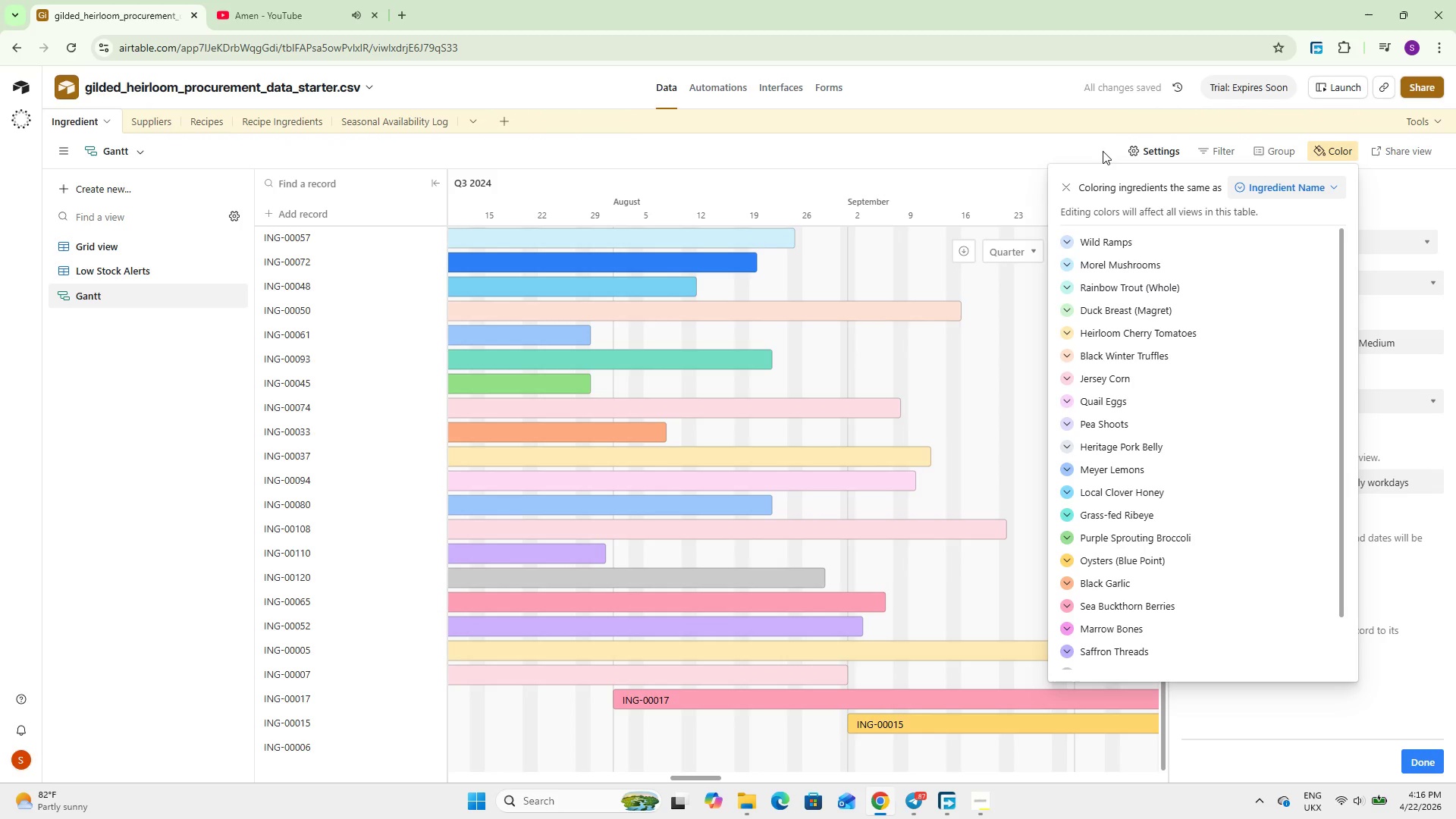 
scroll: coordinate [1163, 362], scroll_direction: none, amount: 0.0
 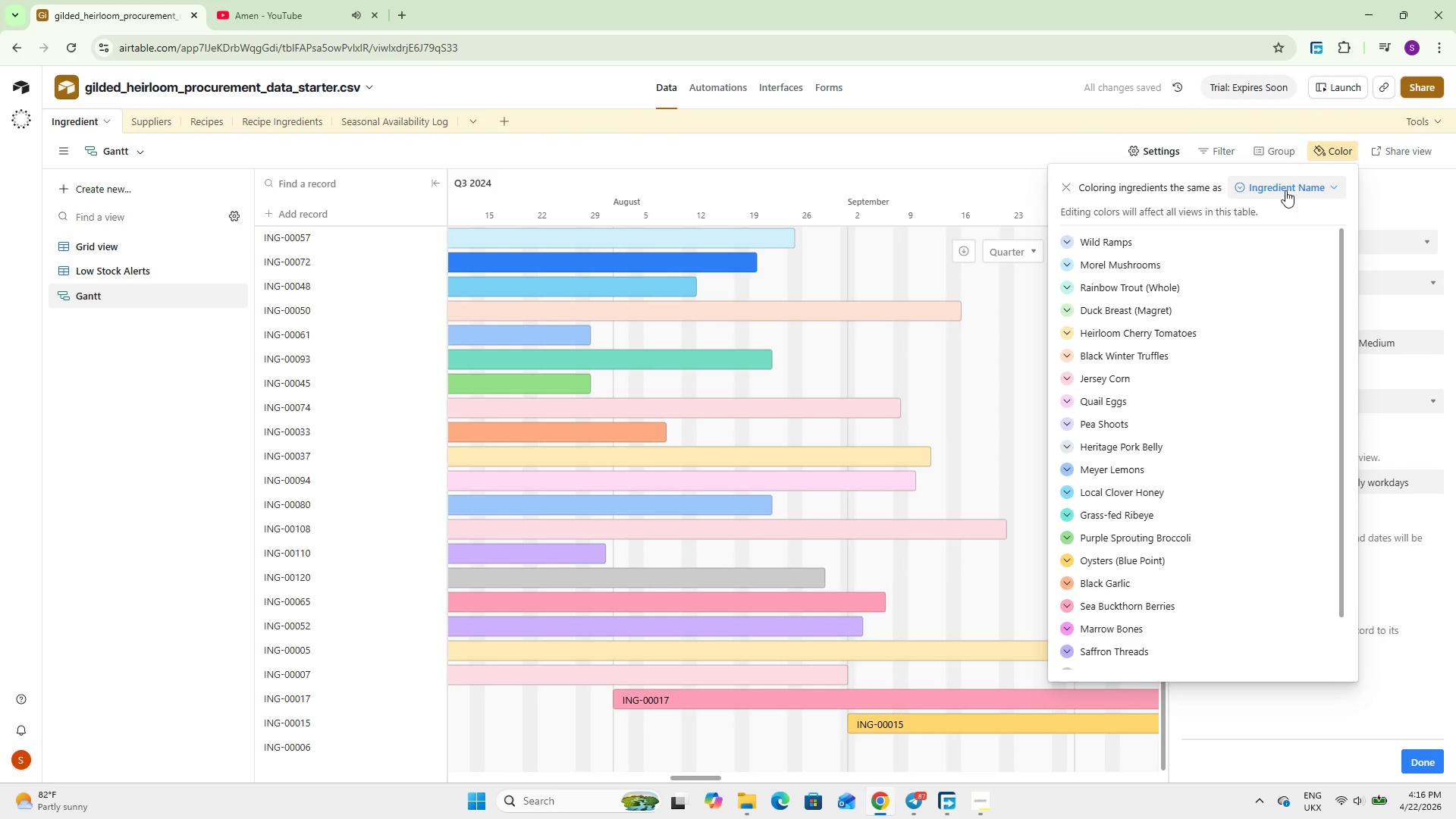 
left_click([1285, 190])
 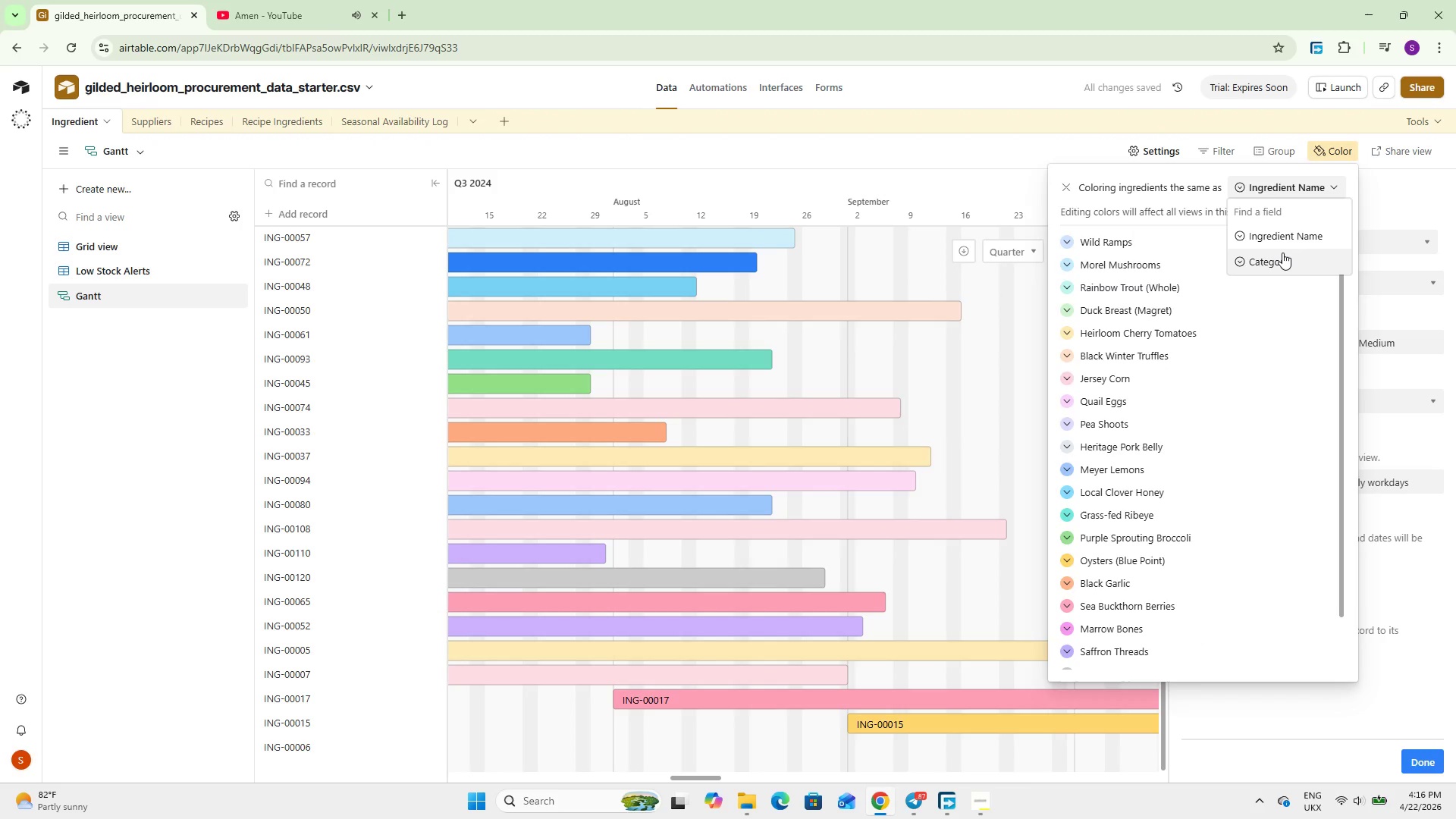 
left_click([1282, 253])
 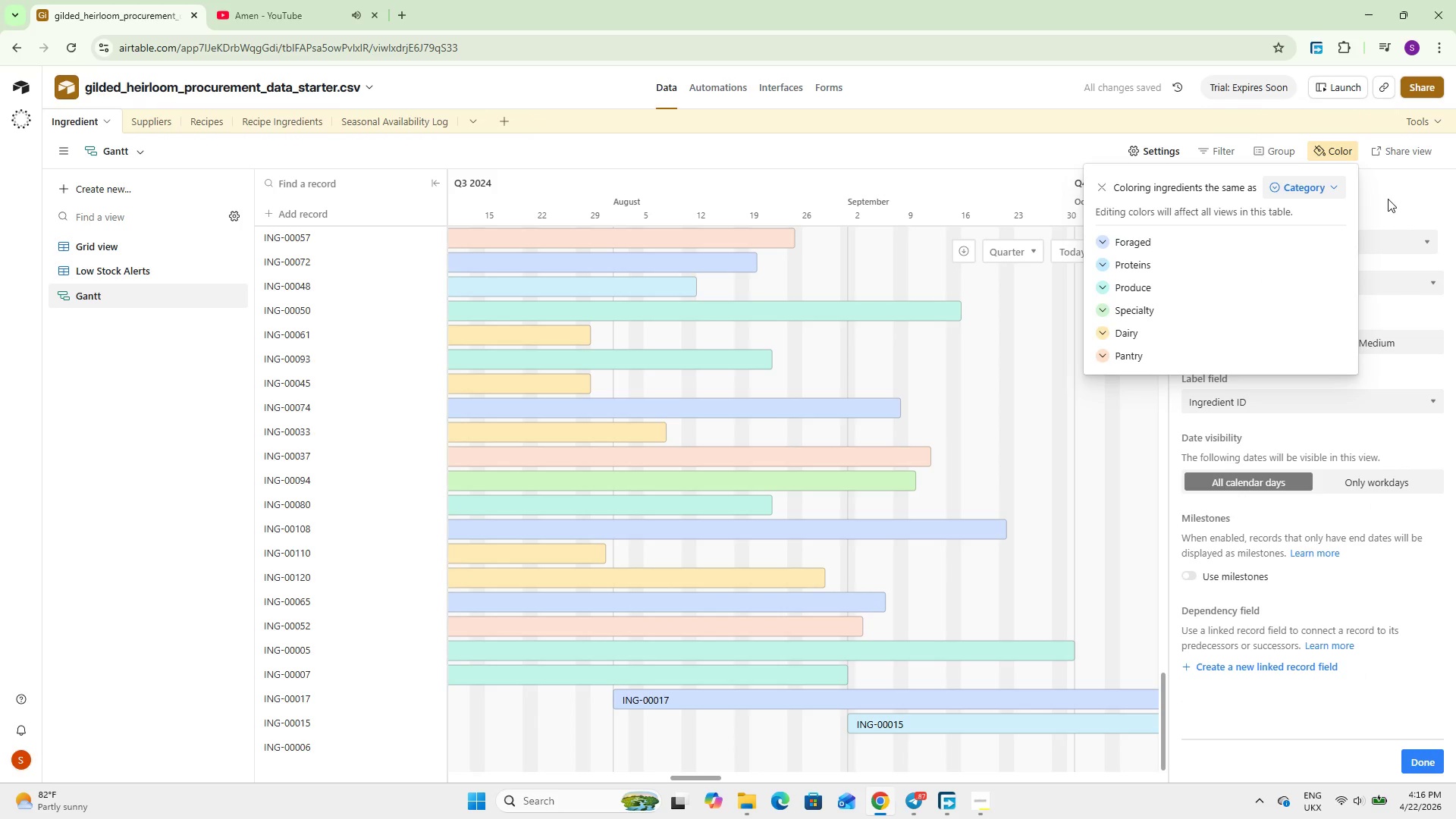 
left_click([1388, 199])
 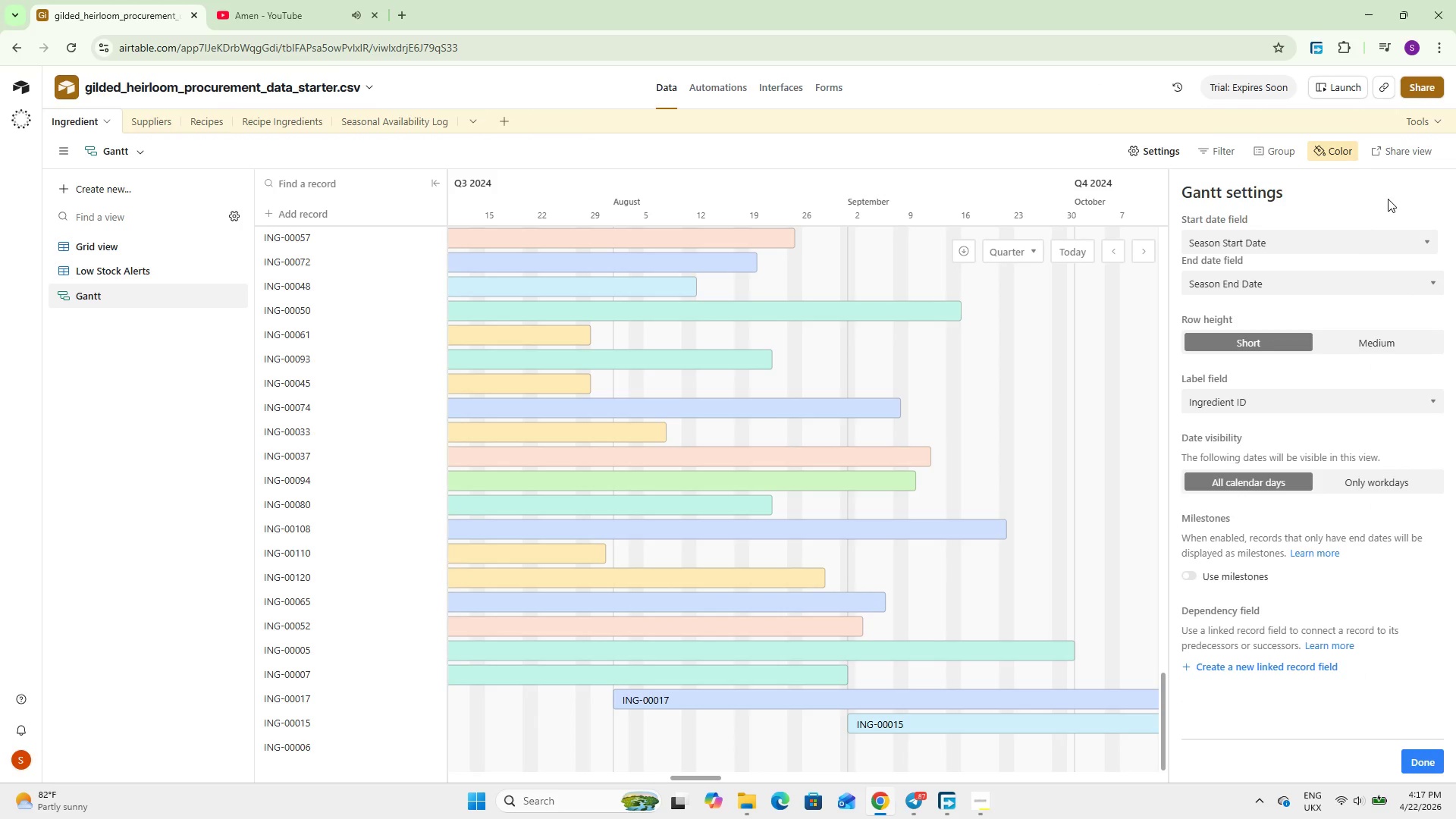 
wait(29.16)
 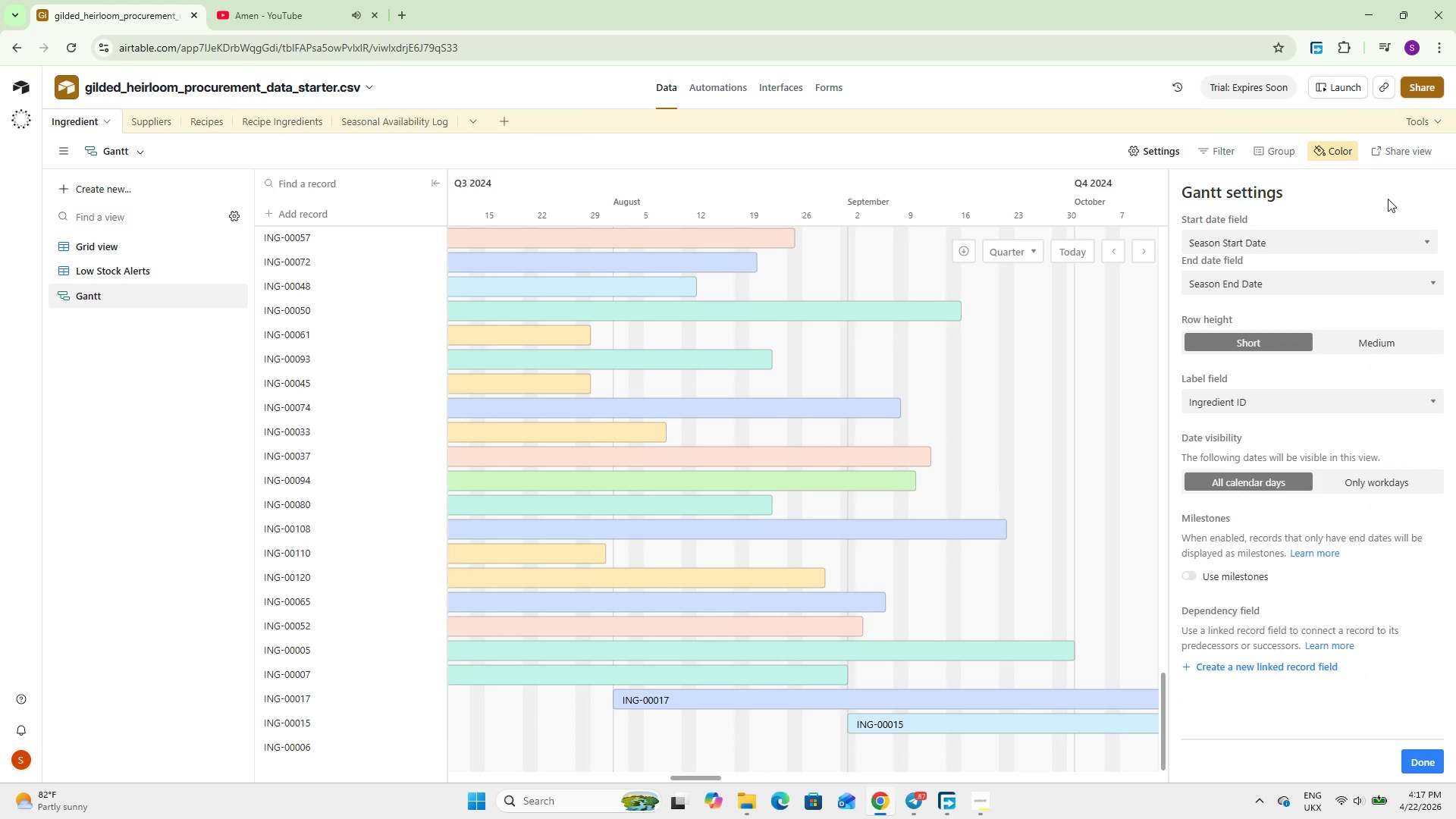 
left_click([1217, 151])
 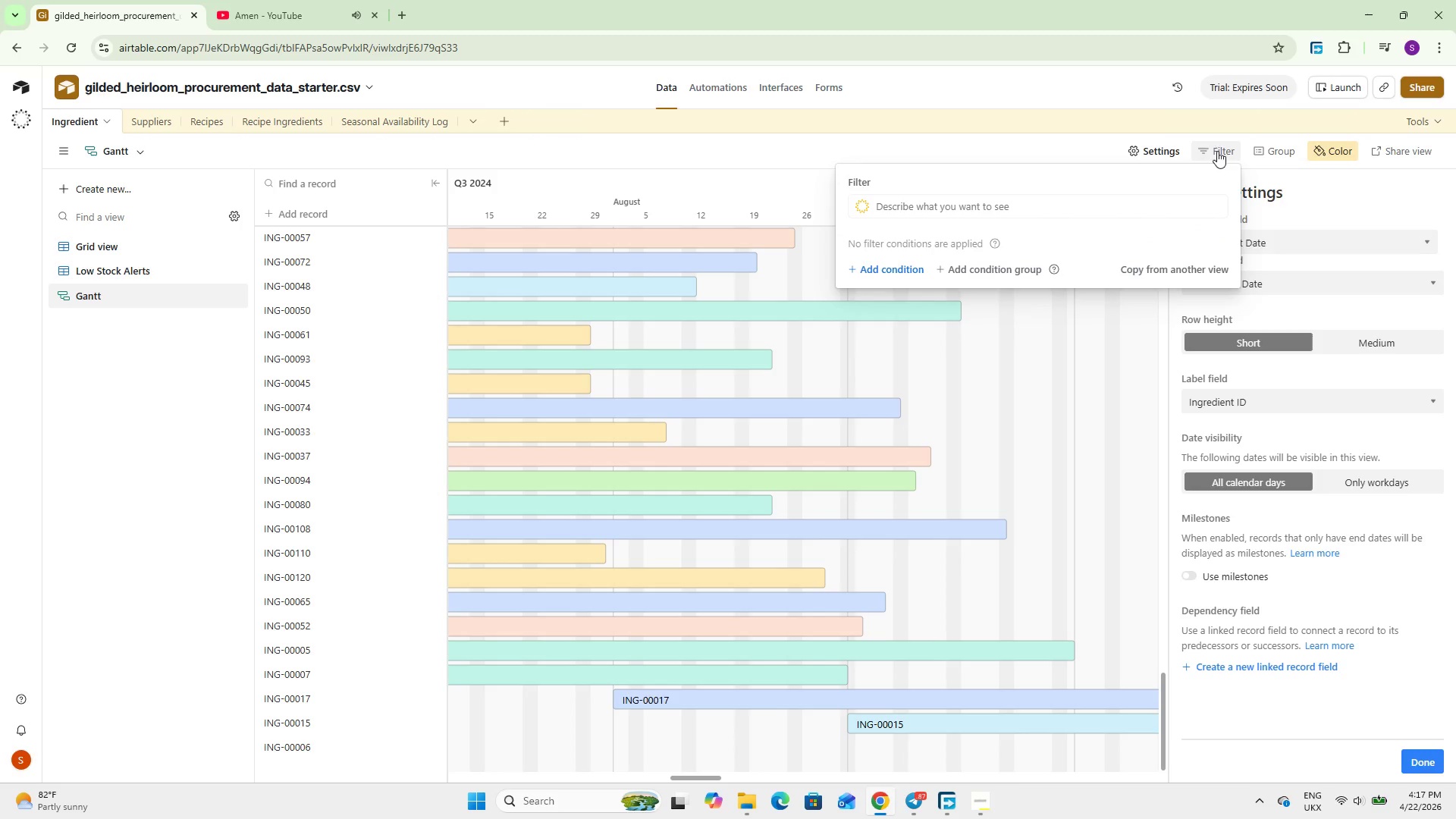 
left_click([892, 273])
 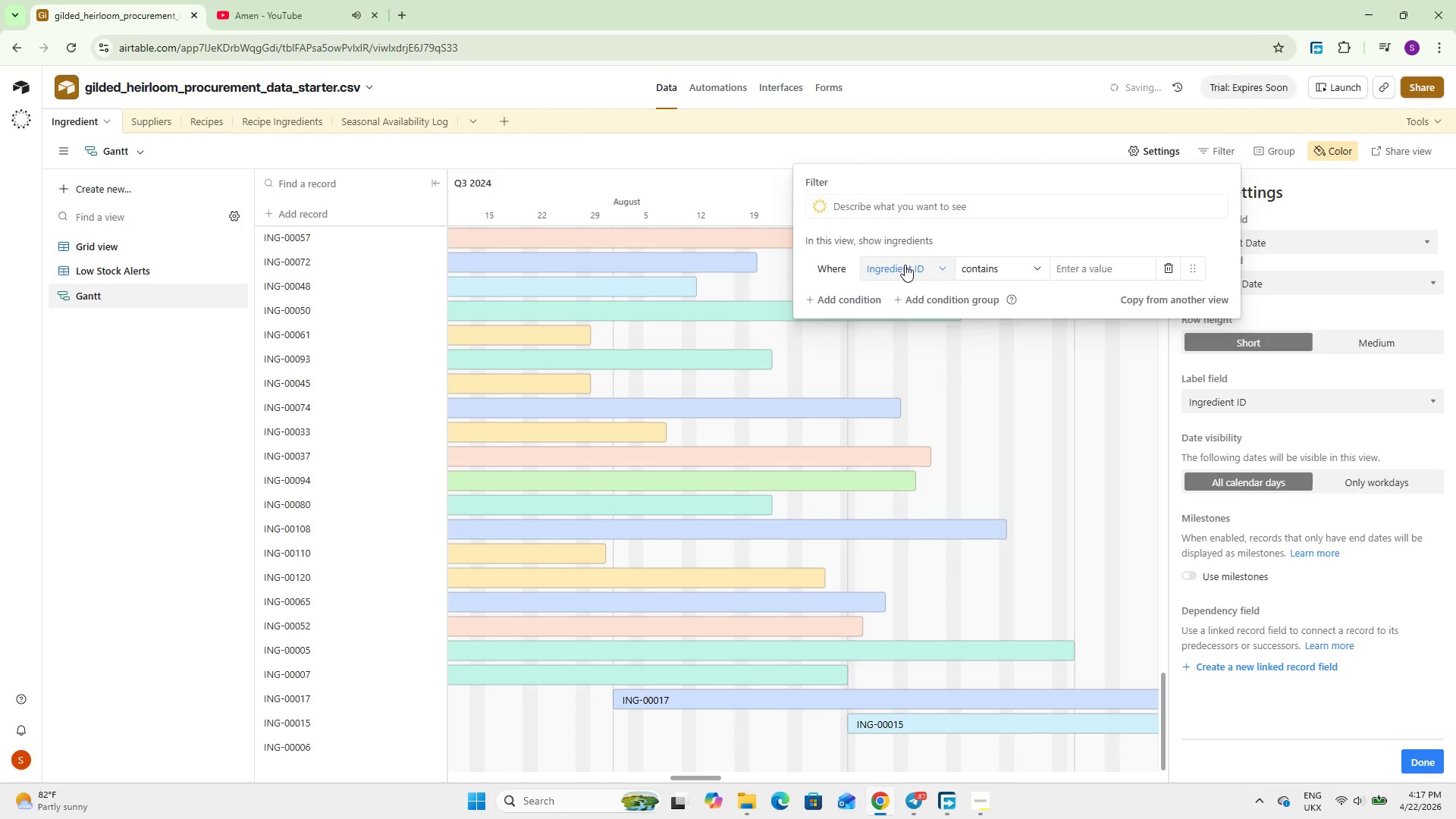 
left_click([905, 265])
 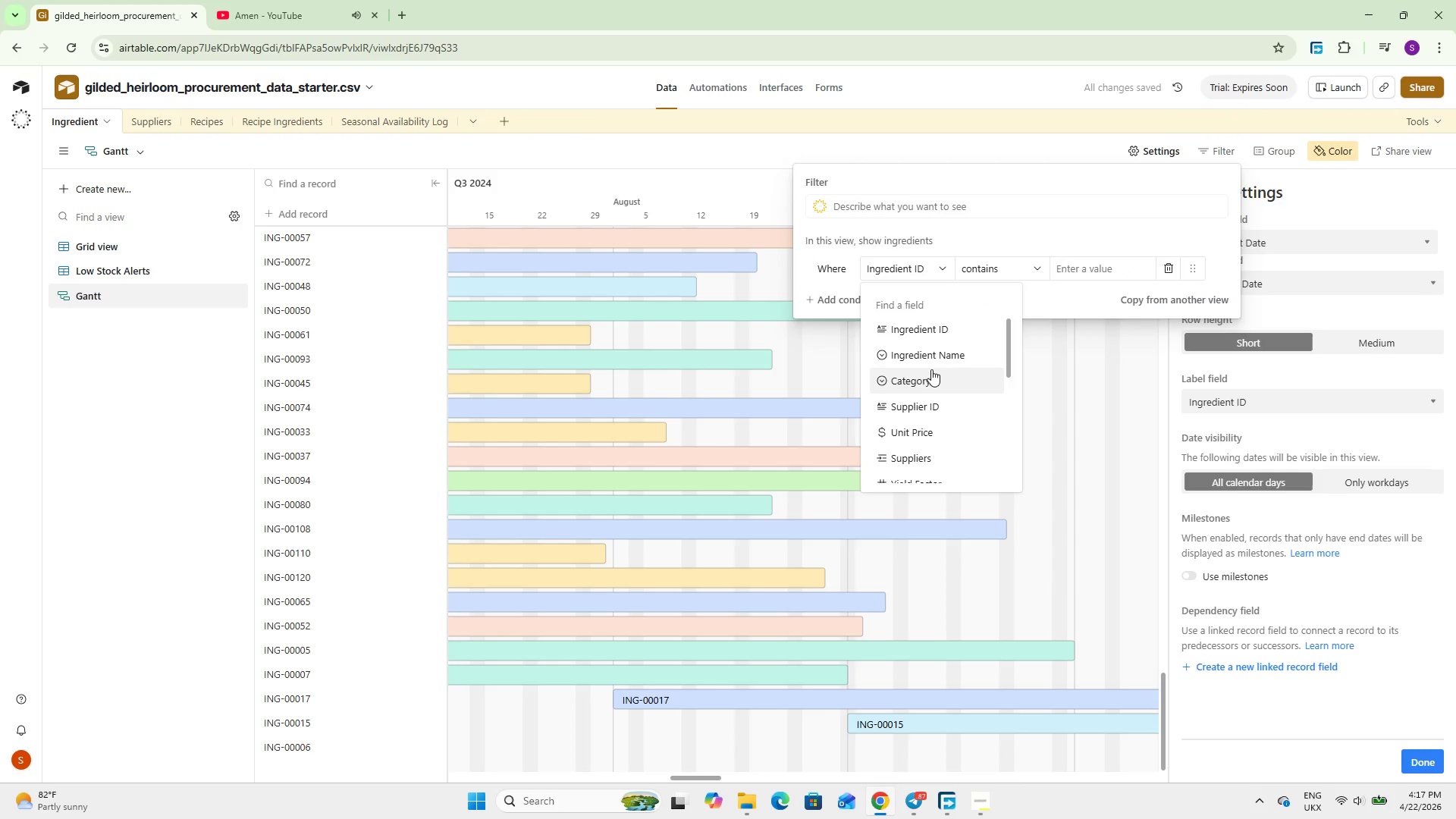 
left_click([931, 377])
 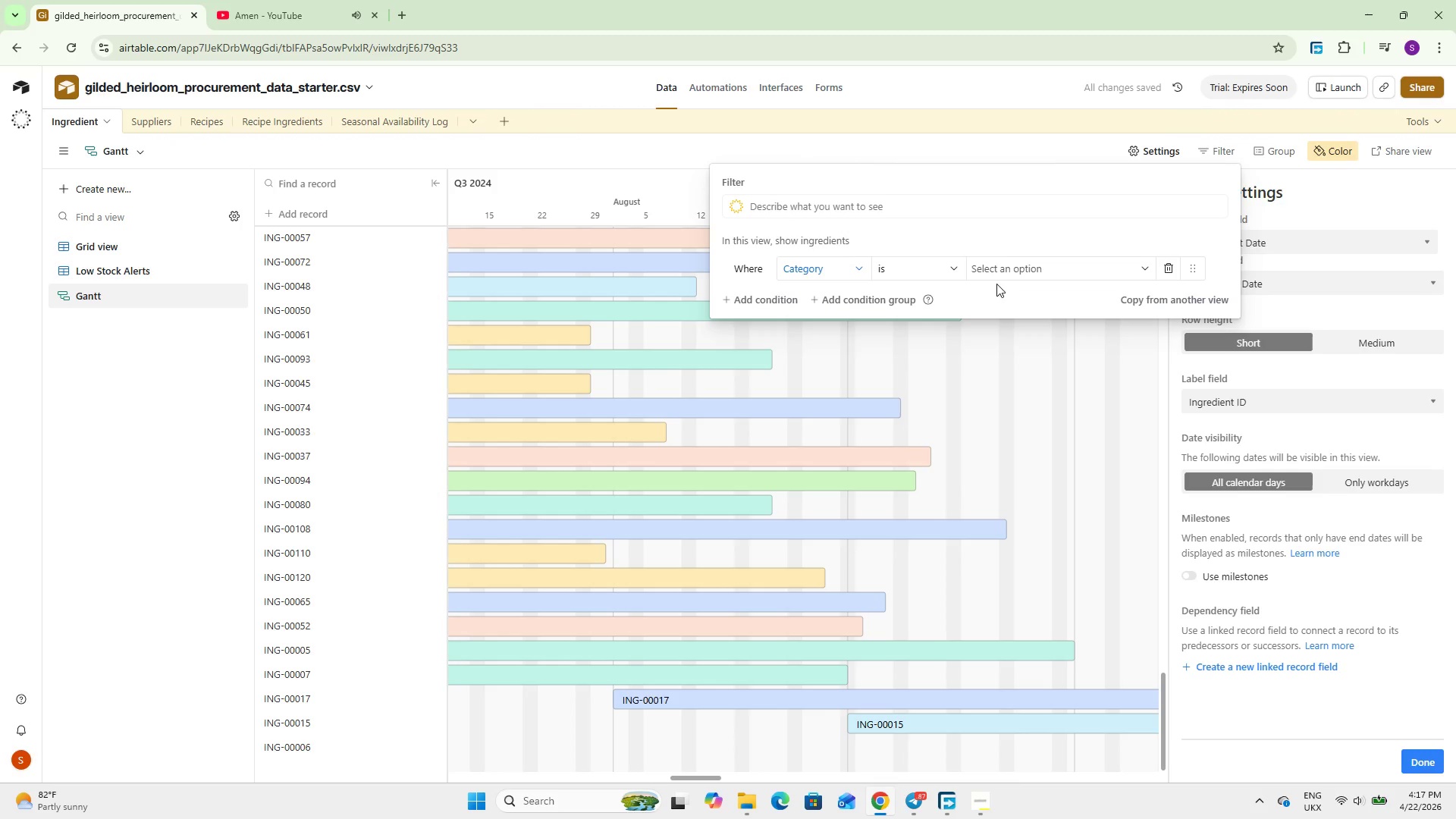 
left_click([1006, 269])
 